 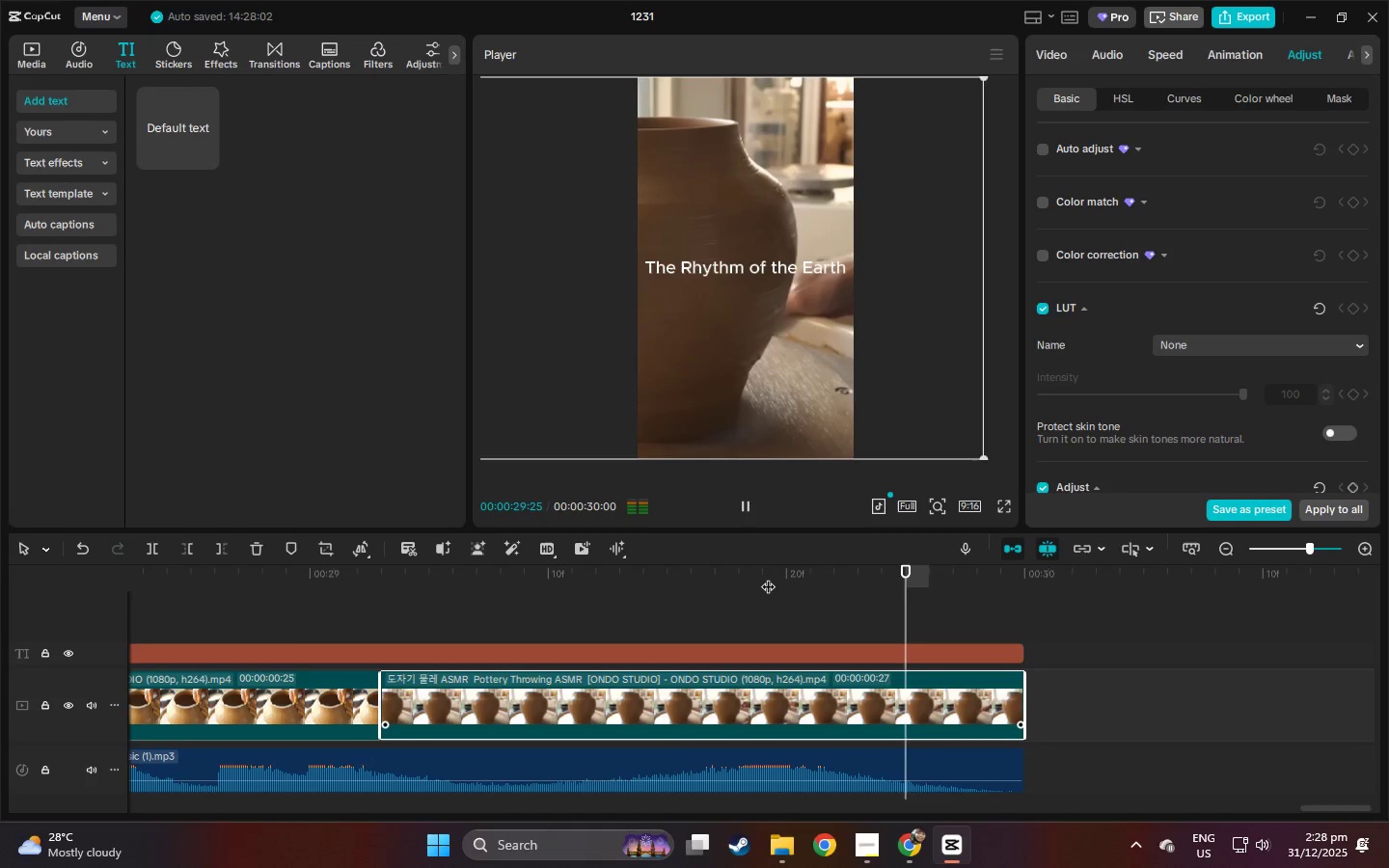 
key(Space)
 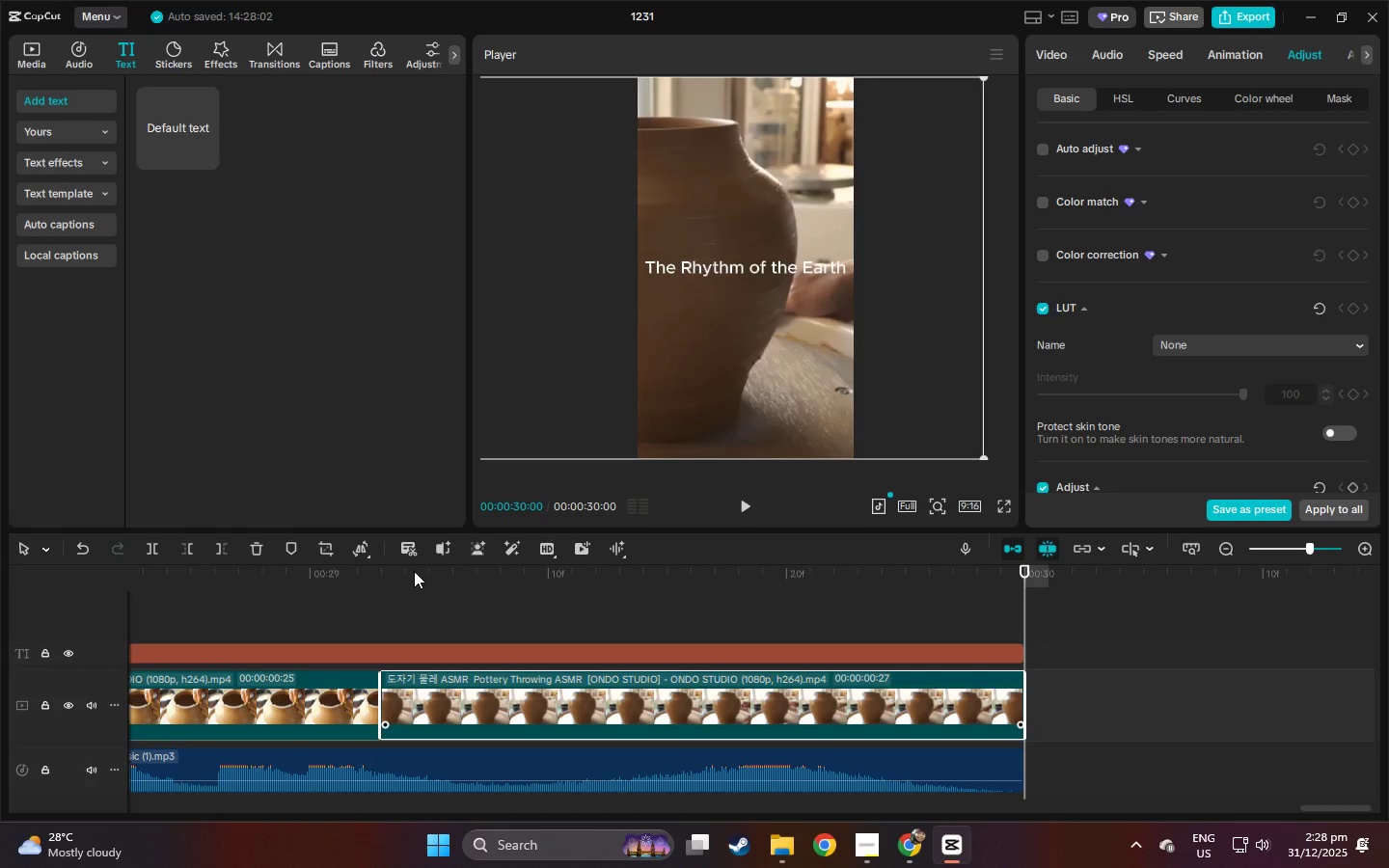 
key(Space)
 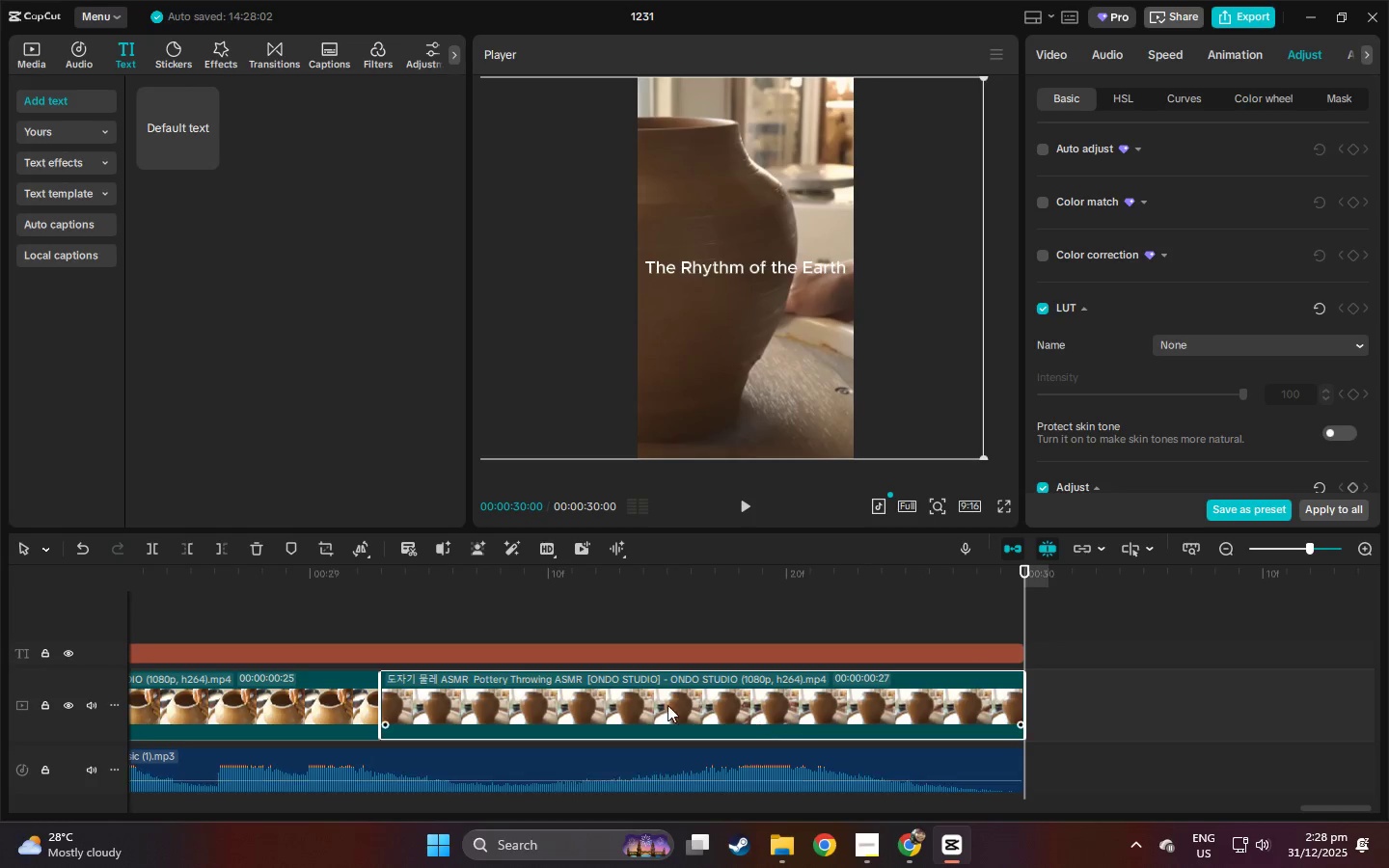 
wait(5.41)
 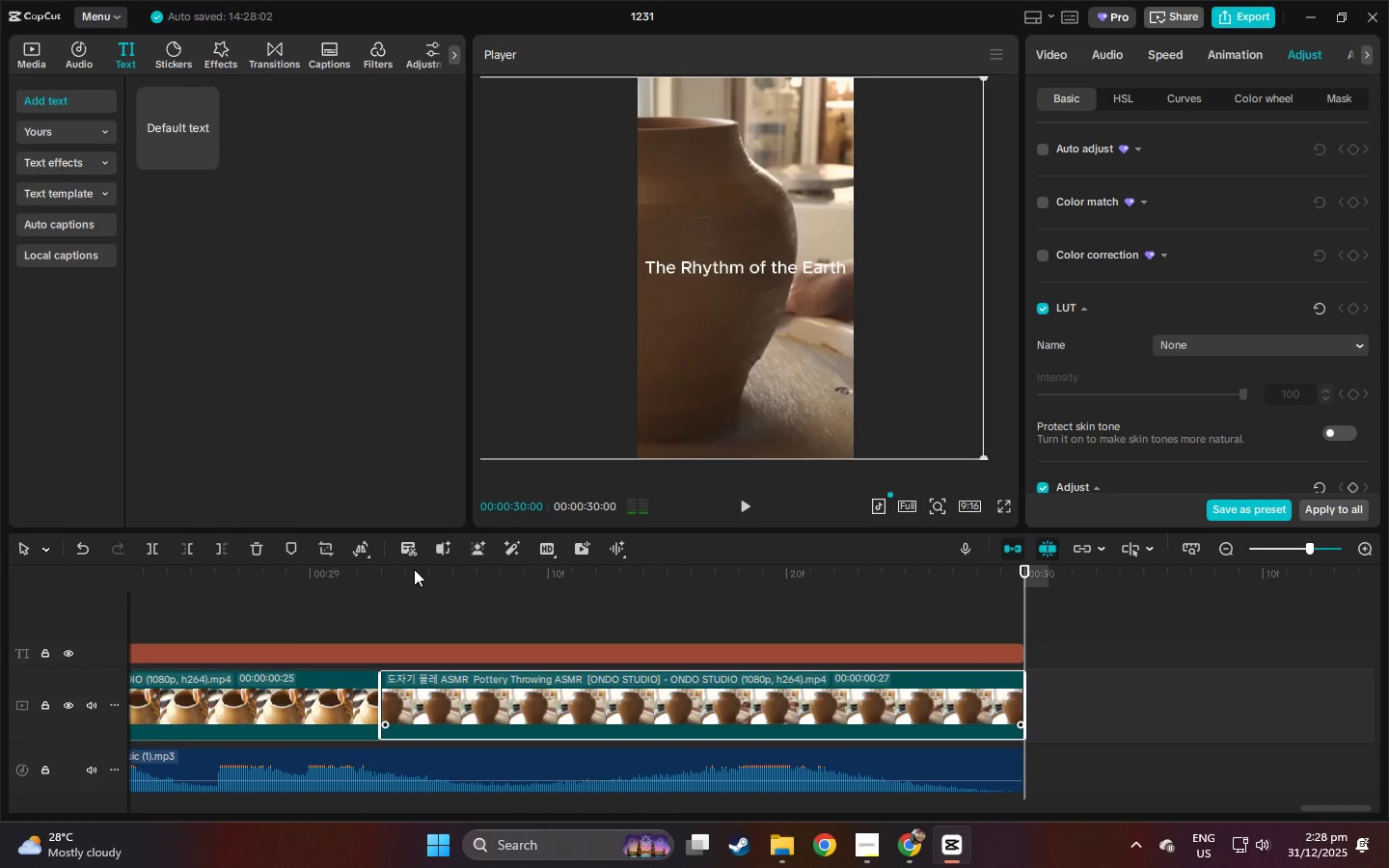 
left_click([758, 268])
 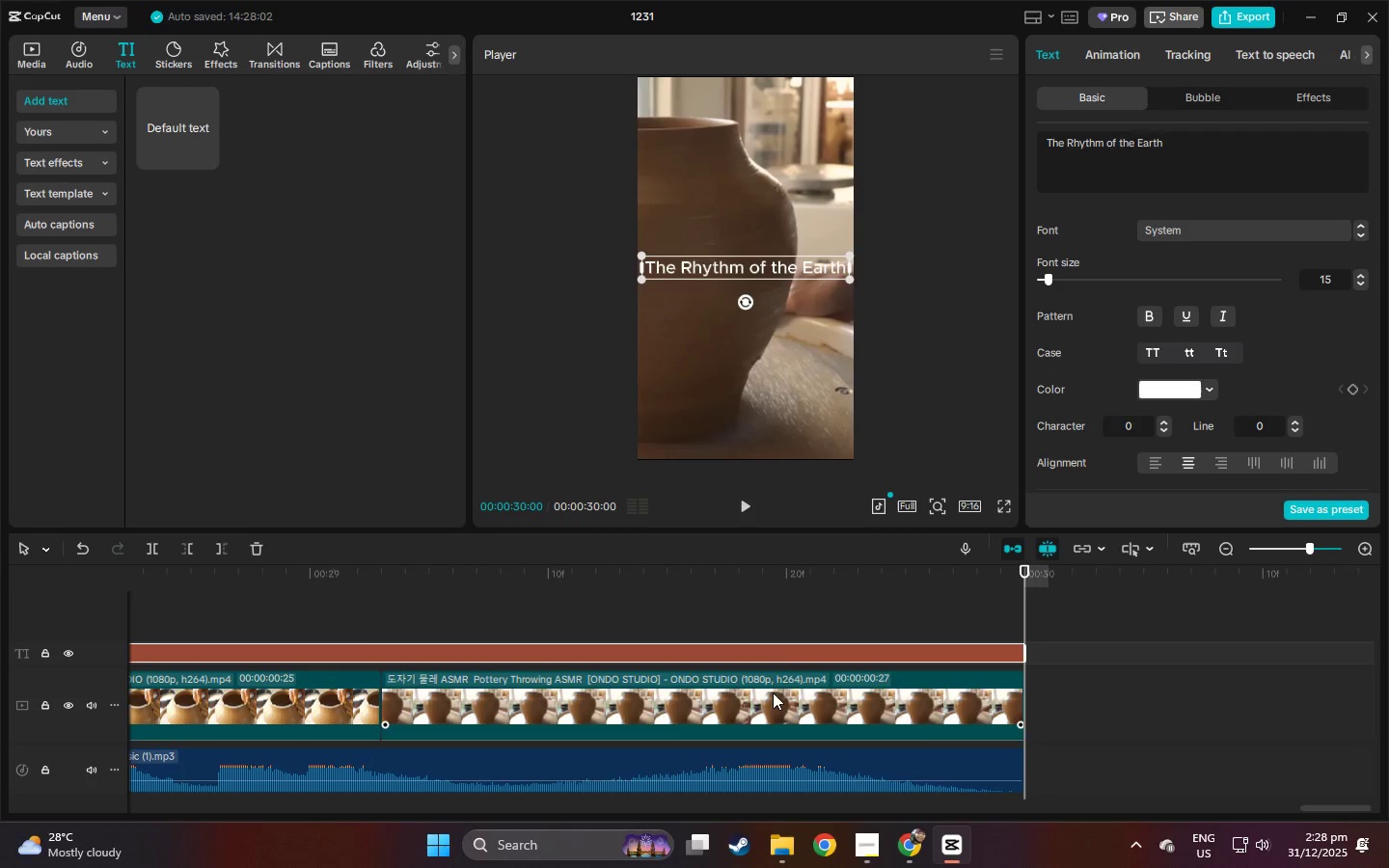 
left_click([777, 651])
 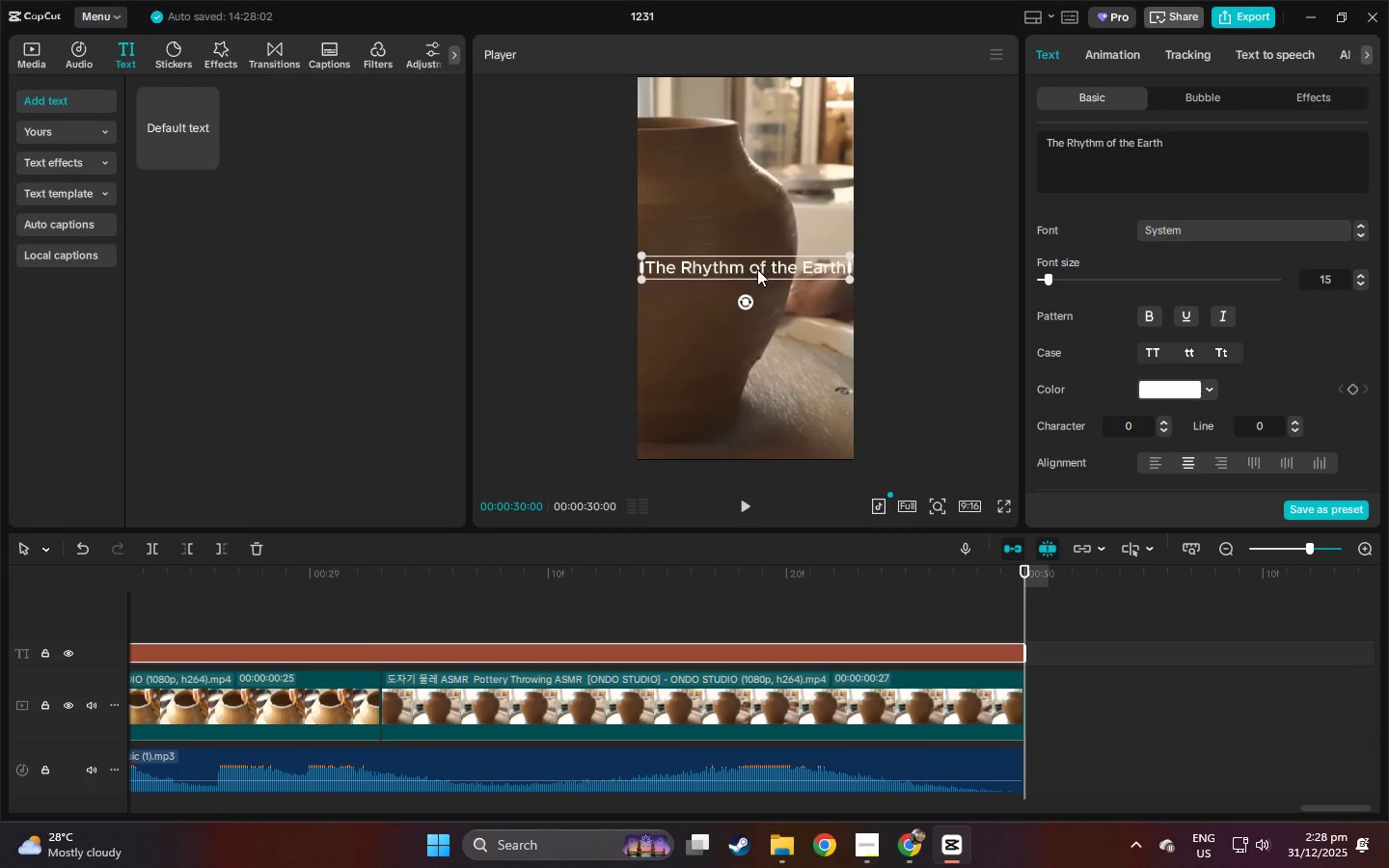 
double_click([757, 269])
 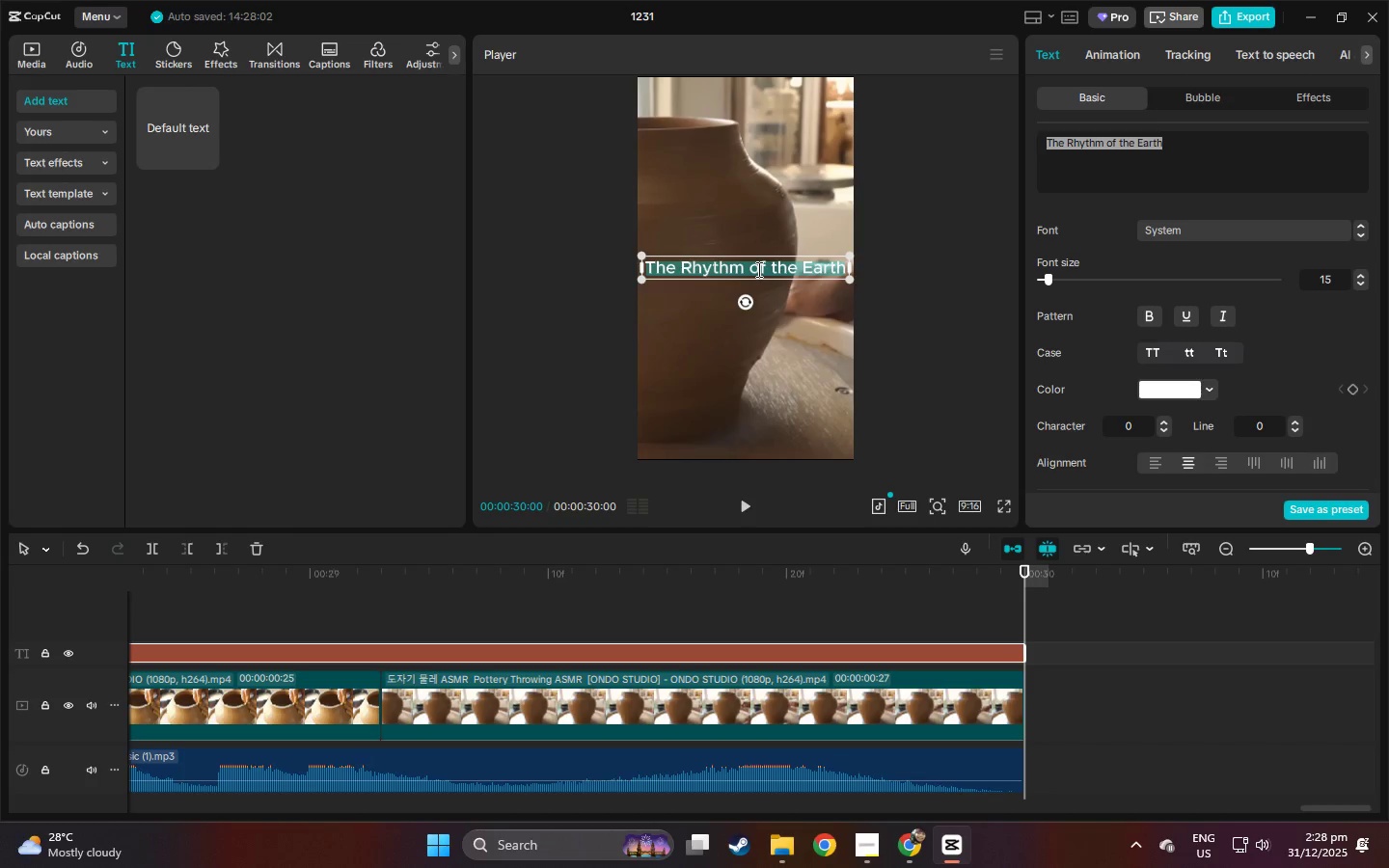 
wait(21.92)
 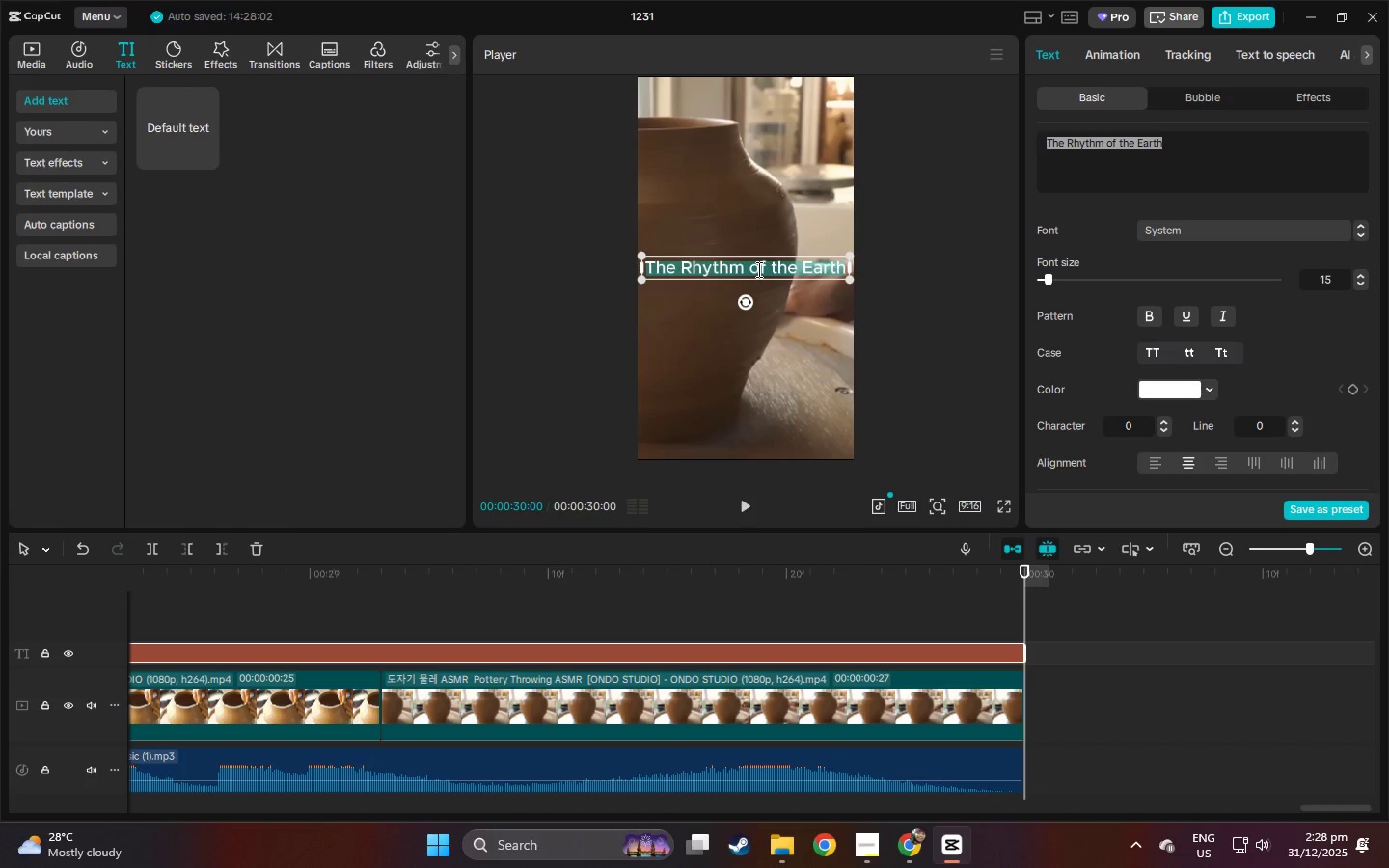 
left_click([1186, 395])
 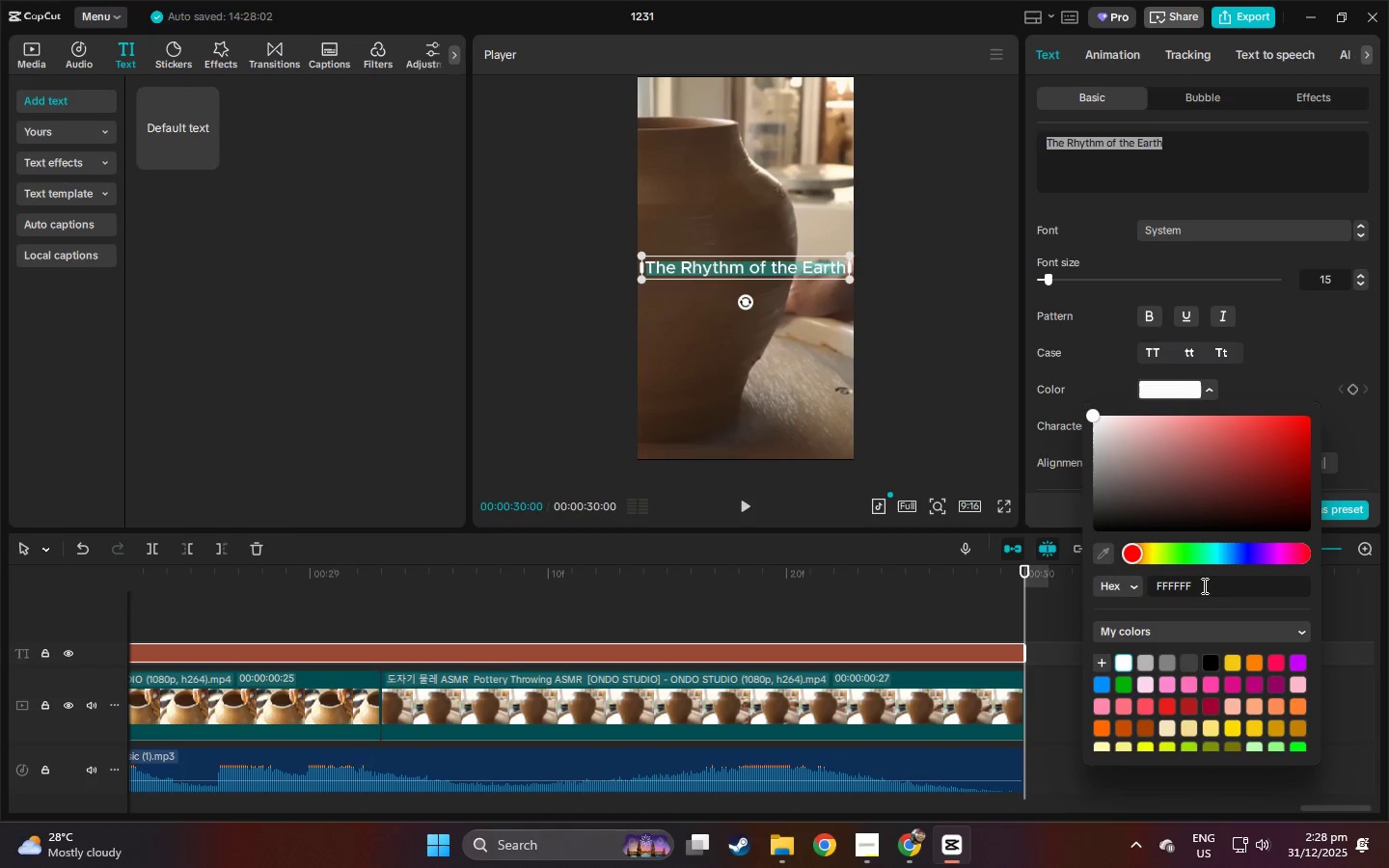 
double_click([1203, 584])
 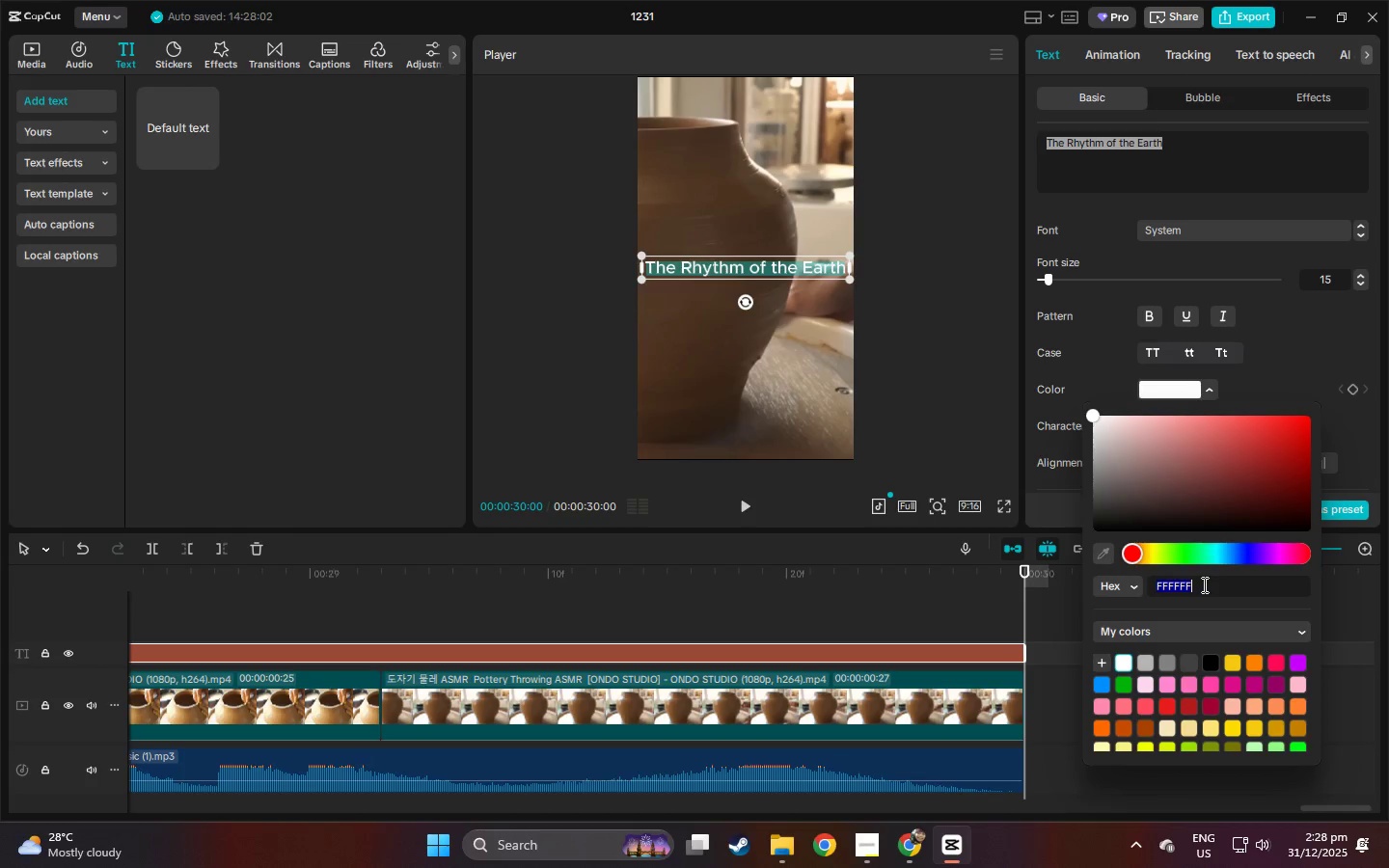 
triple_click([1203, 584])
 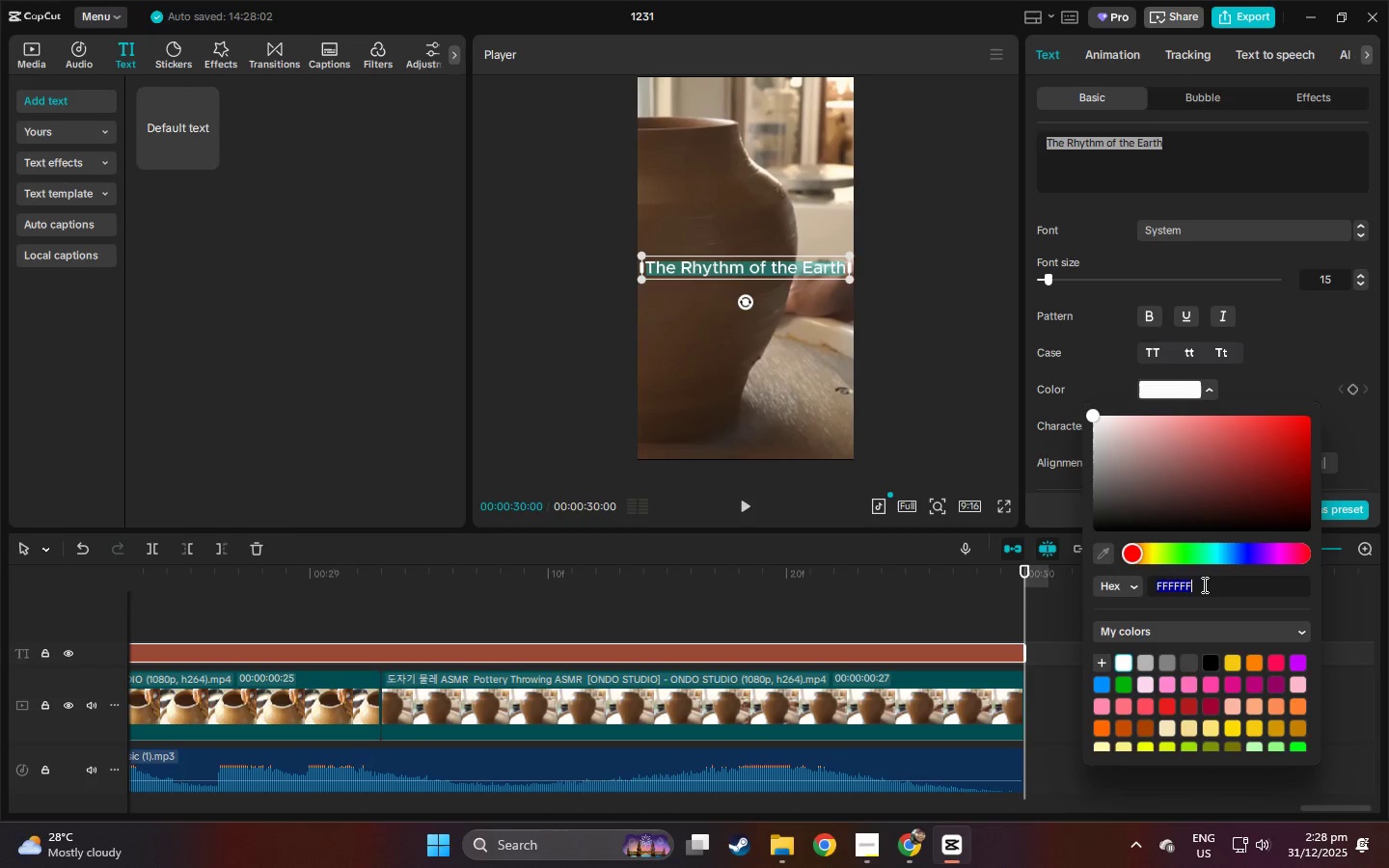 
type(e6e0d8)
 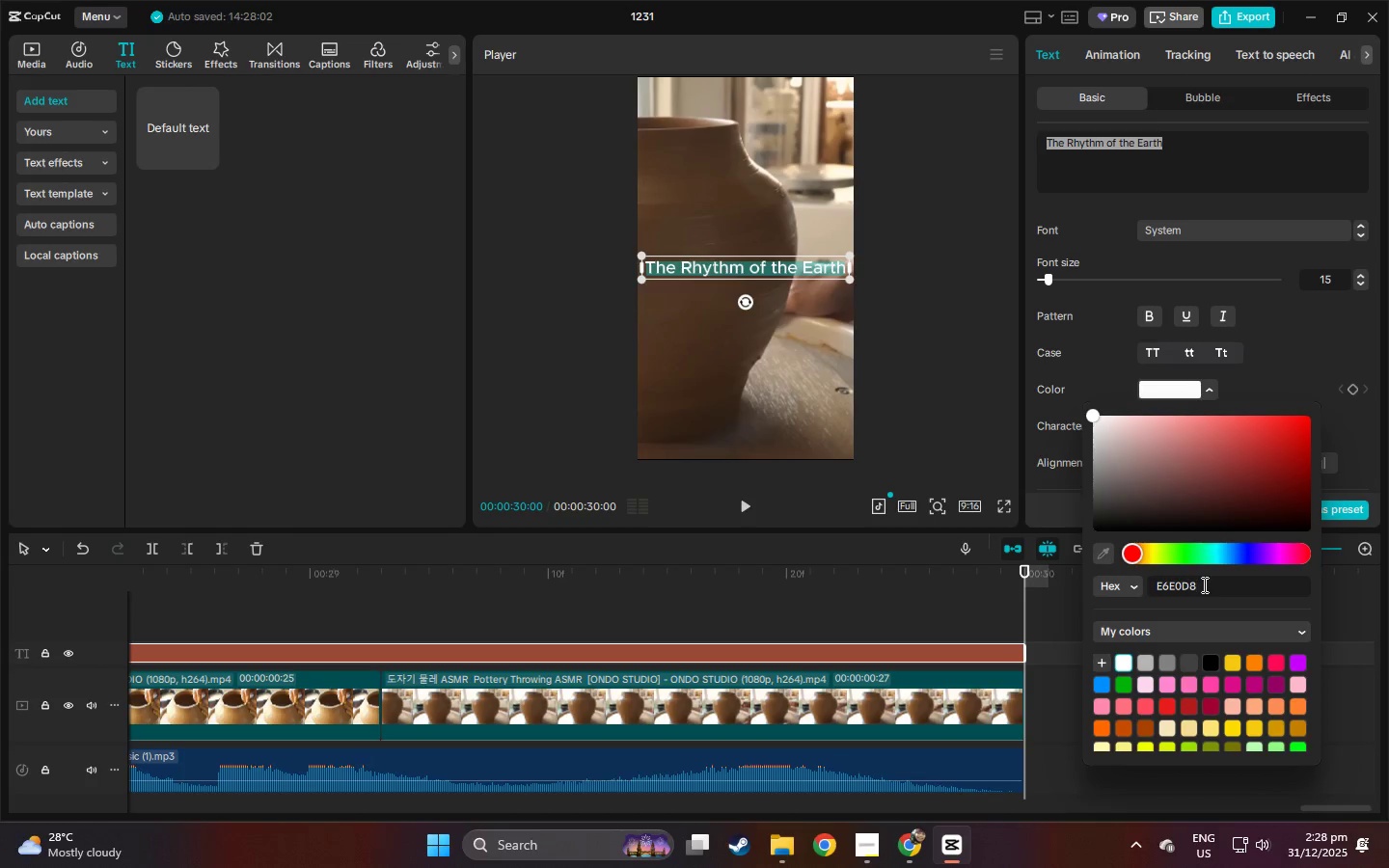 
key(Enter)
 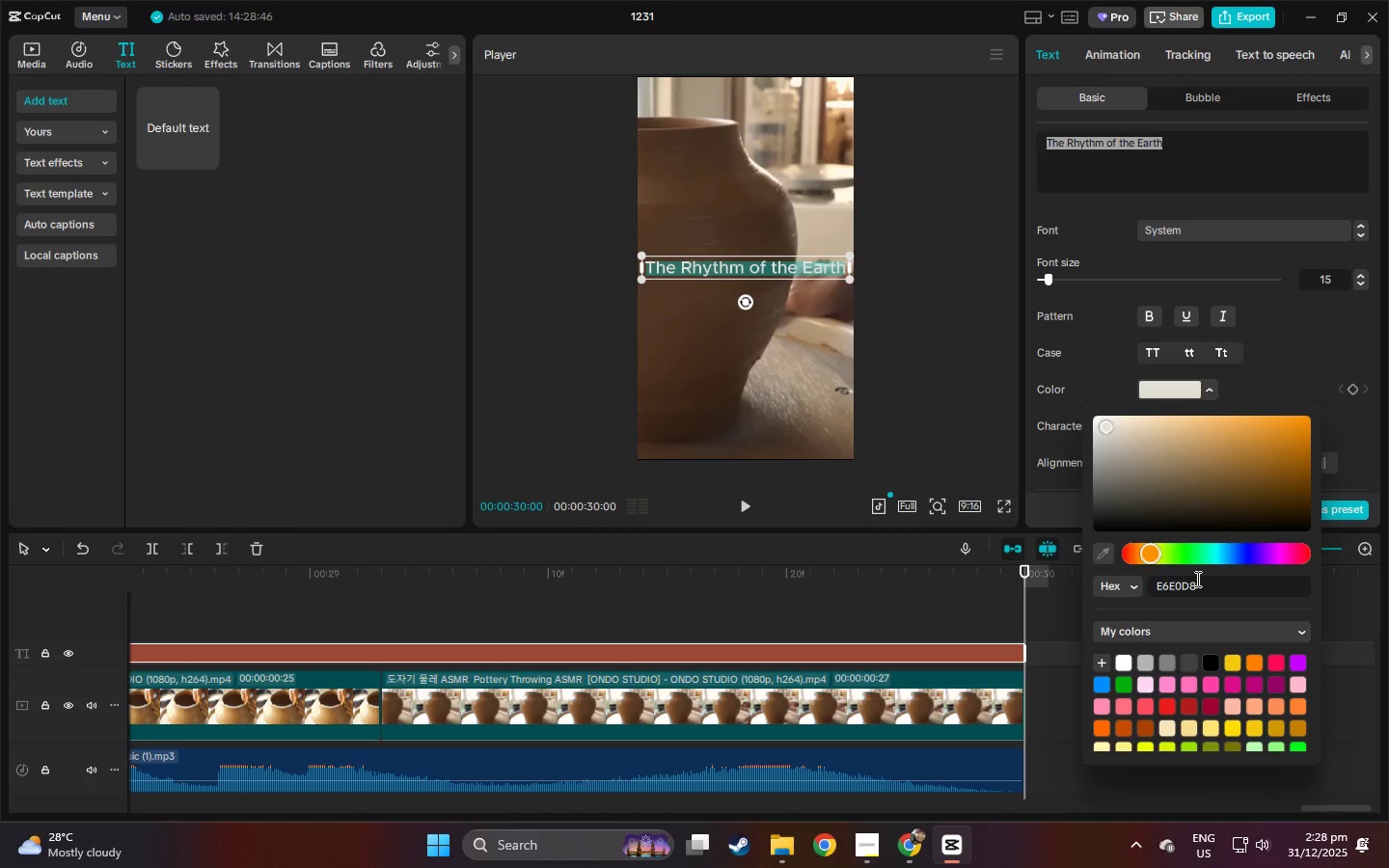 
left_click([930, 312])
 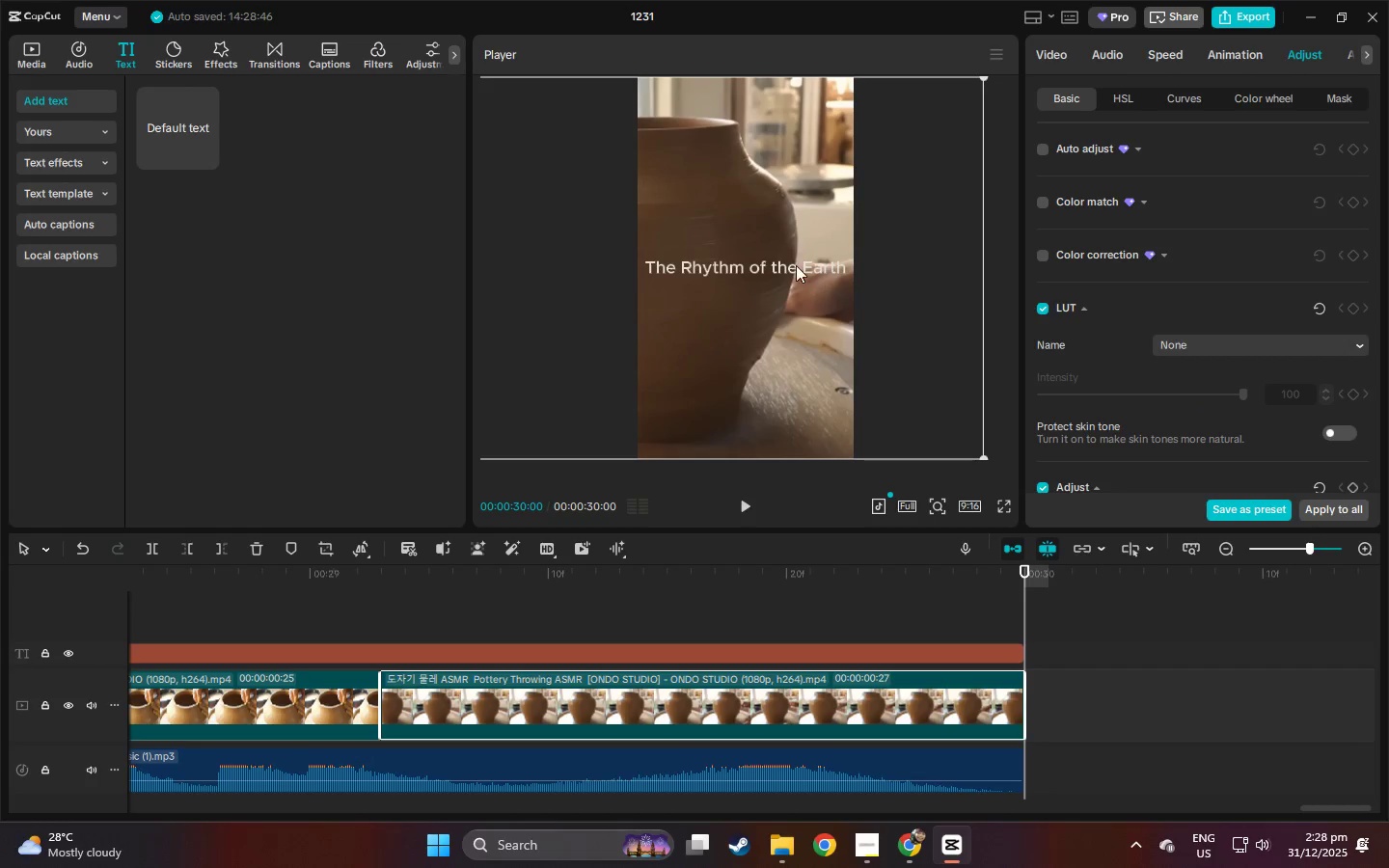 
left_click([796, 265])
 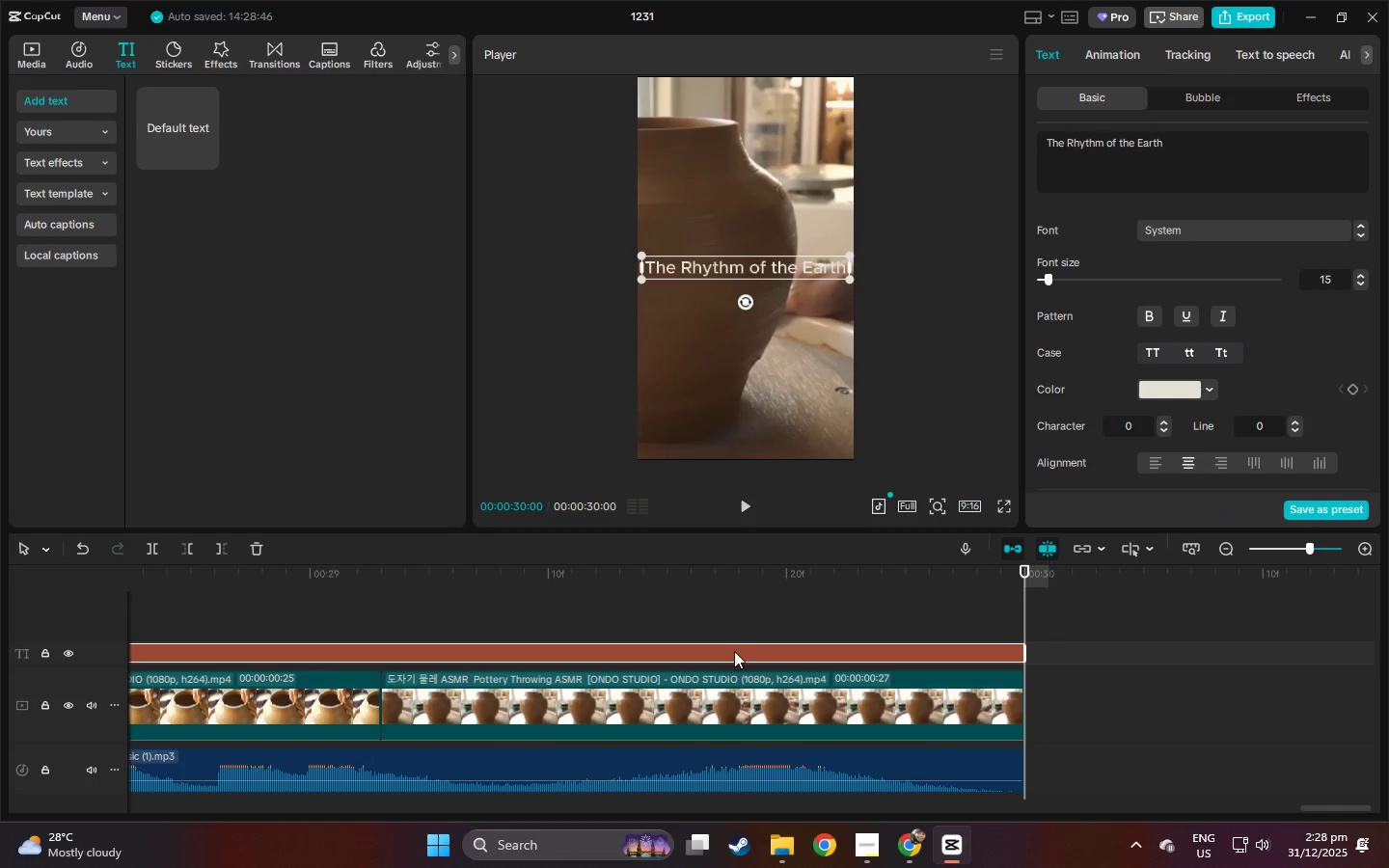 
left_click([731, 655])
 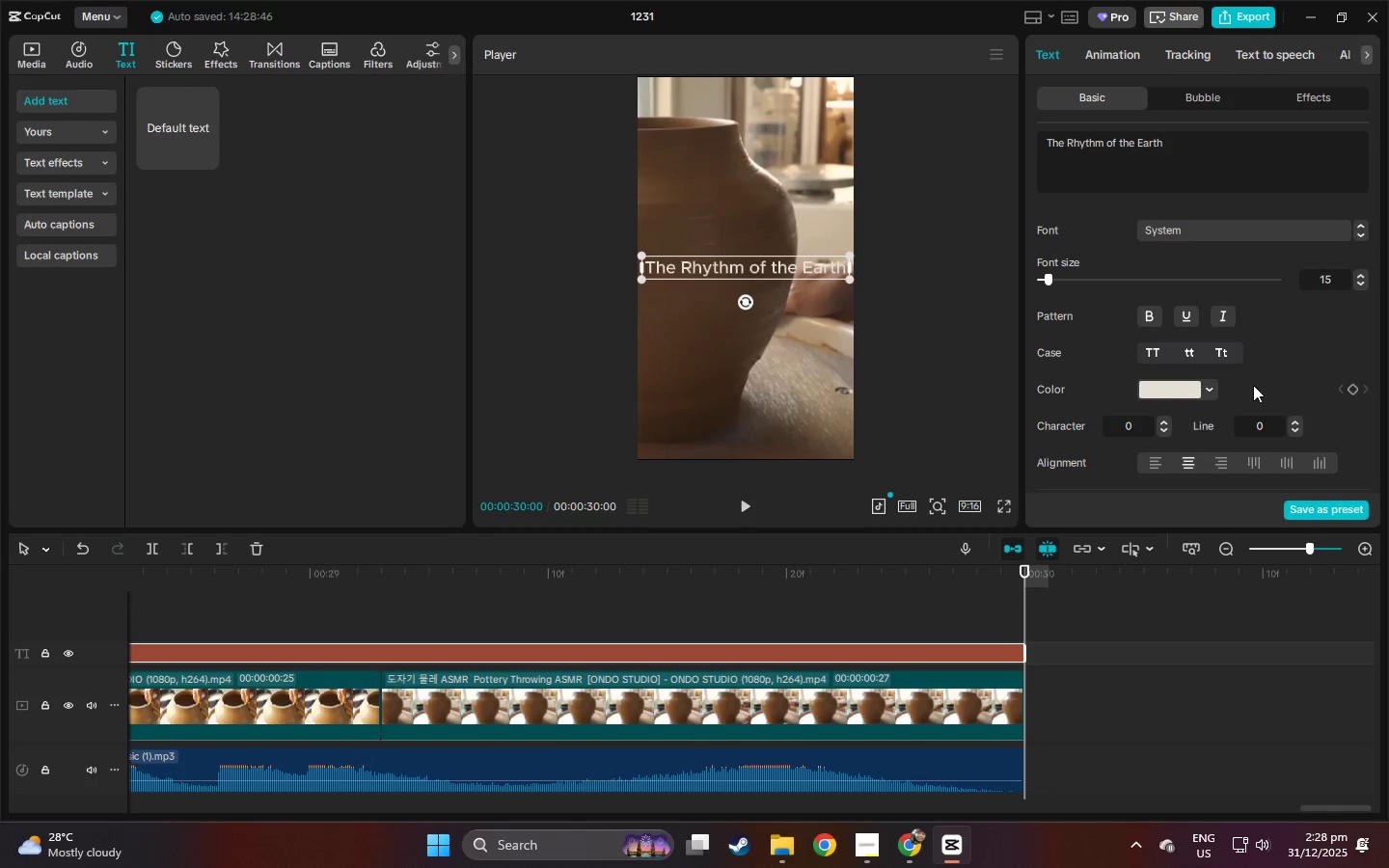 
scroll: coordinate [1204, 412], scroll_direction: down, amount: 58.0
 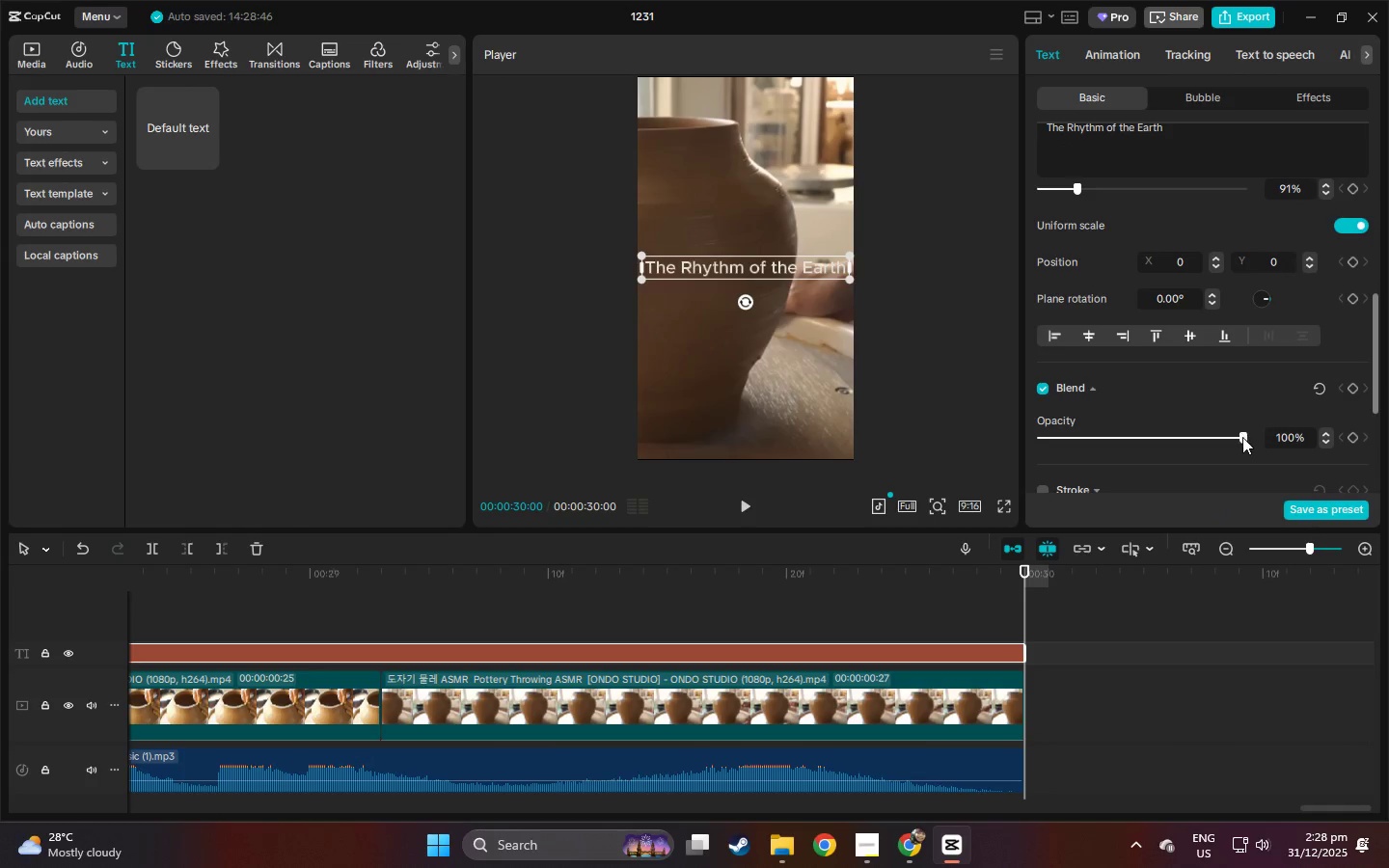 
left_click_drag(start_coordinate=[1242, 438], to_coordinate=[1221, 442])
 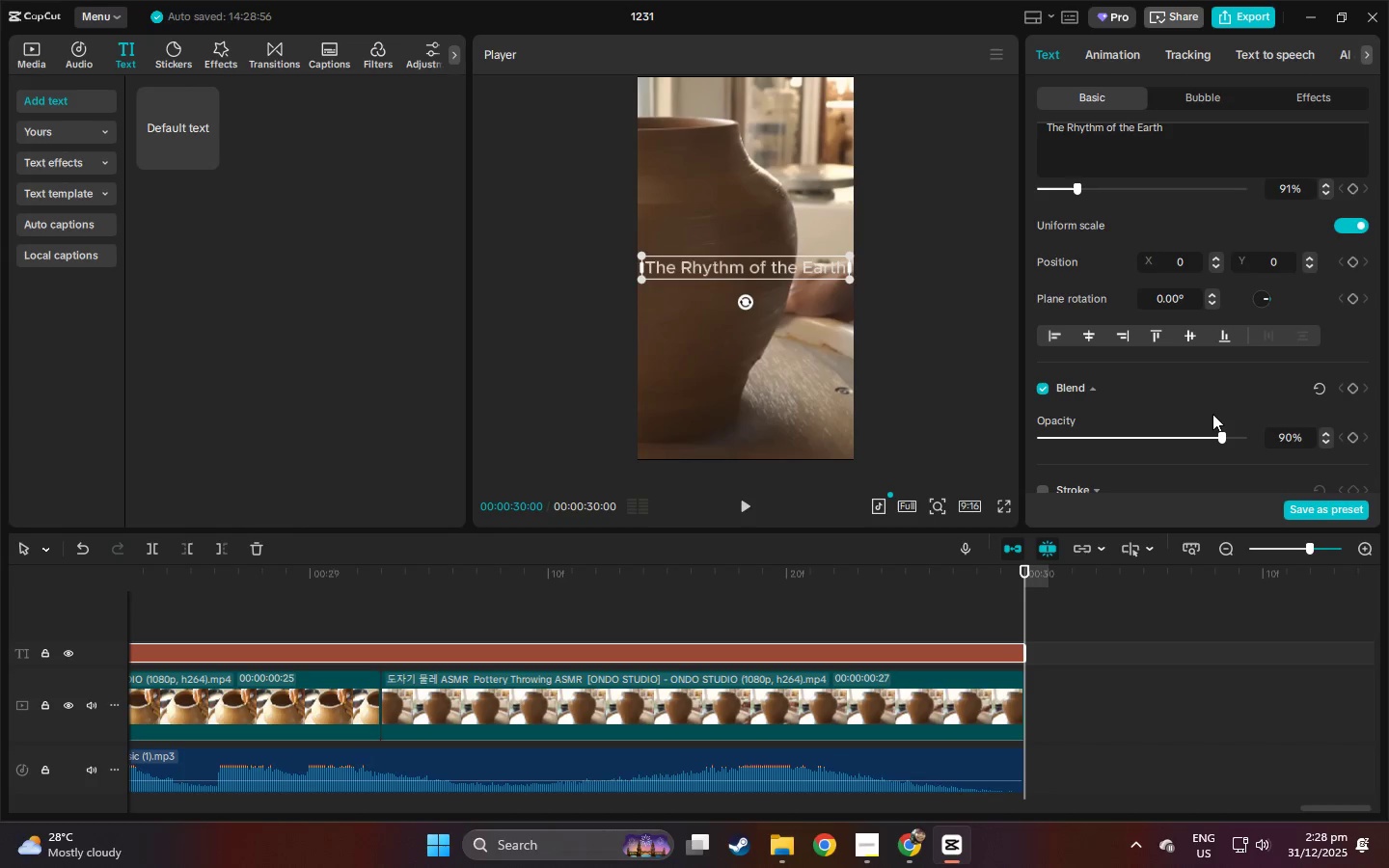 
scroll: coordinate [1136, 358], scroll_direction: down, amount: 16.0
 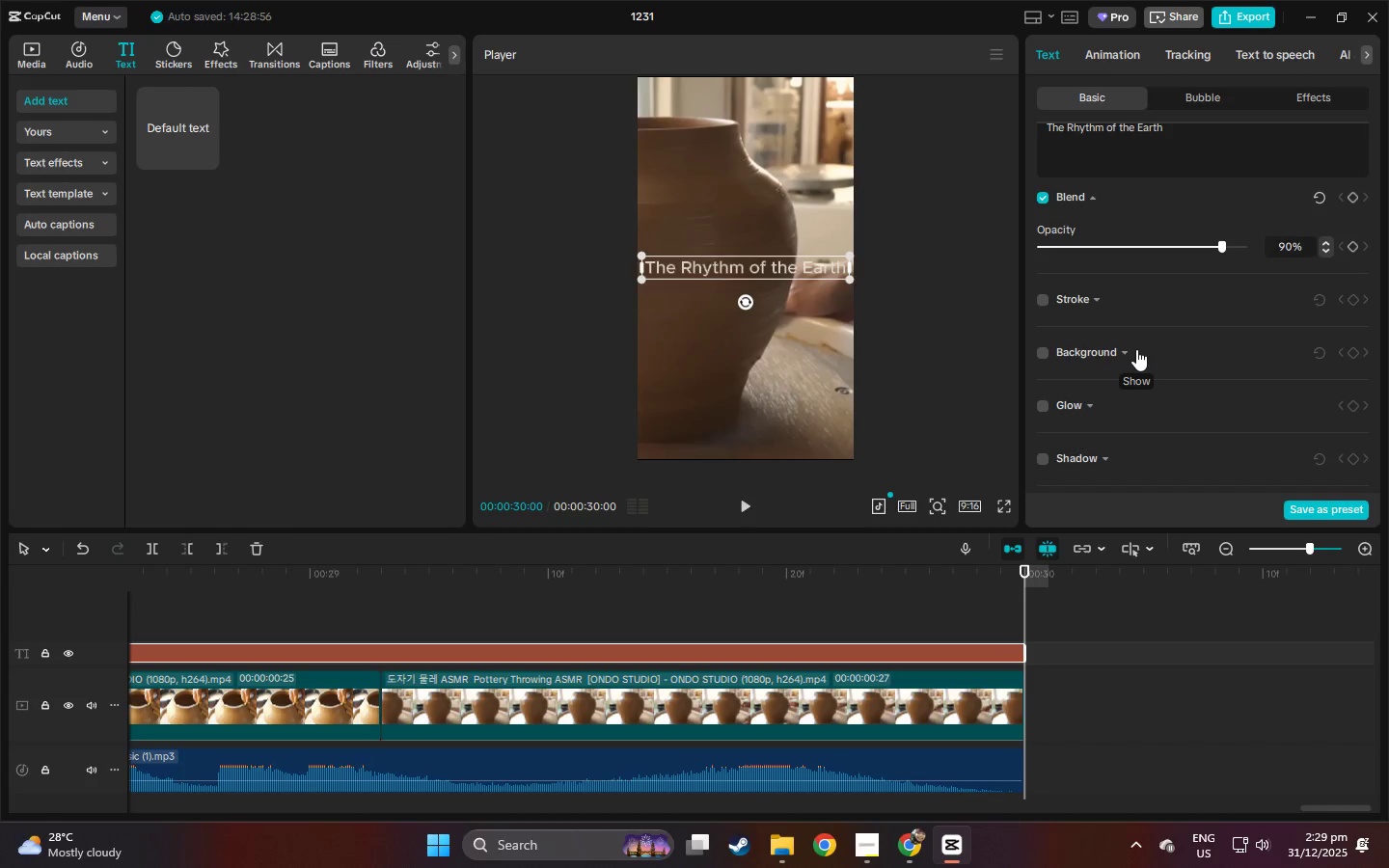 
wait(7.48)
 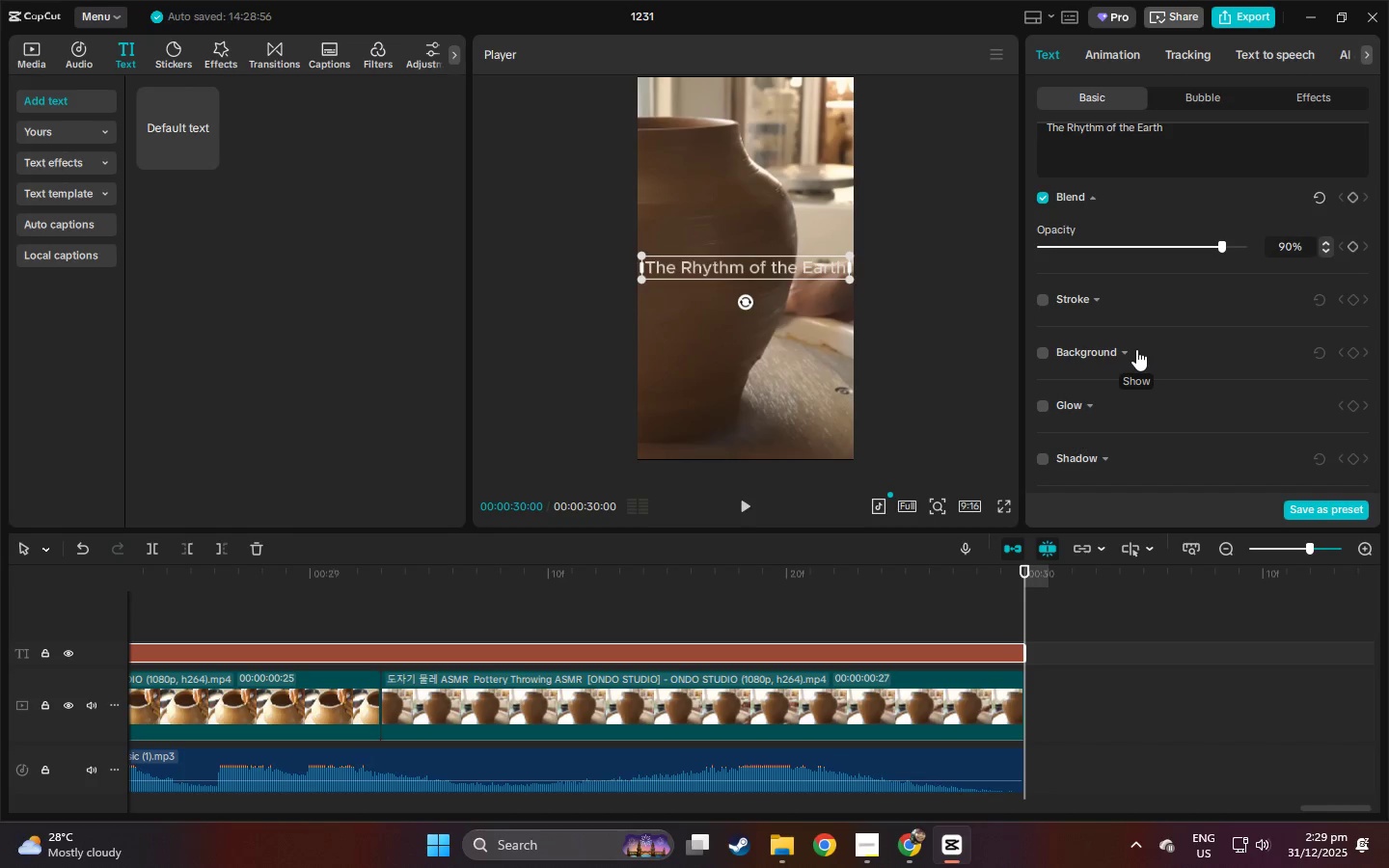 
left_click([617, 649])
 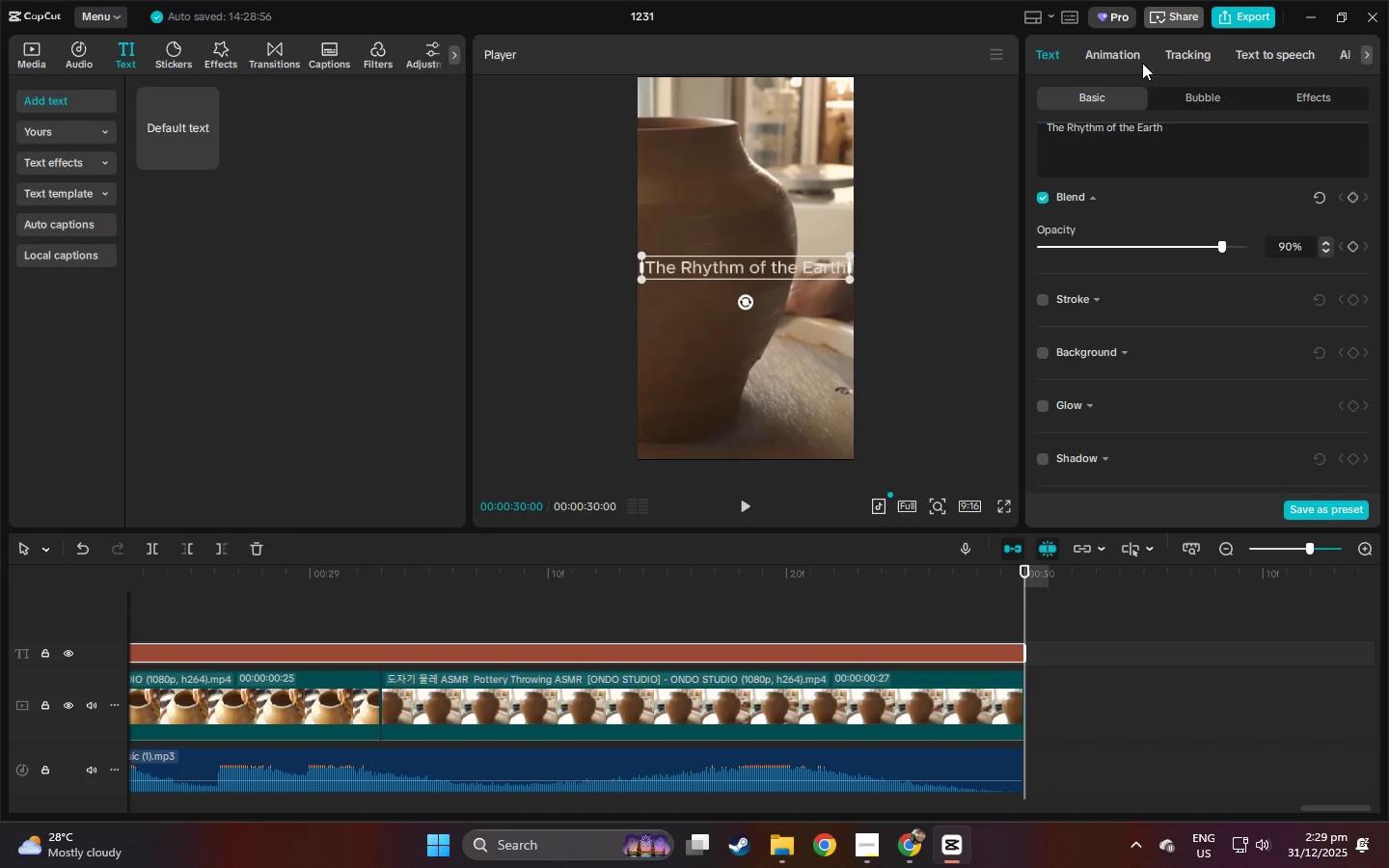 
left_click([1129, 60])
 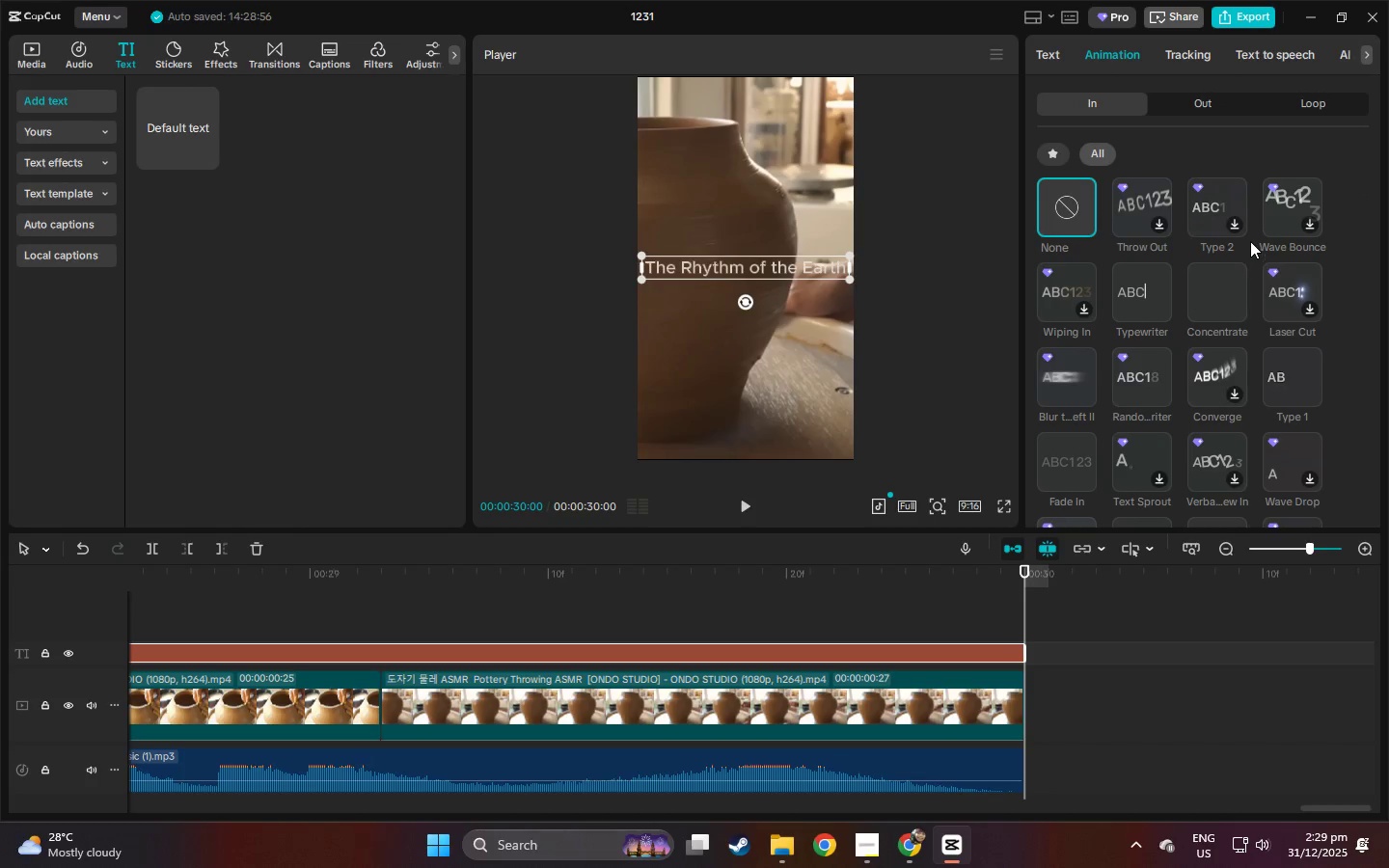 
left_click([1057, 161])
 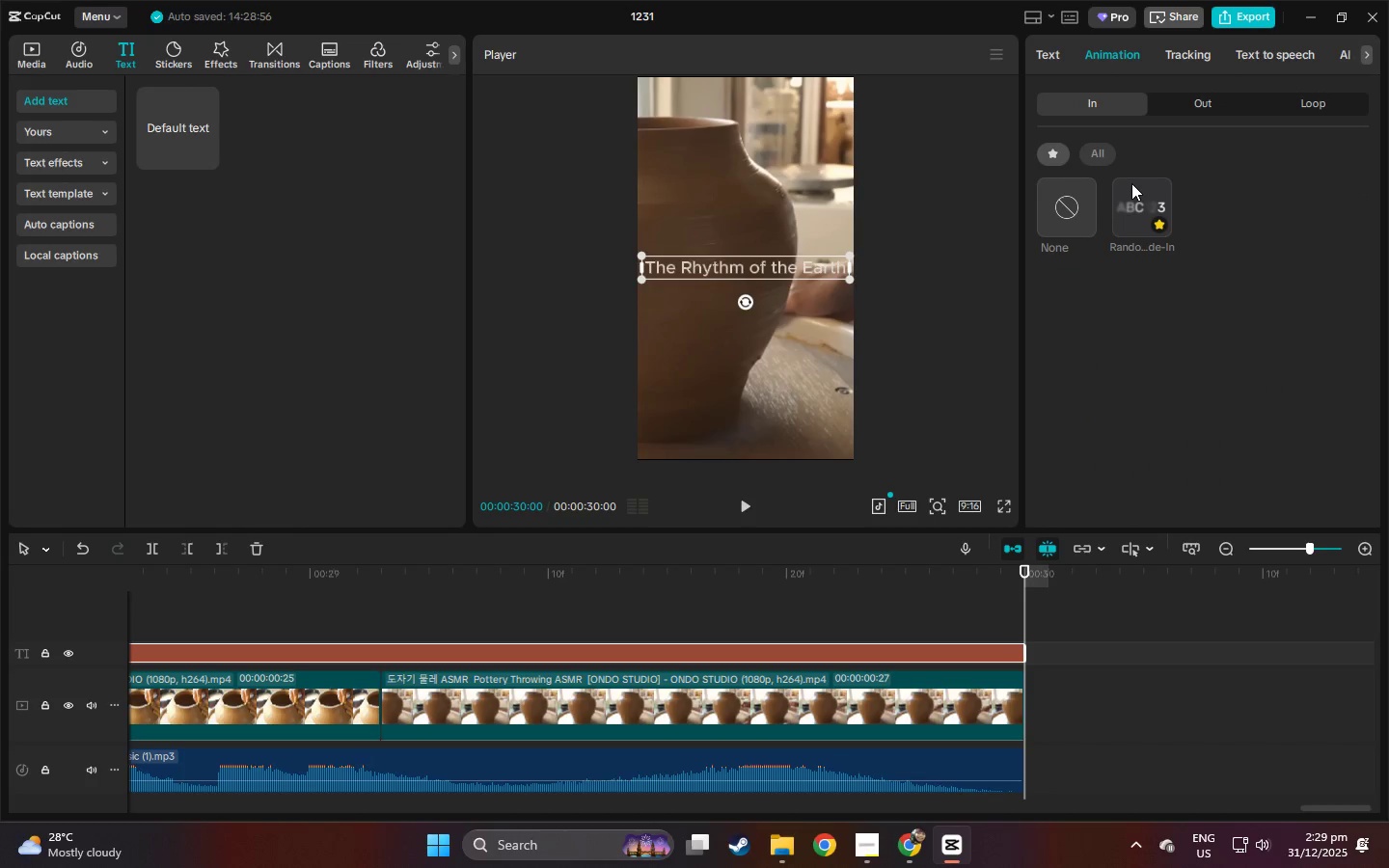 
left_click([1131, 183])
 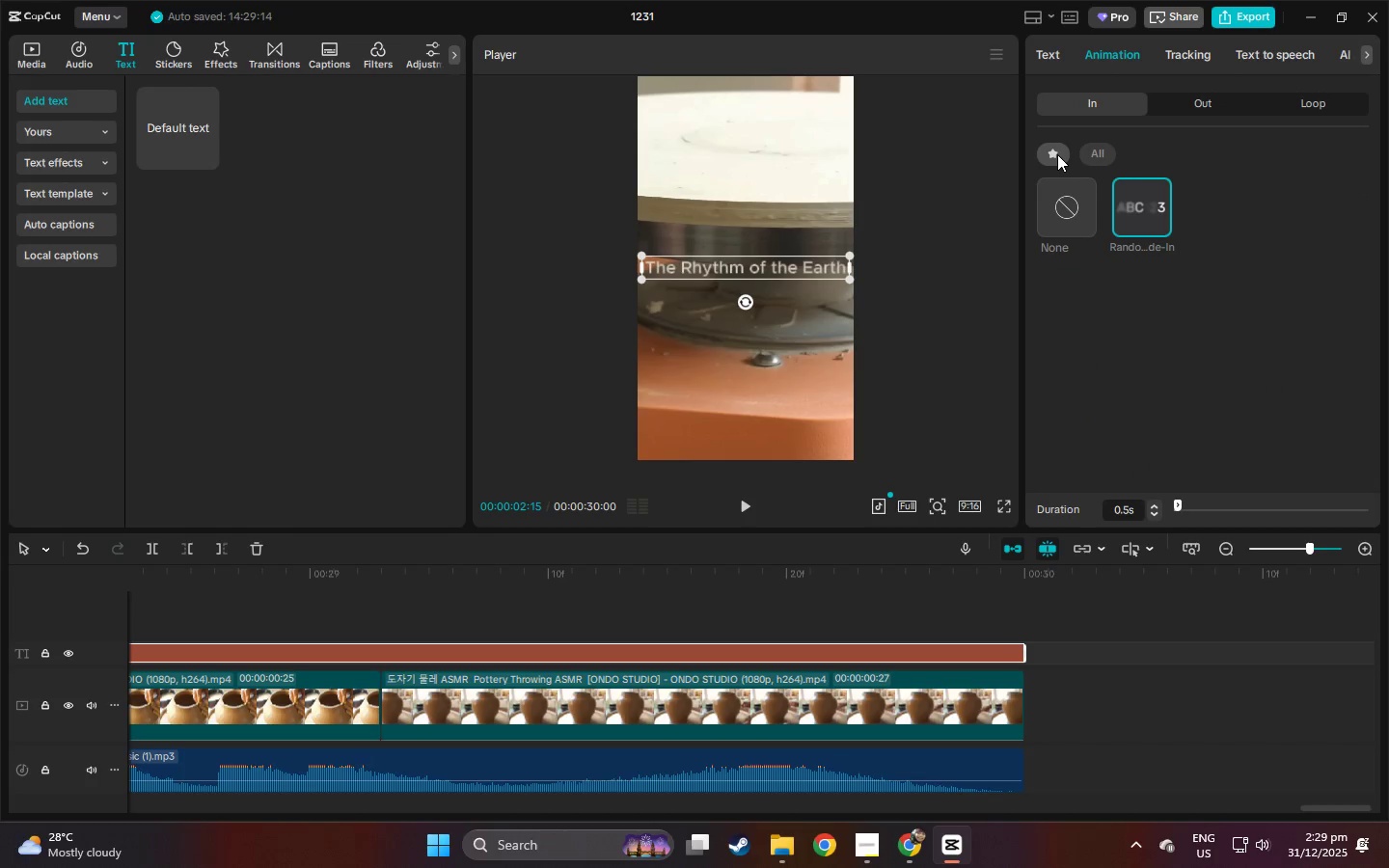 
left_click([1096, 154])
 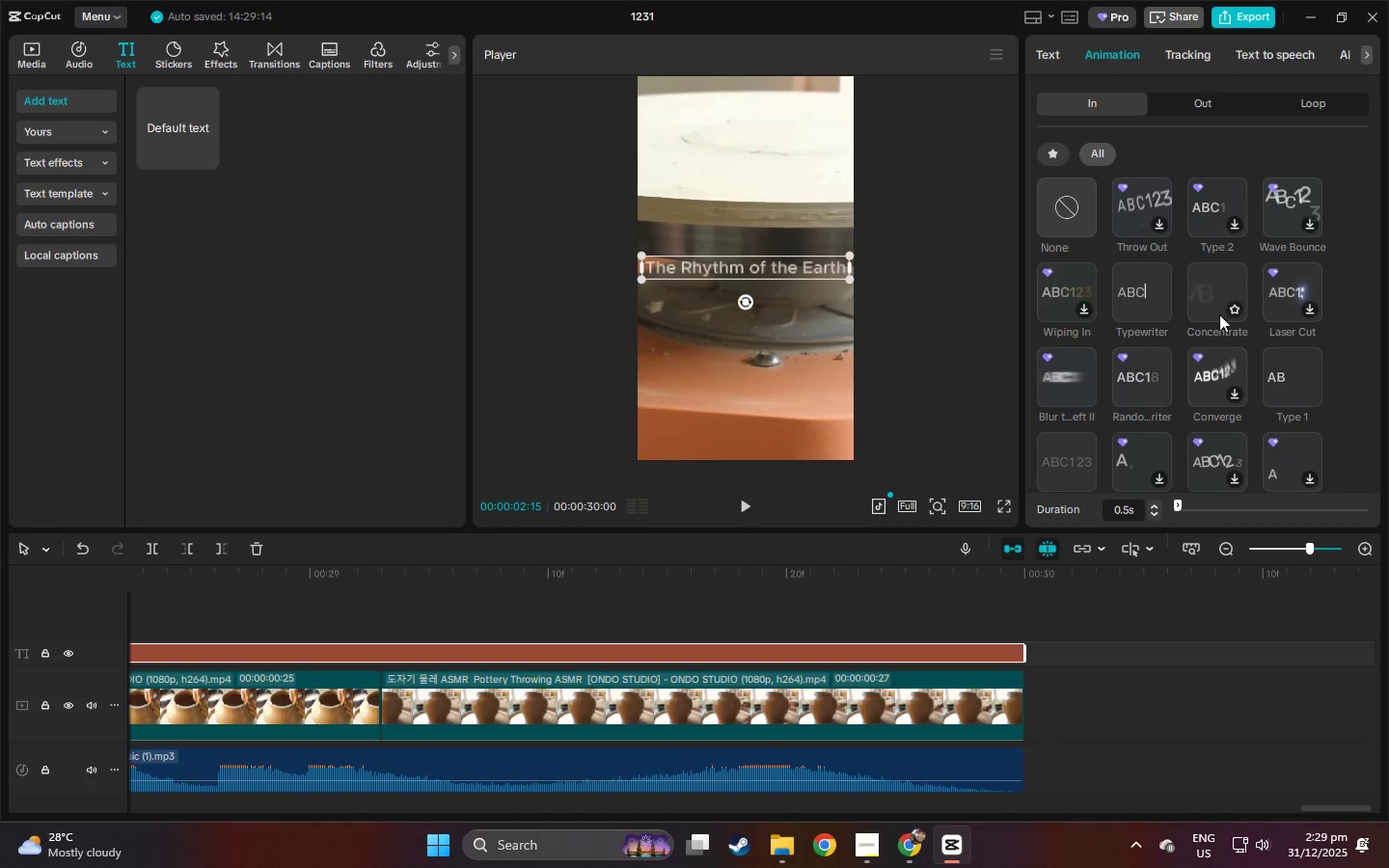 
scroll: coordinate [1219, 314], scroll_direction: down, amount: 1.0
 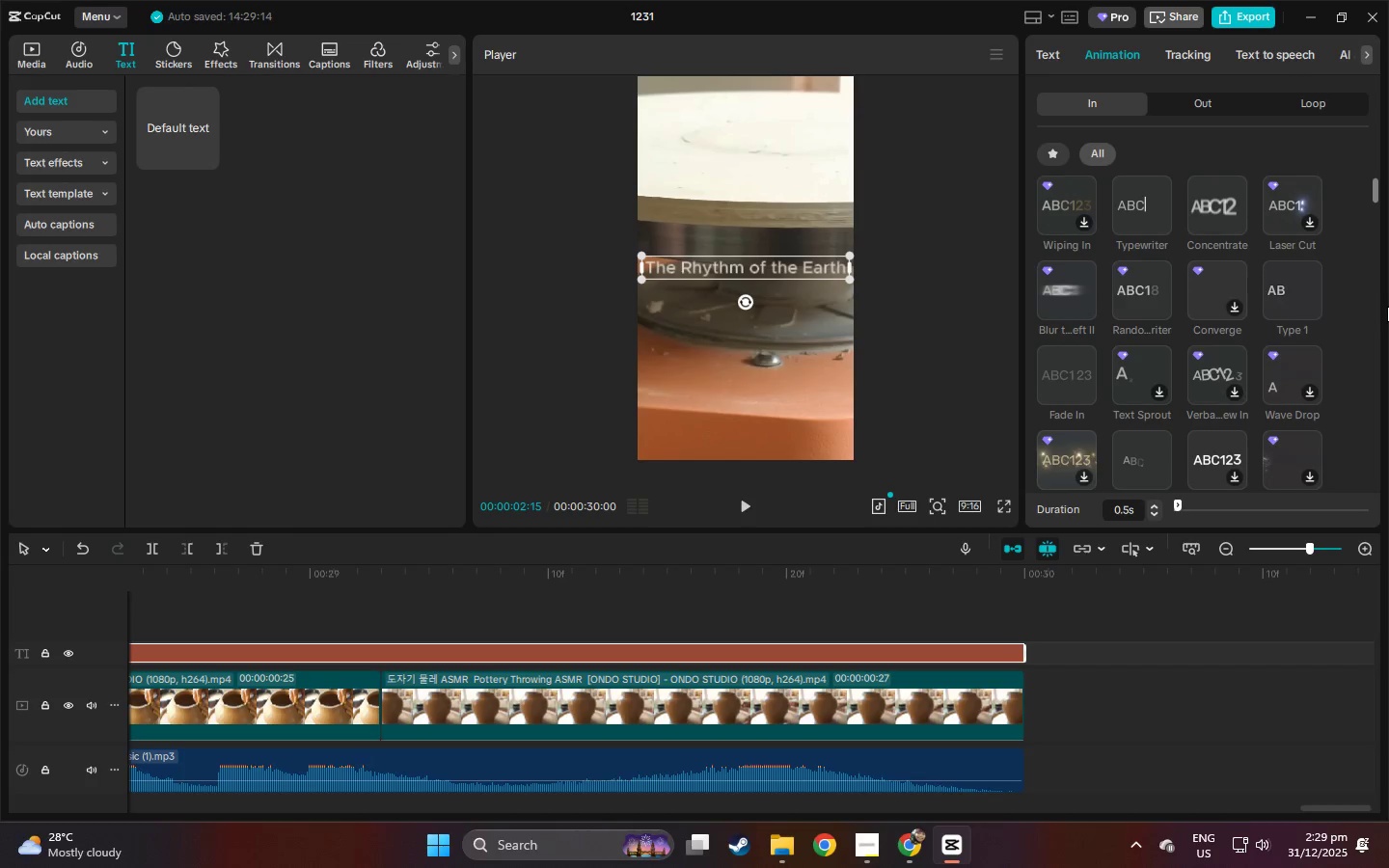 
scroll: coordinate [1366, 297], scroll_direction: up, amount: 7.0
 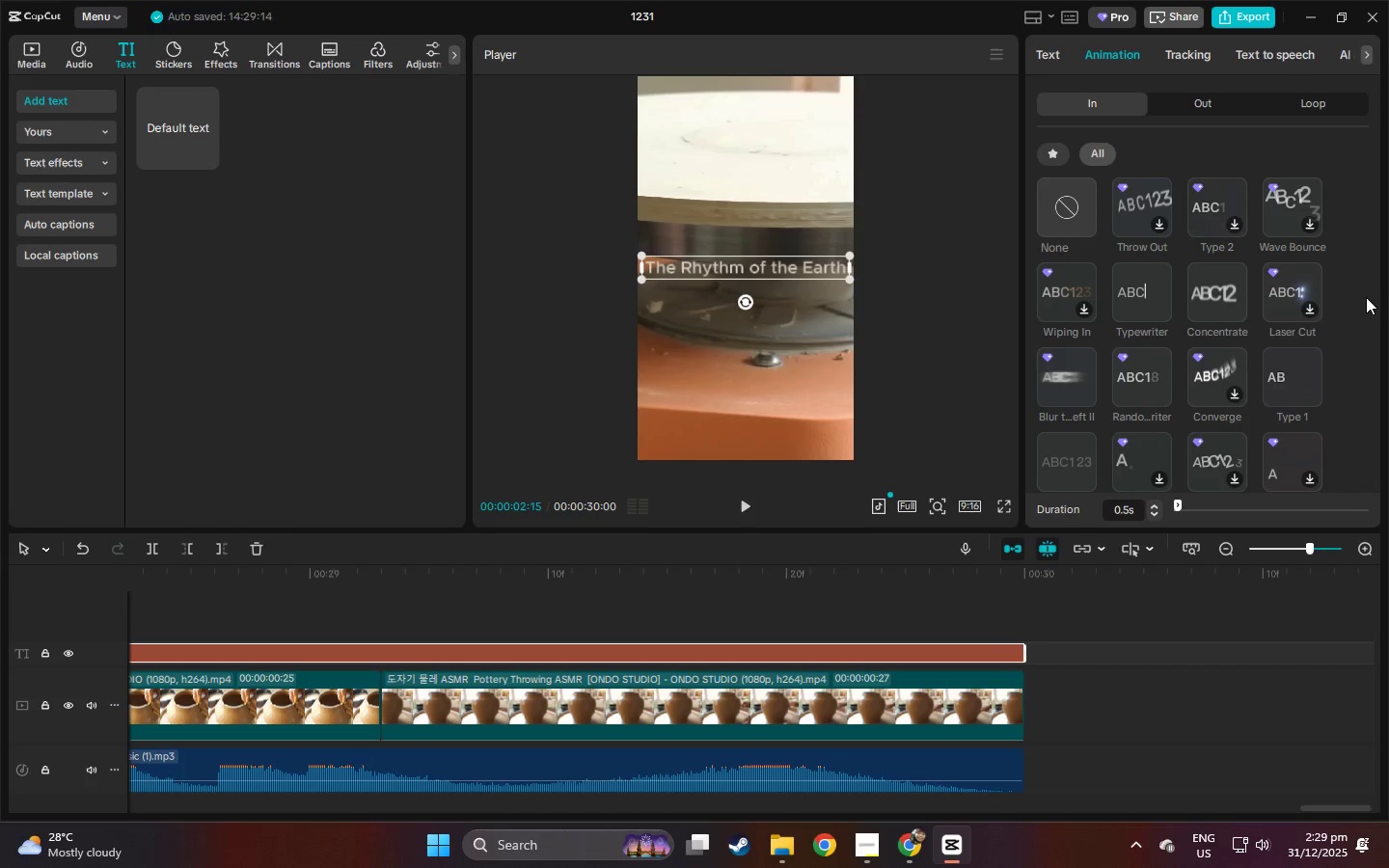 
left_click([1193, 115])
 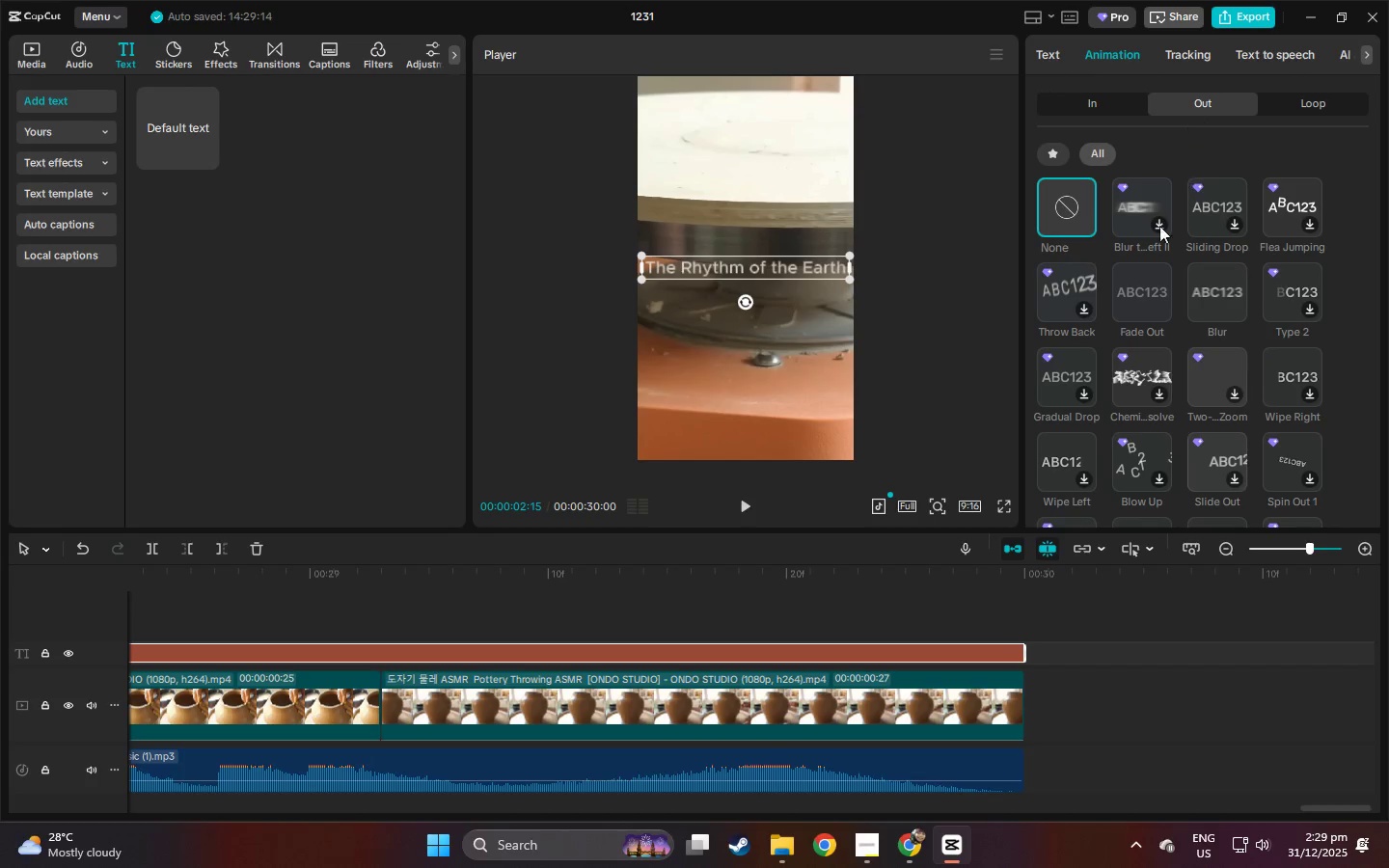 
left_click([1139, 291])
 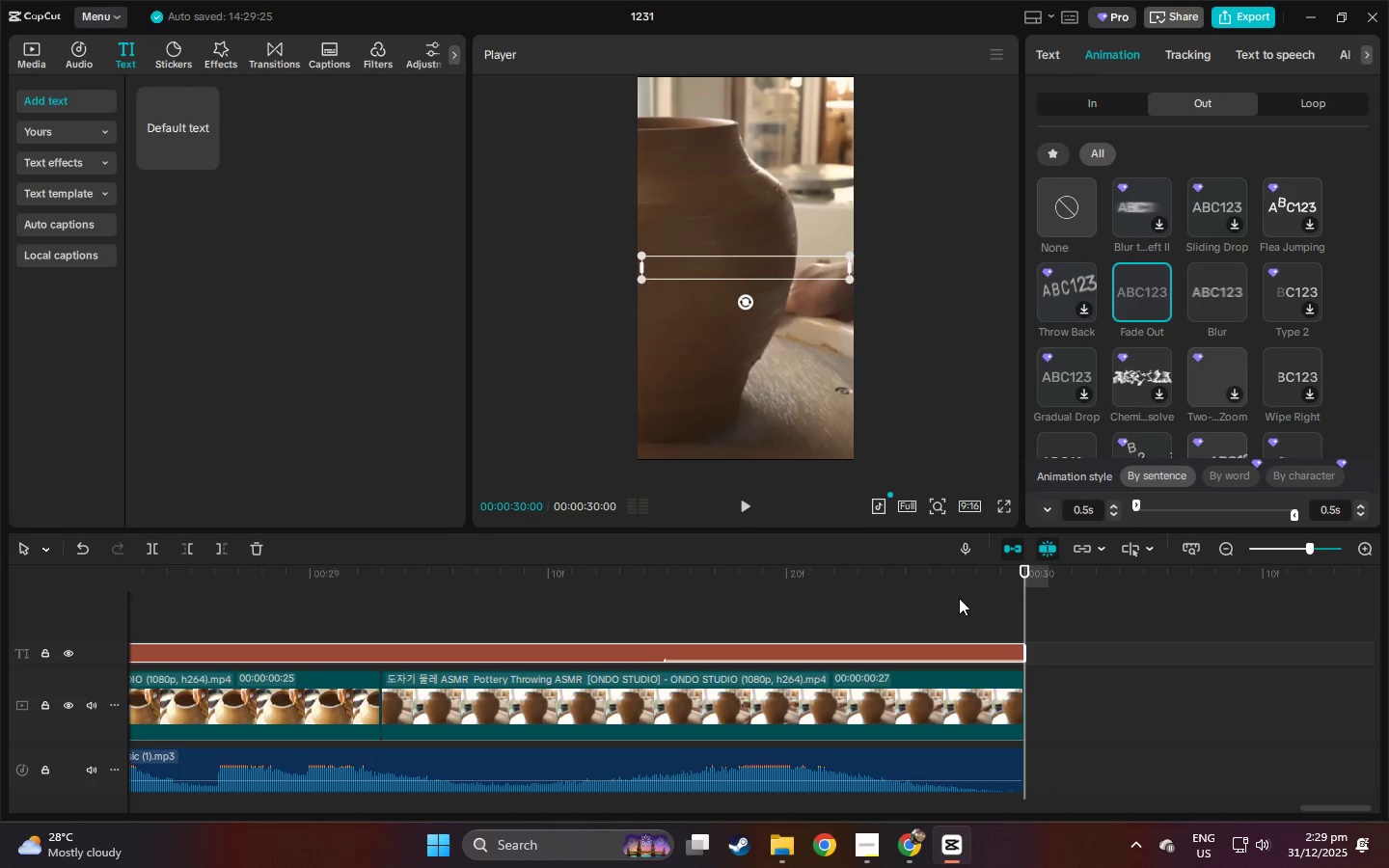 
left_click_drag(start_coordinate=[874, 573], to_coordinate=[0, 575])
 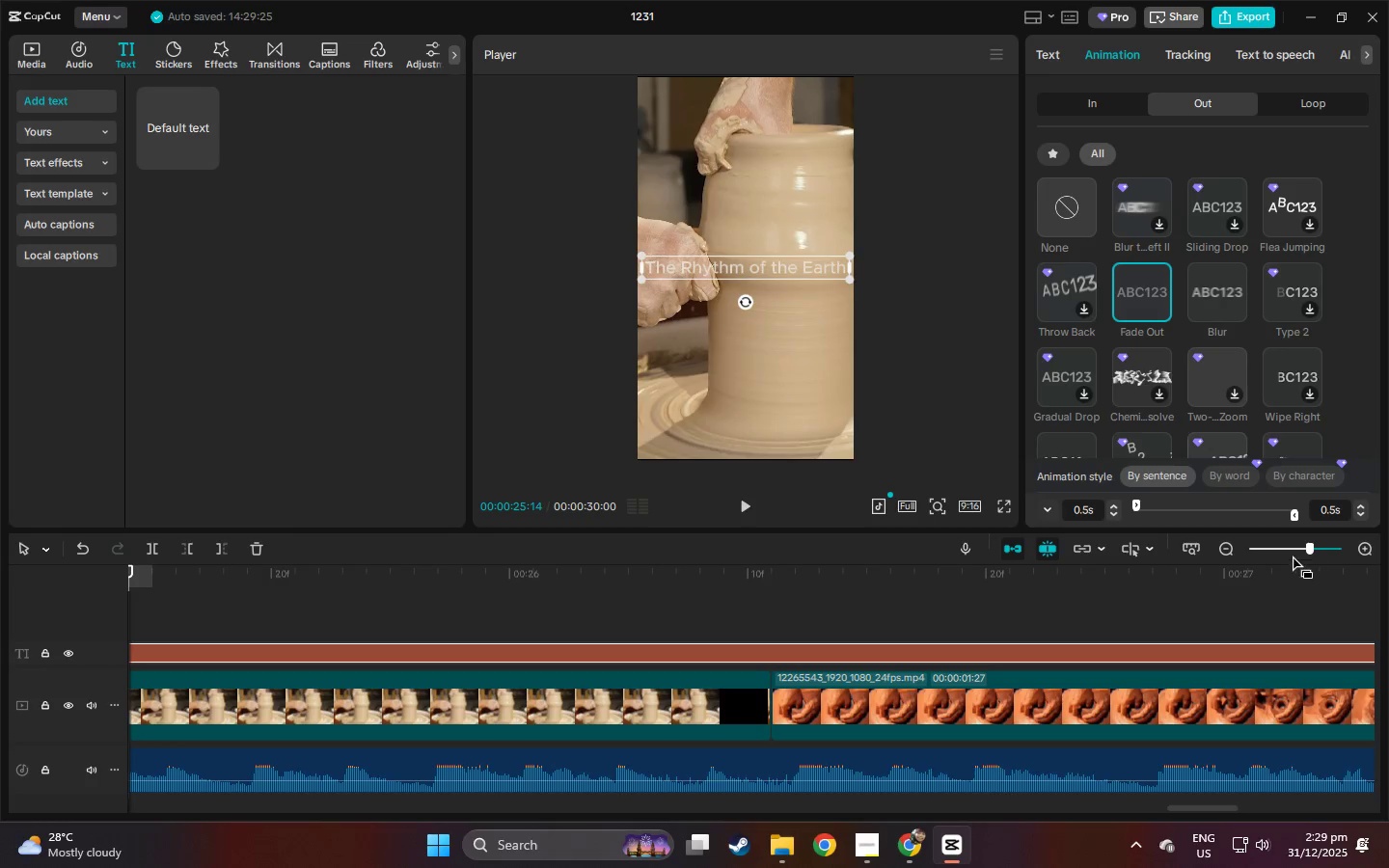 
left_click([1281, 552])
 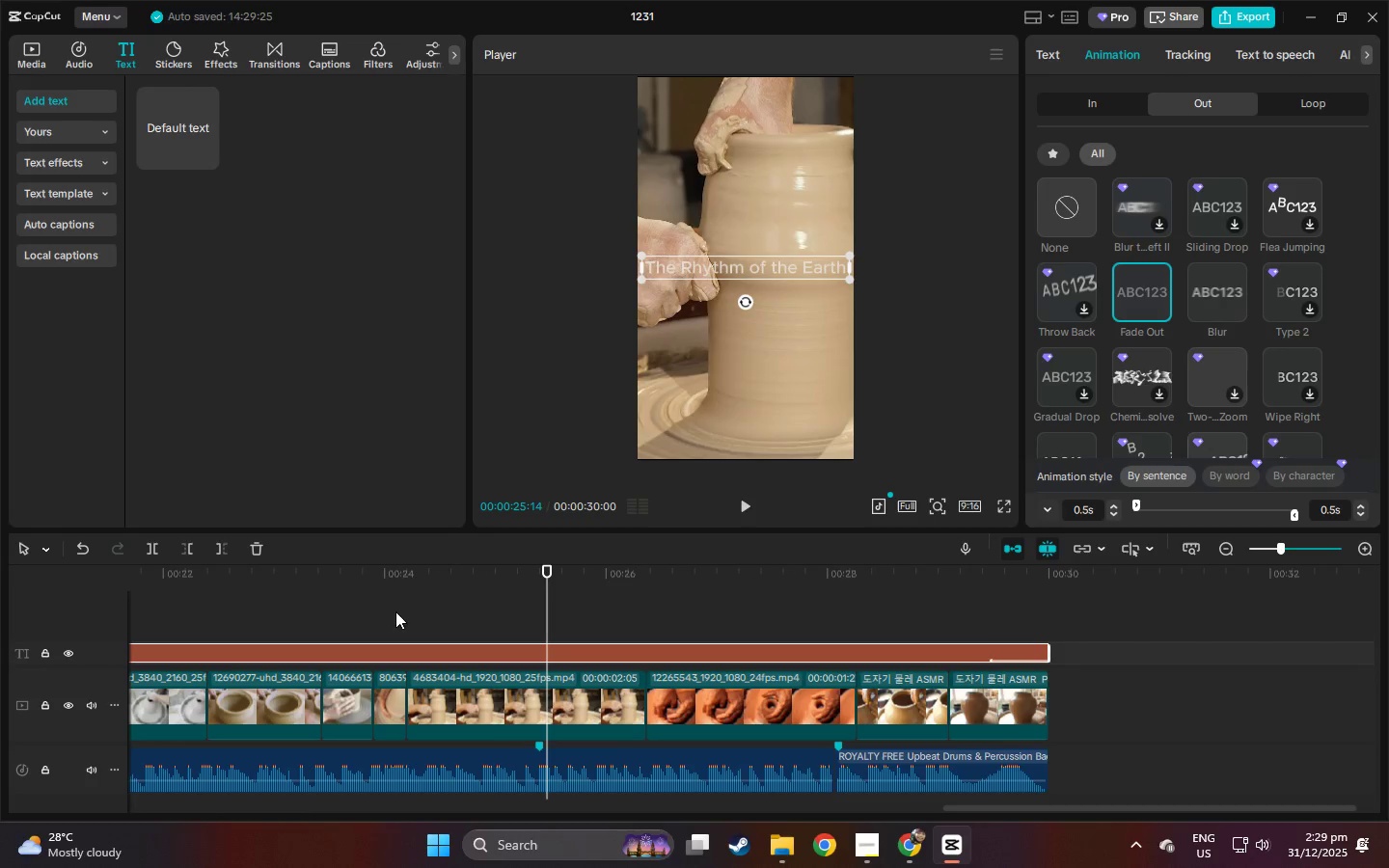 
left_click_drag(start_coordinate=[374, 583], to_coordinate=[0, 588])
 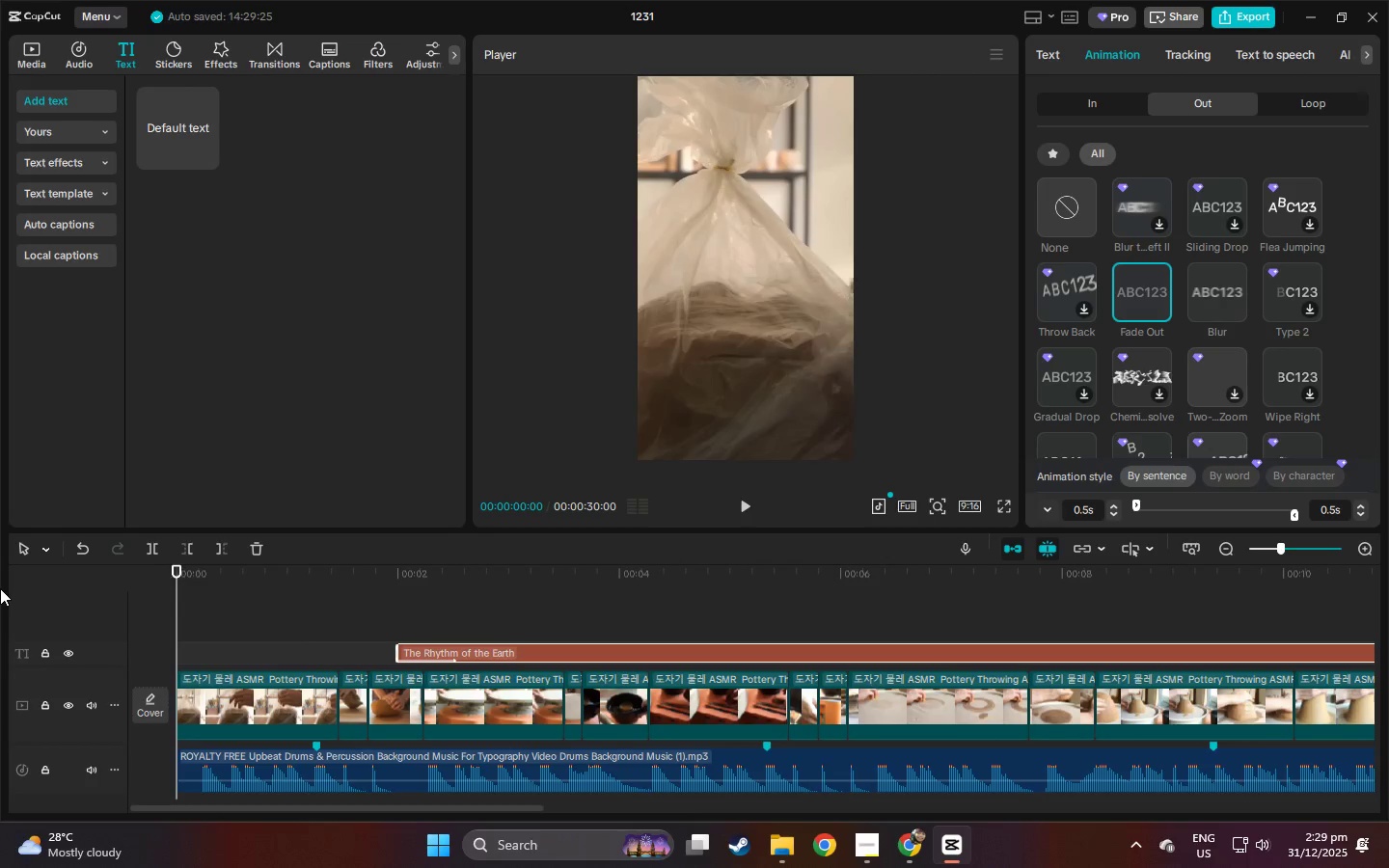 
key(Space)
 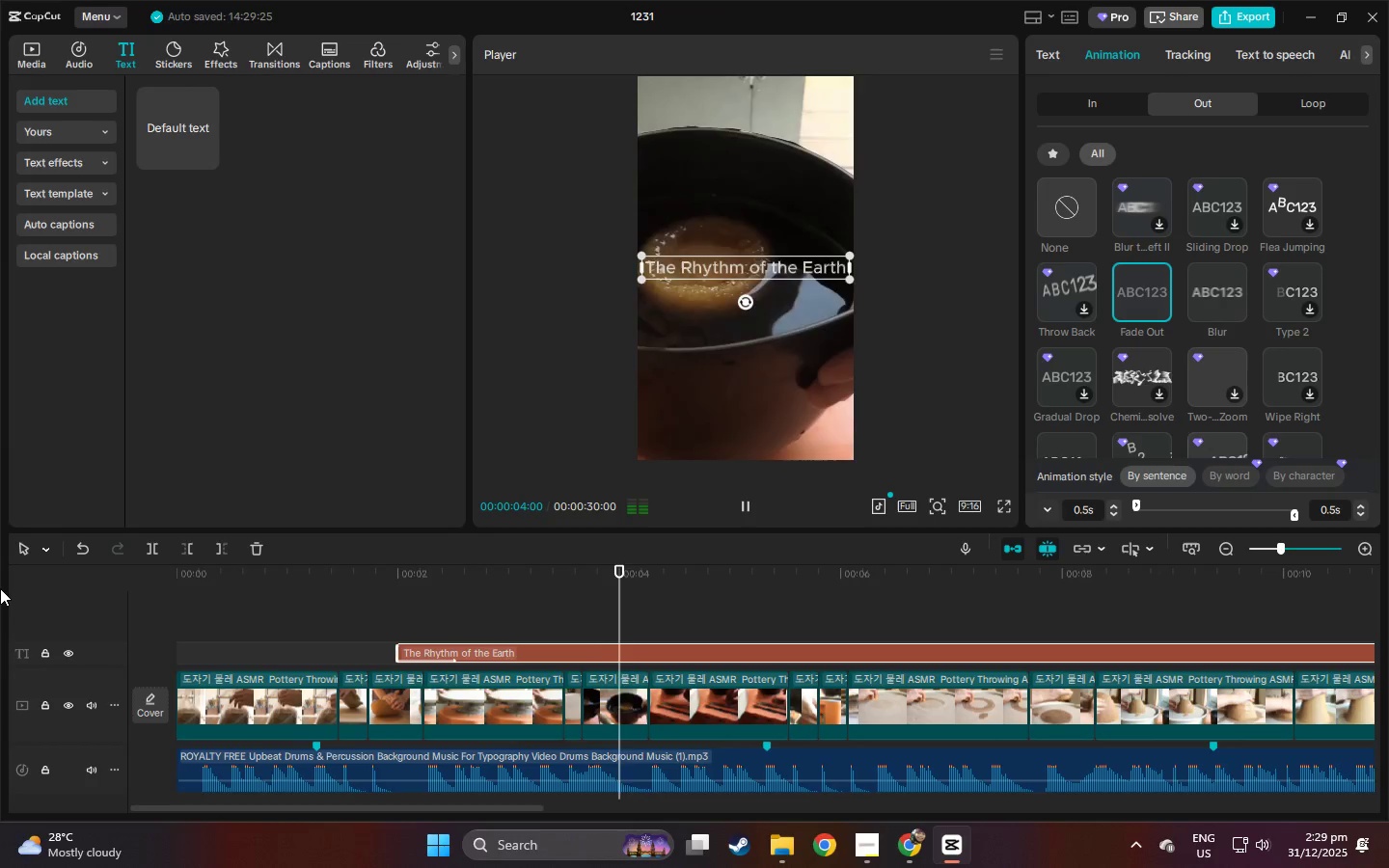 
wait(5.41)
 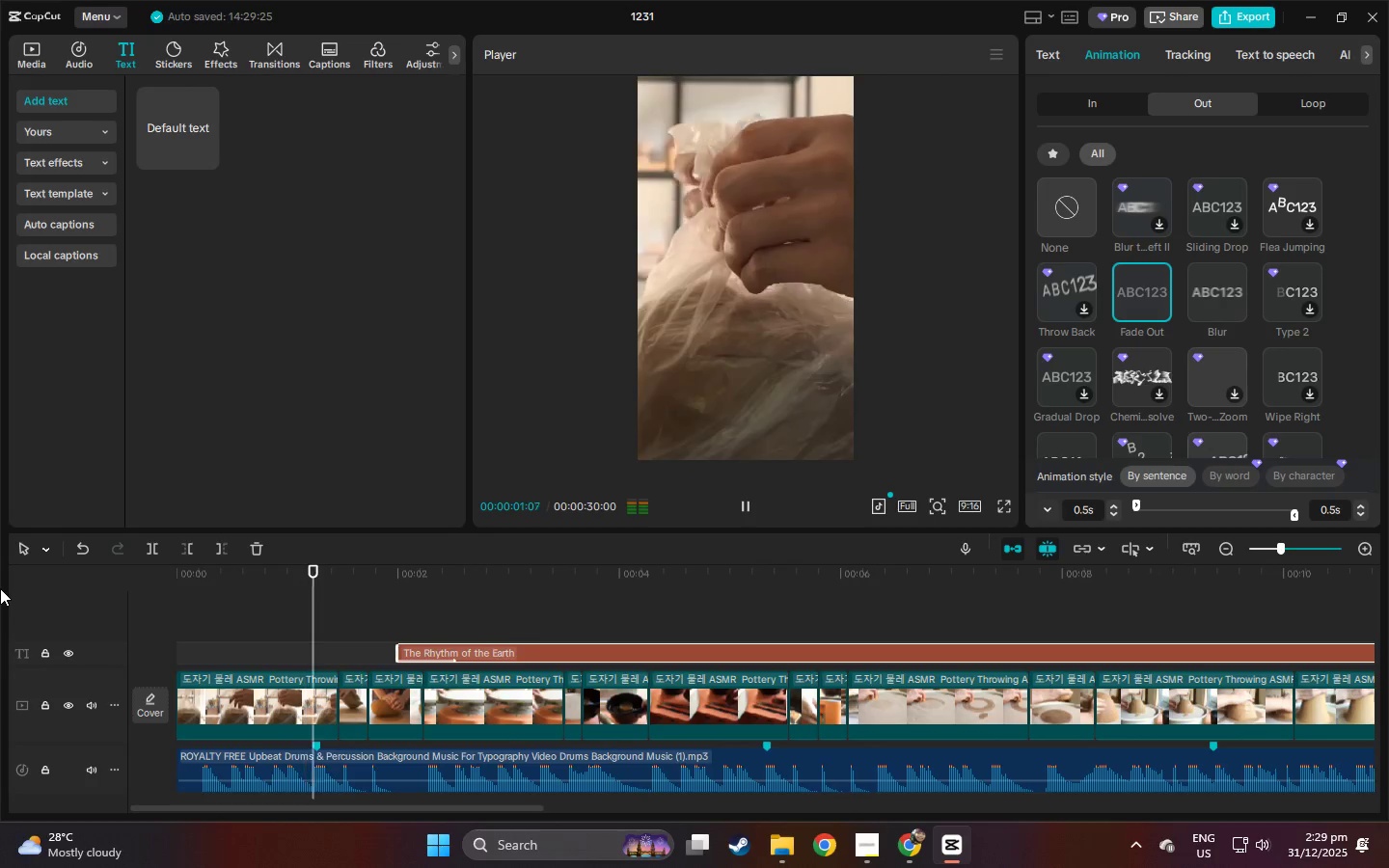 
key(Space)
 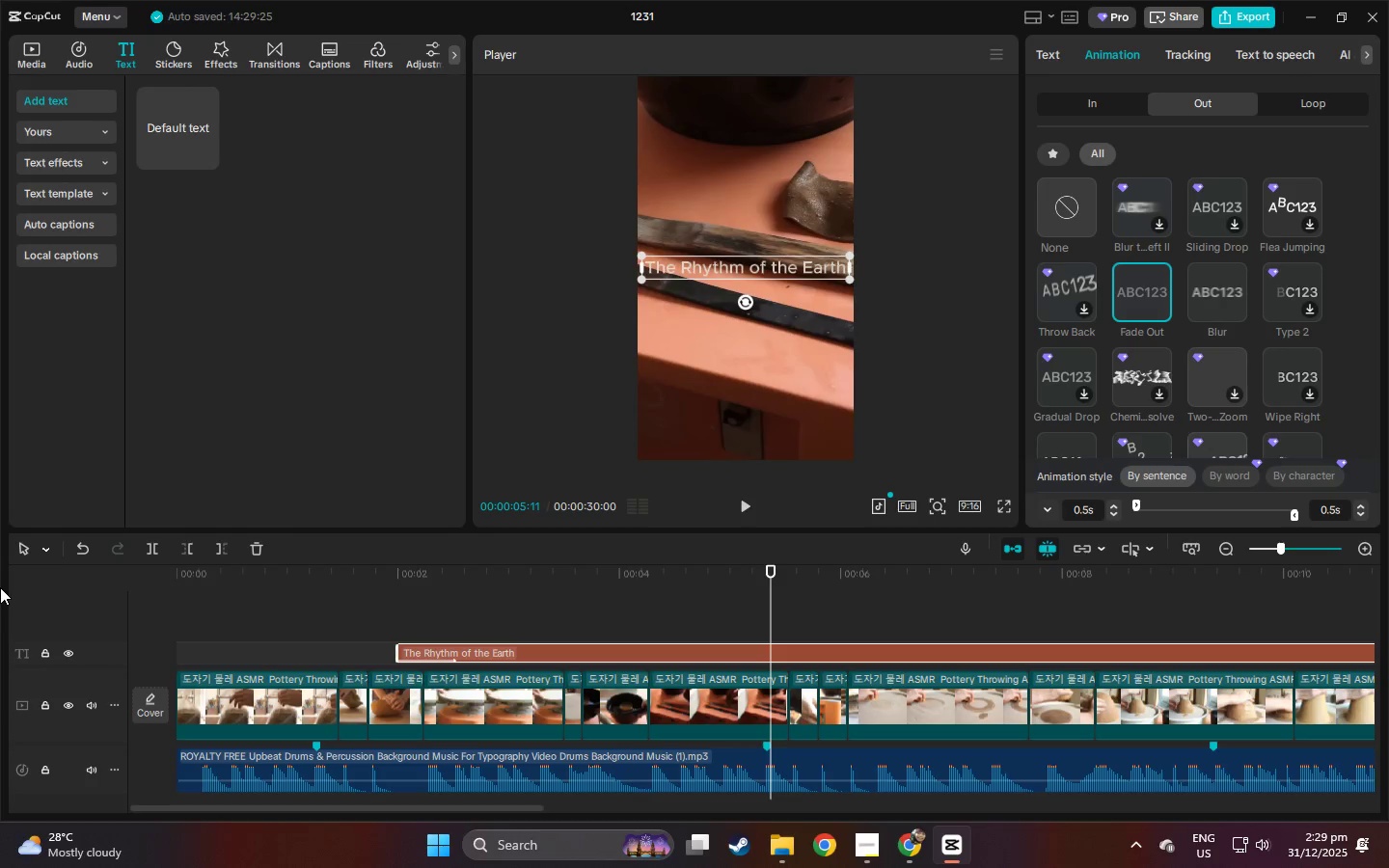 
double_click([752, 262])
 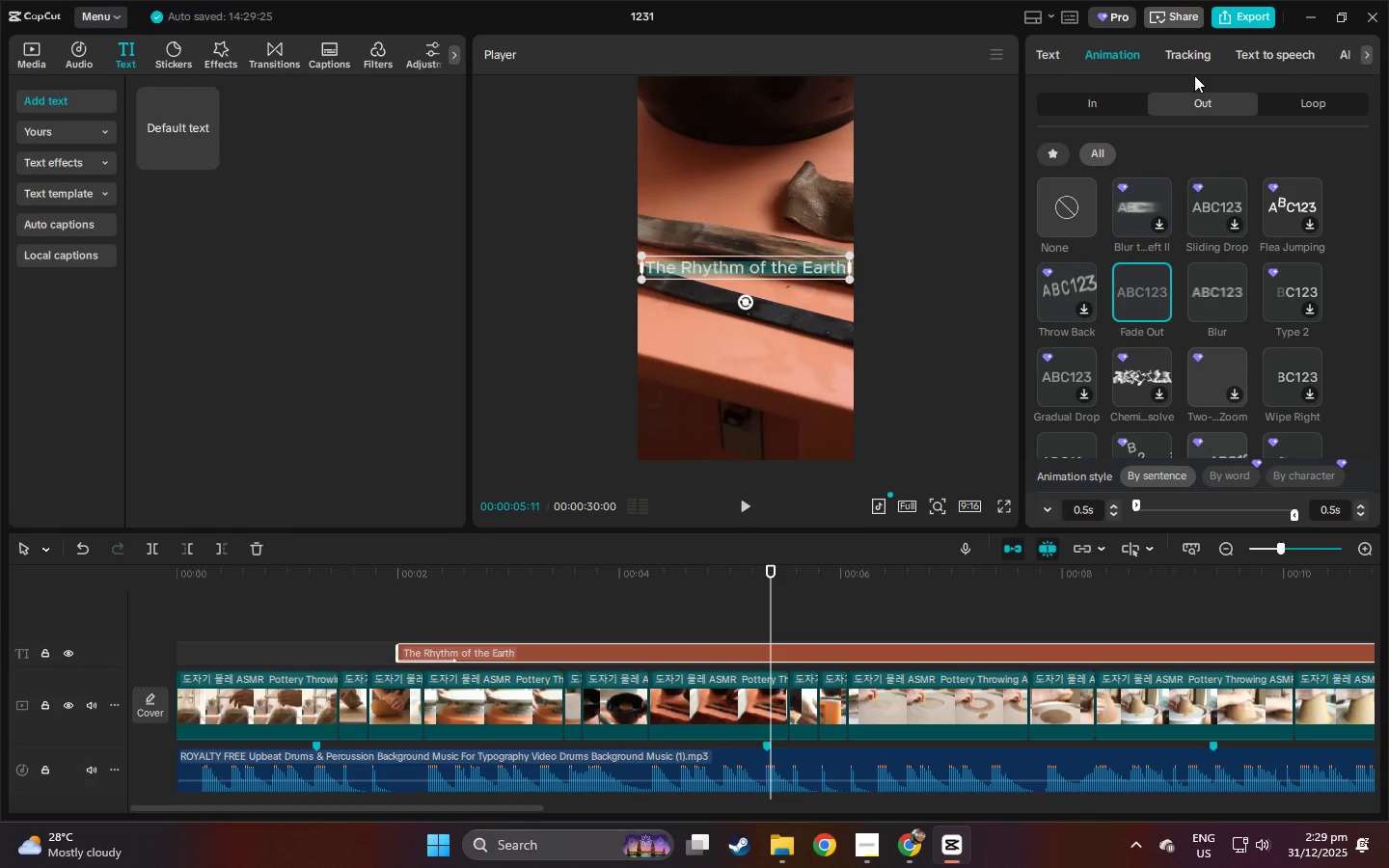 
left_click([1045, 43])
 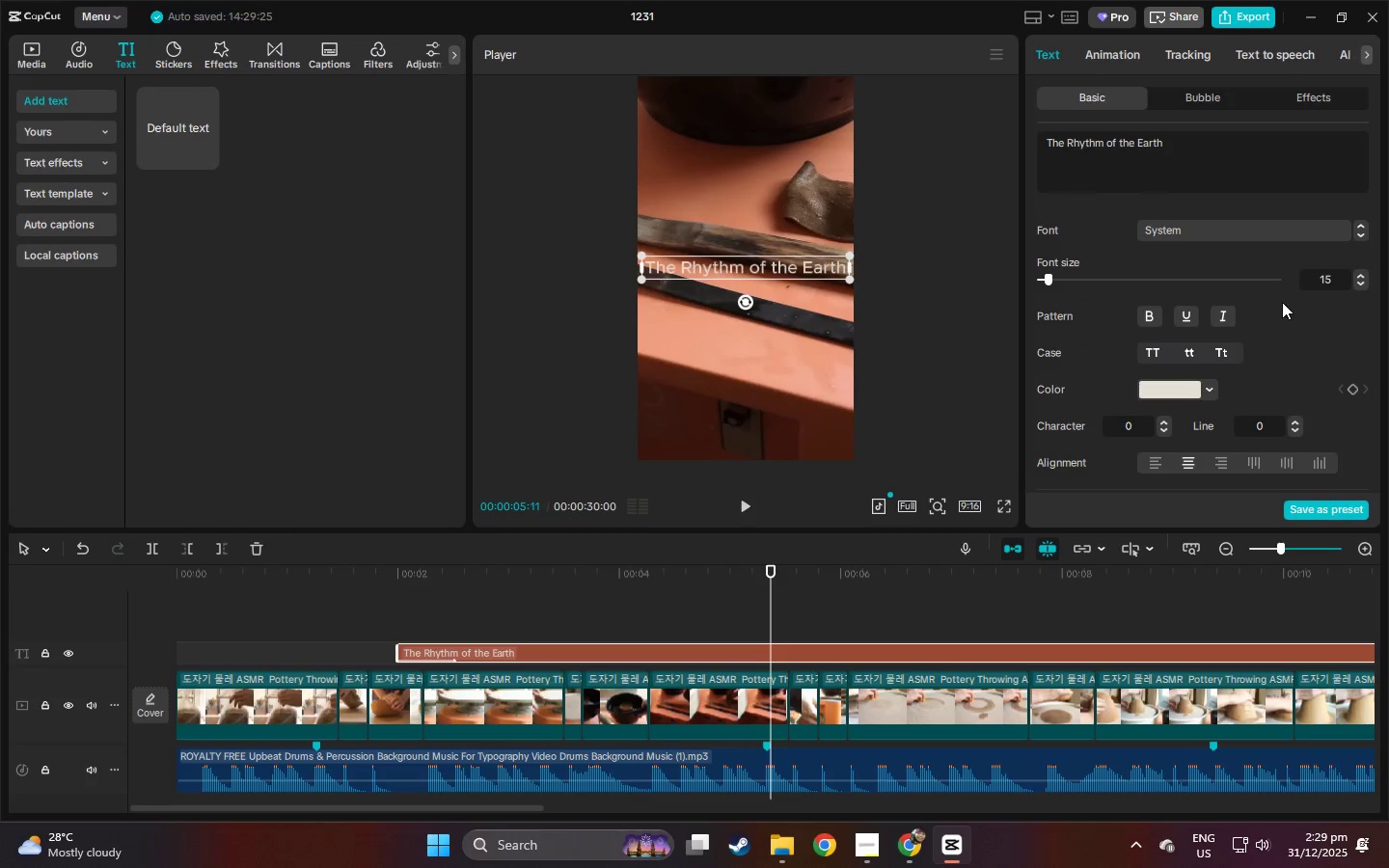 
left_click([1212, 229])
 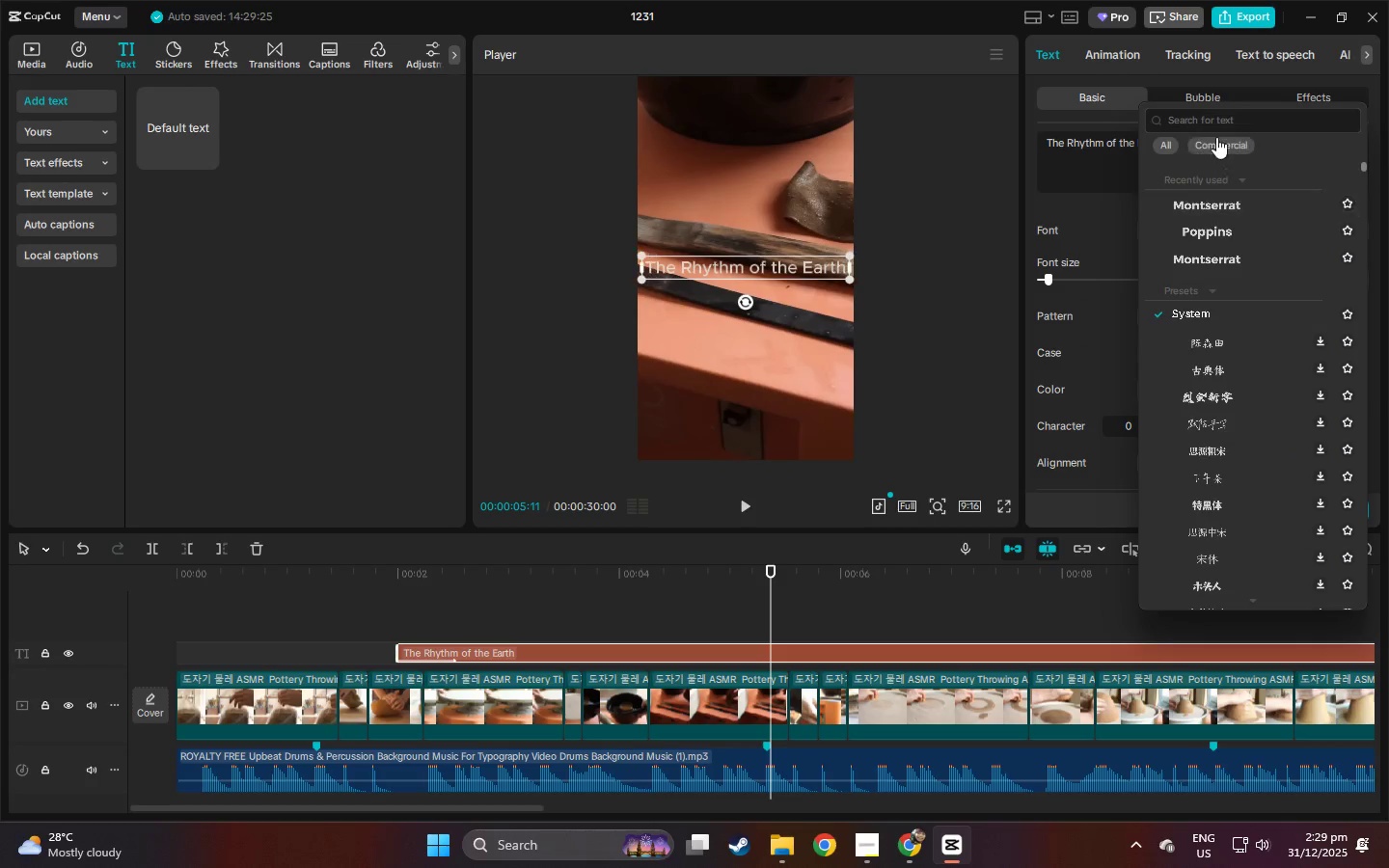 
type(se)
 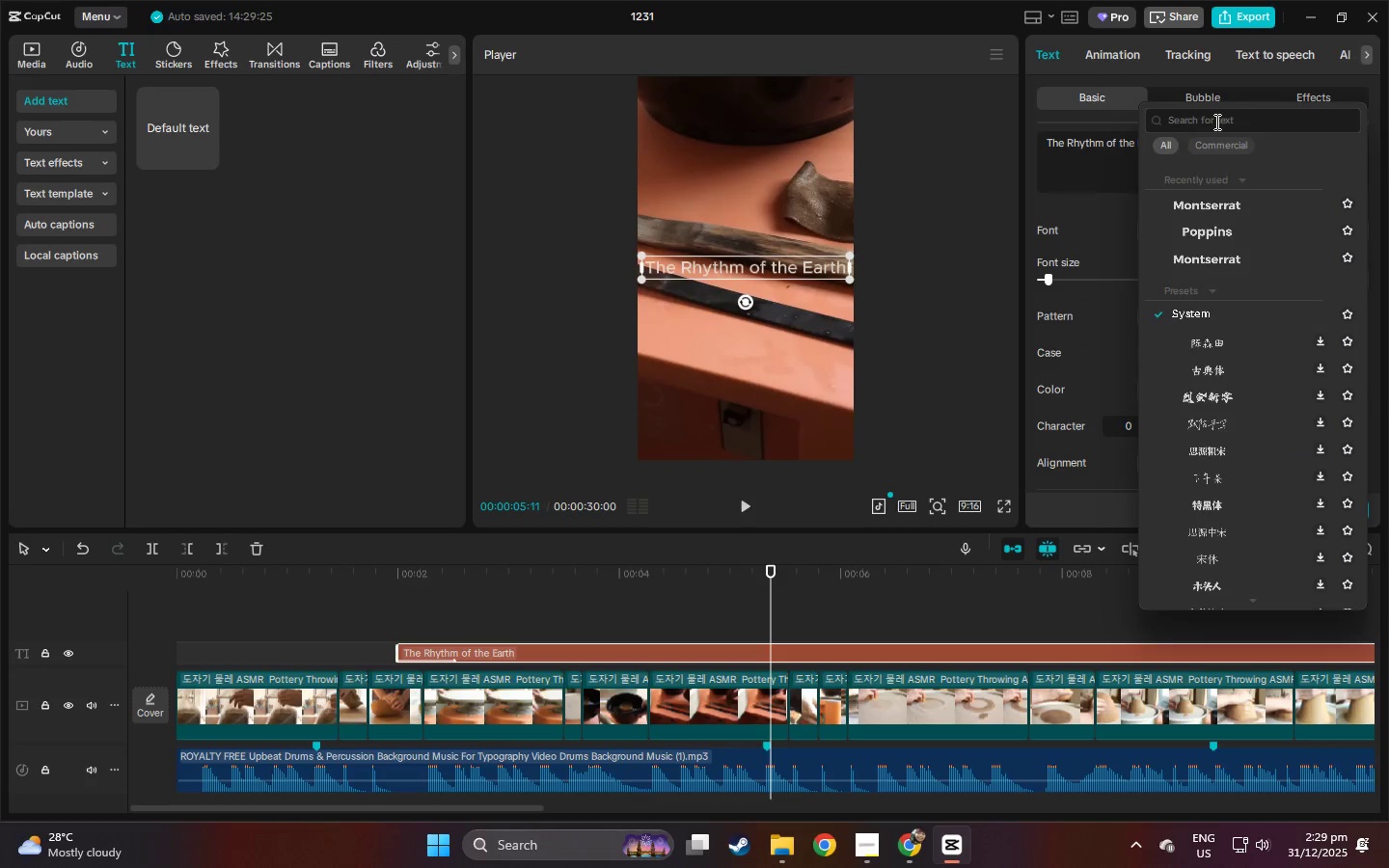 
left_click([1215, 122])
 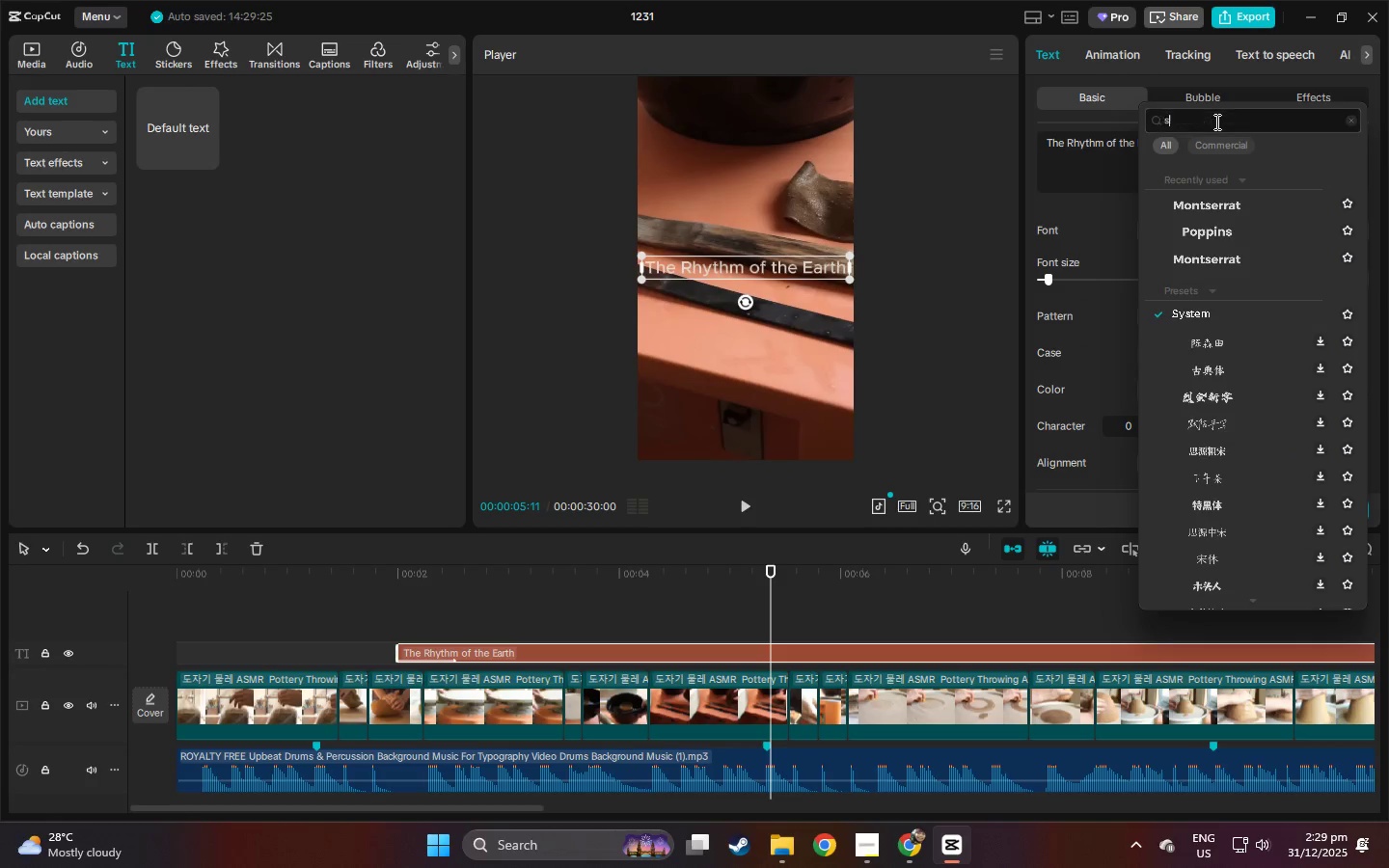 
type(serif)
 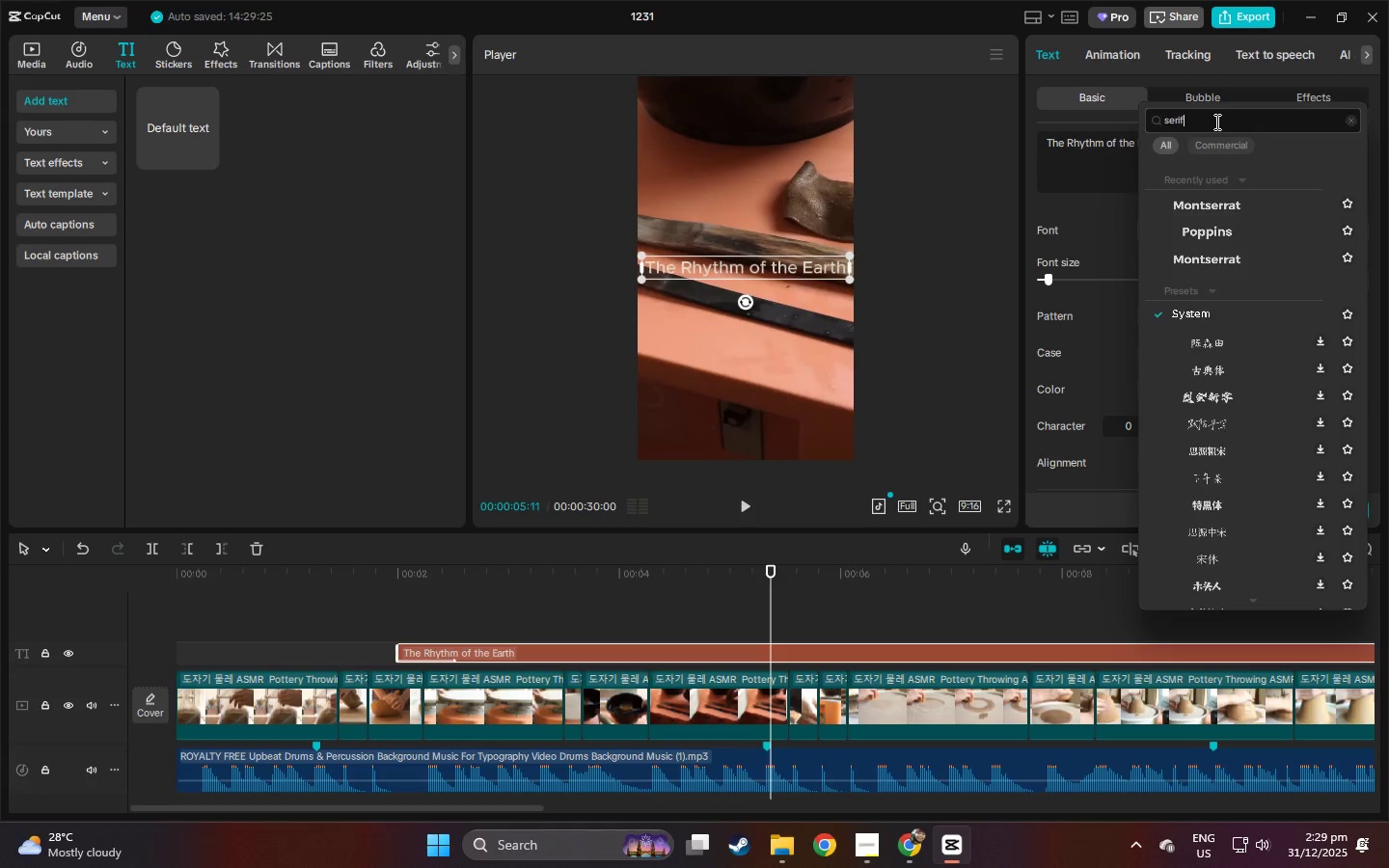 
key(Enter)
 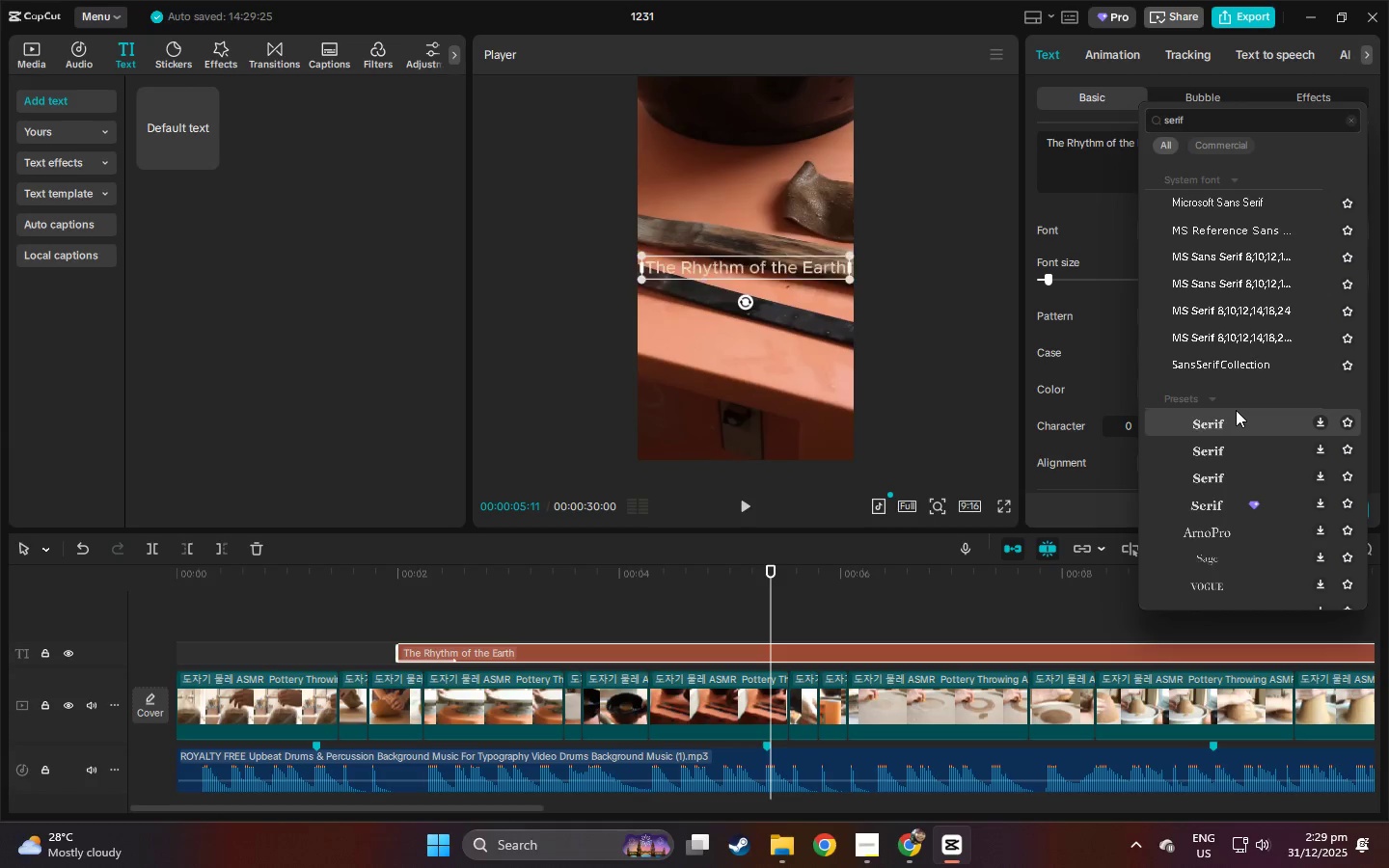 
wait(8.27)
 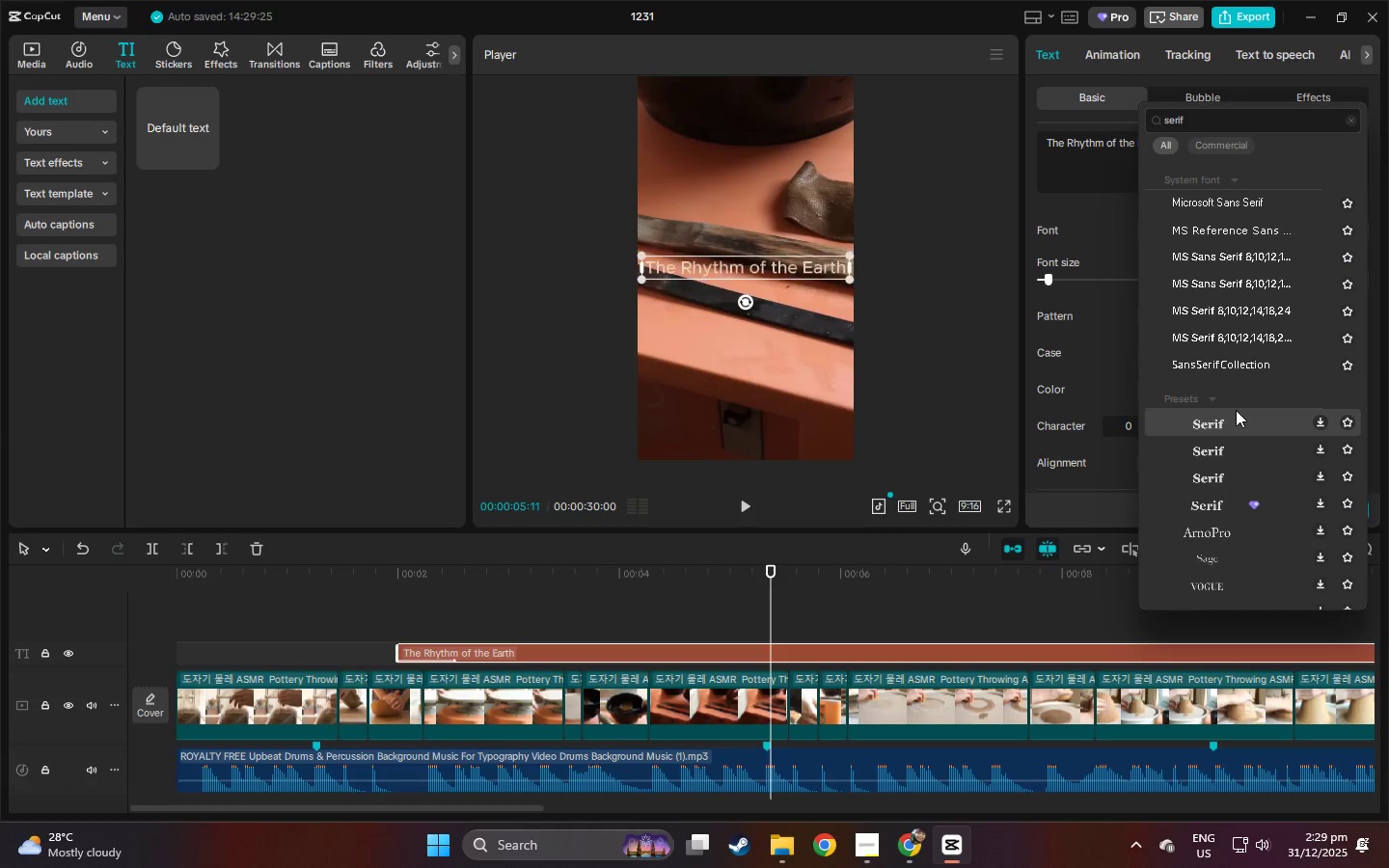 
left_click_drag(start_coordinate=[1201, 117], to_coordinate=[1135, 119])
 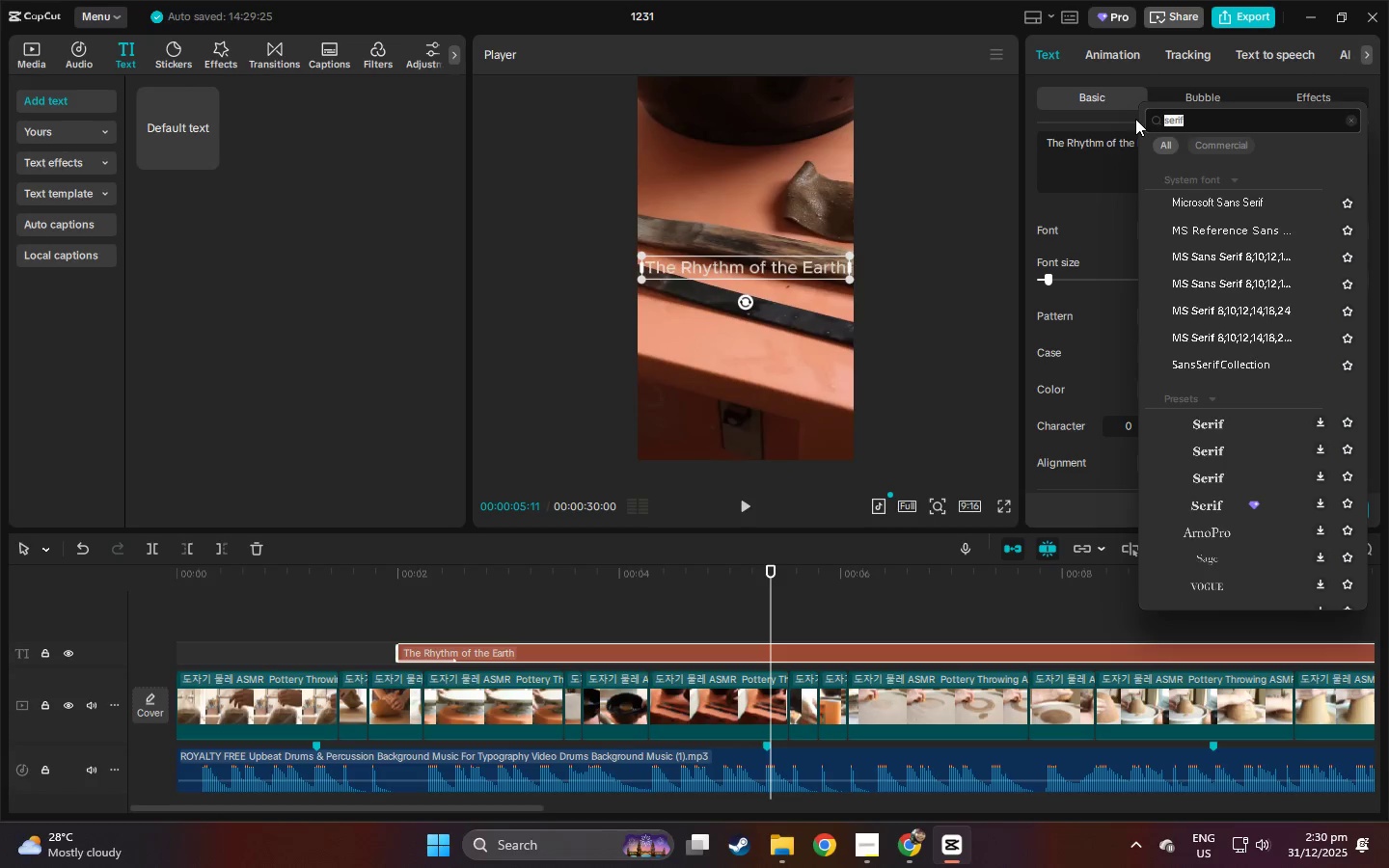 
type(minimalist)
 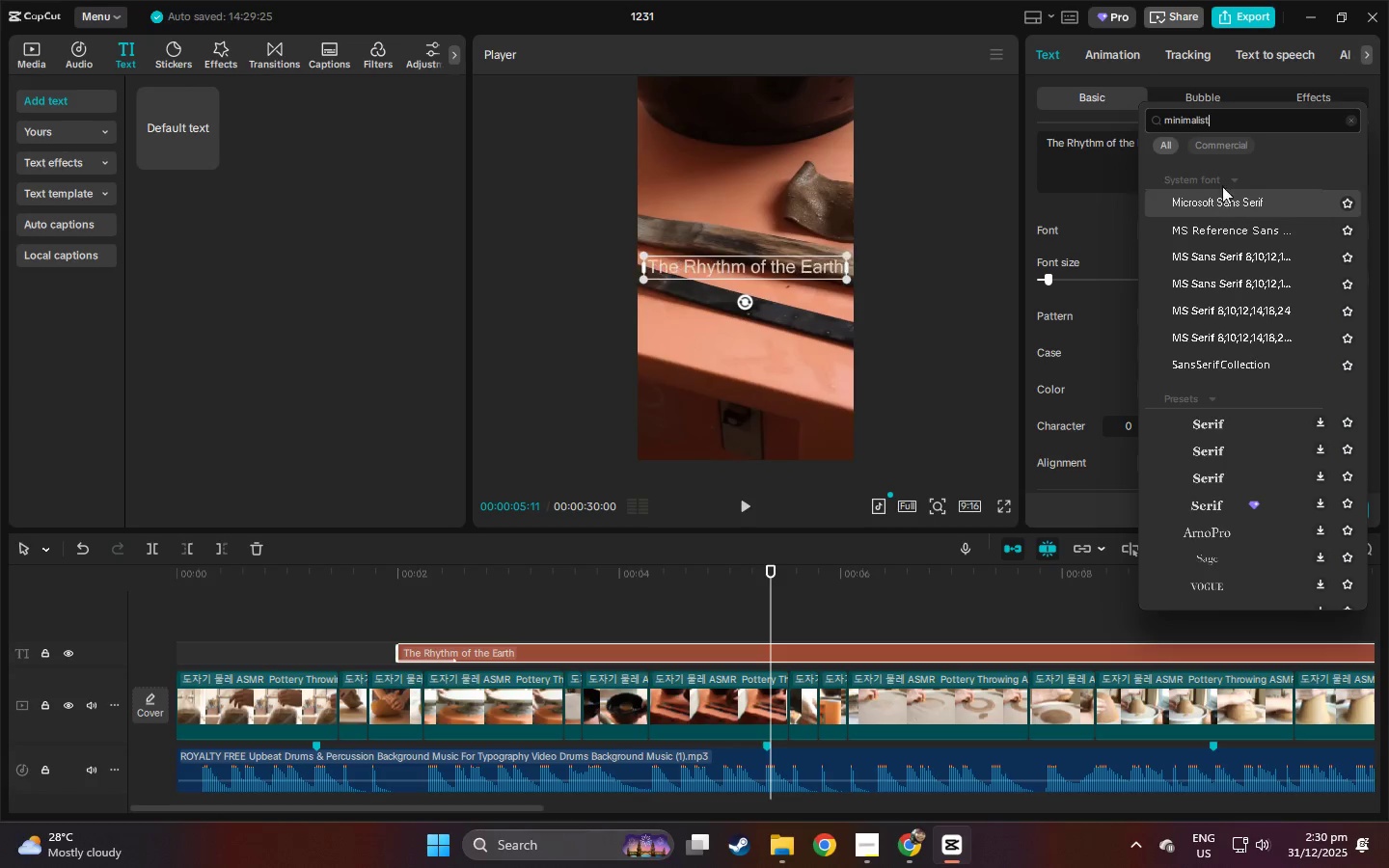 
key(Enter)
 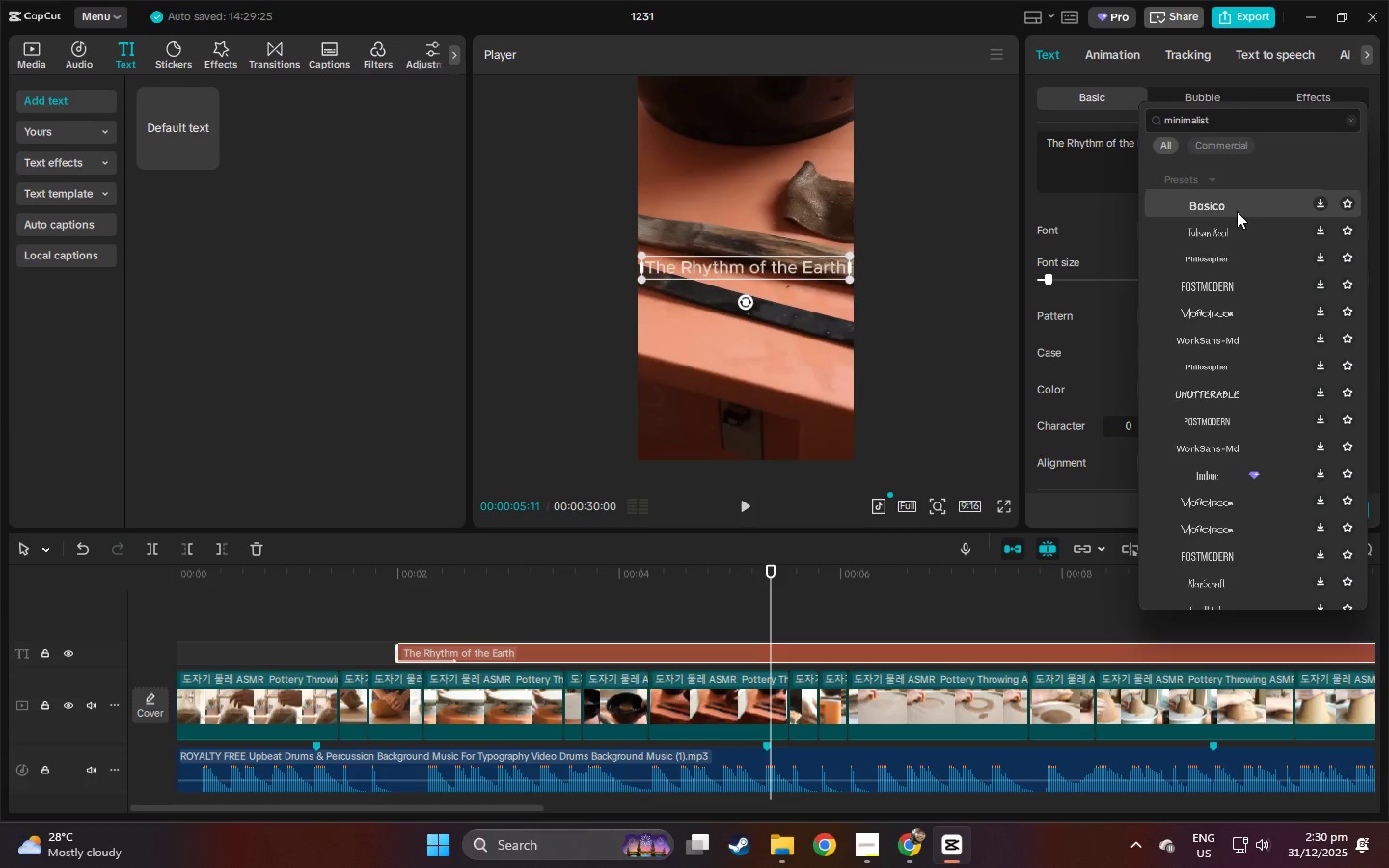 
left_click_drag(start_coordinate=[1223, 122], to_coordinate=[1119, 122])
 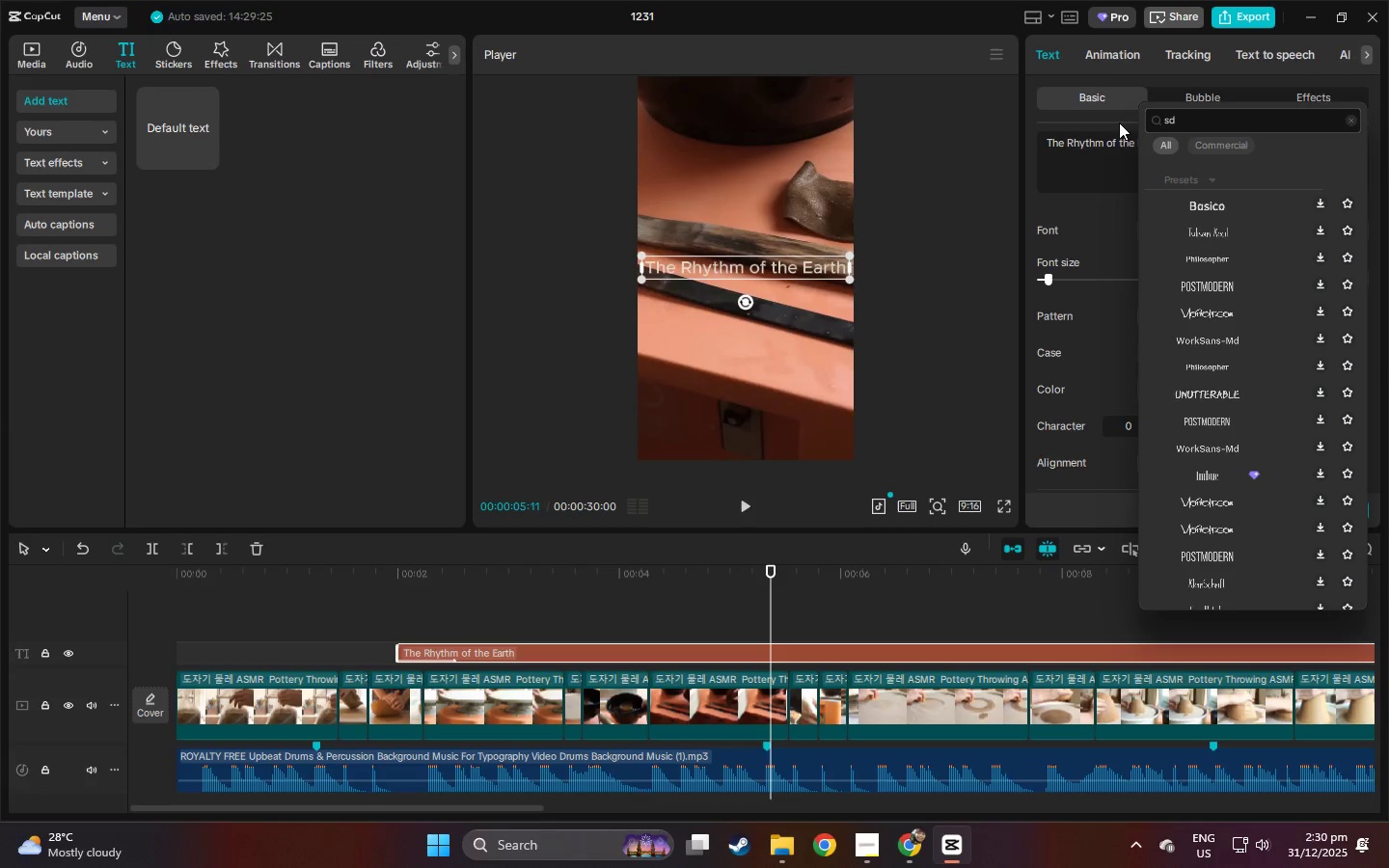 
type(sde)
key(Backspace)
key(Backspace)
key(Backspace)
key(Backspace)
type(serif)
 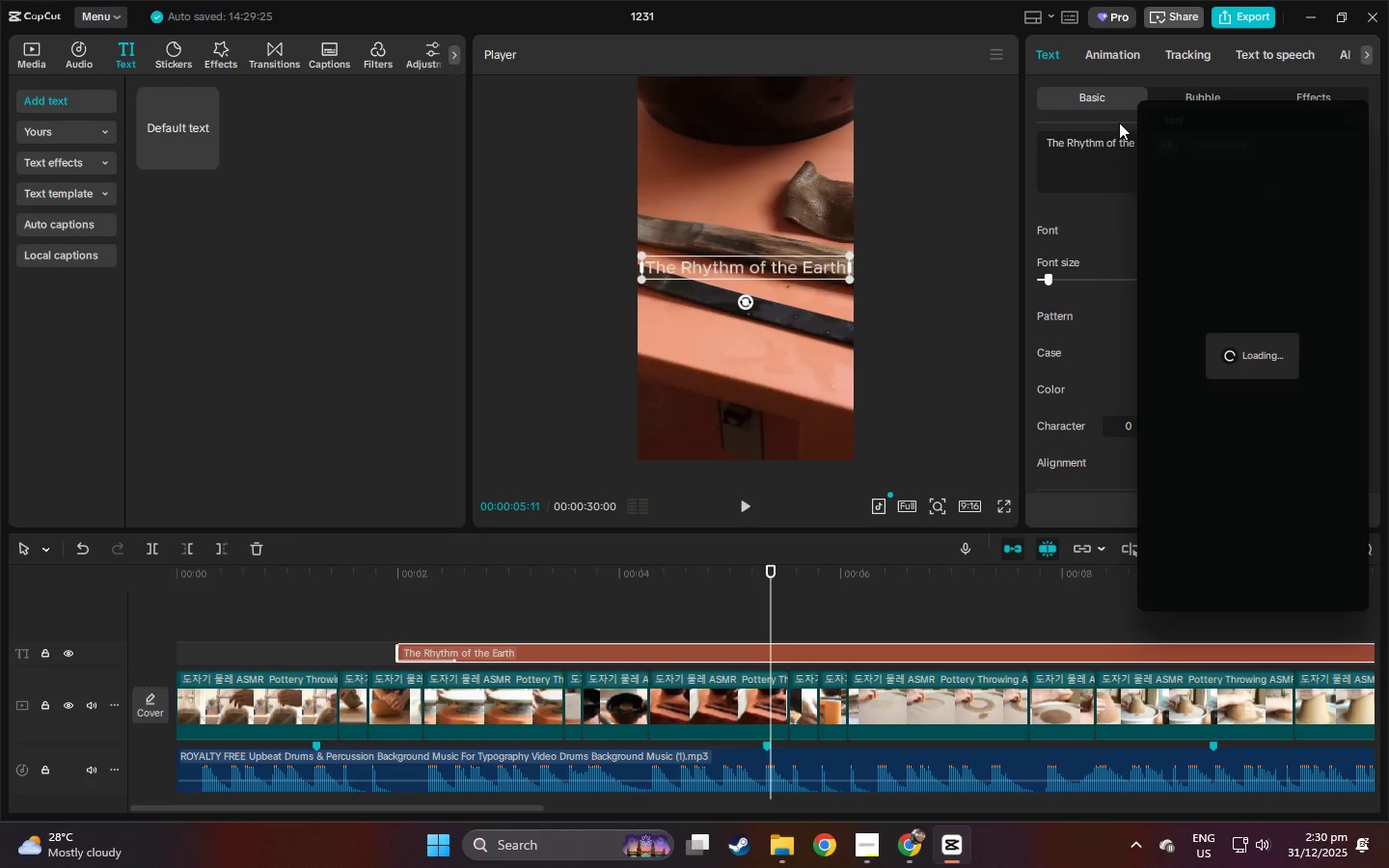 
key(Enter)
 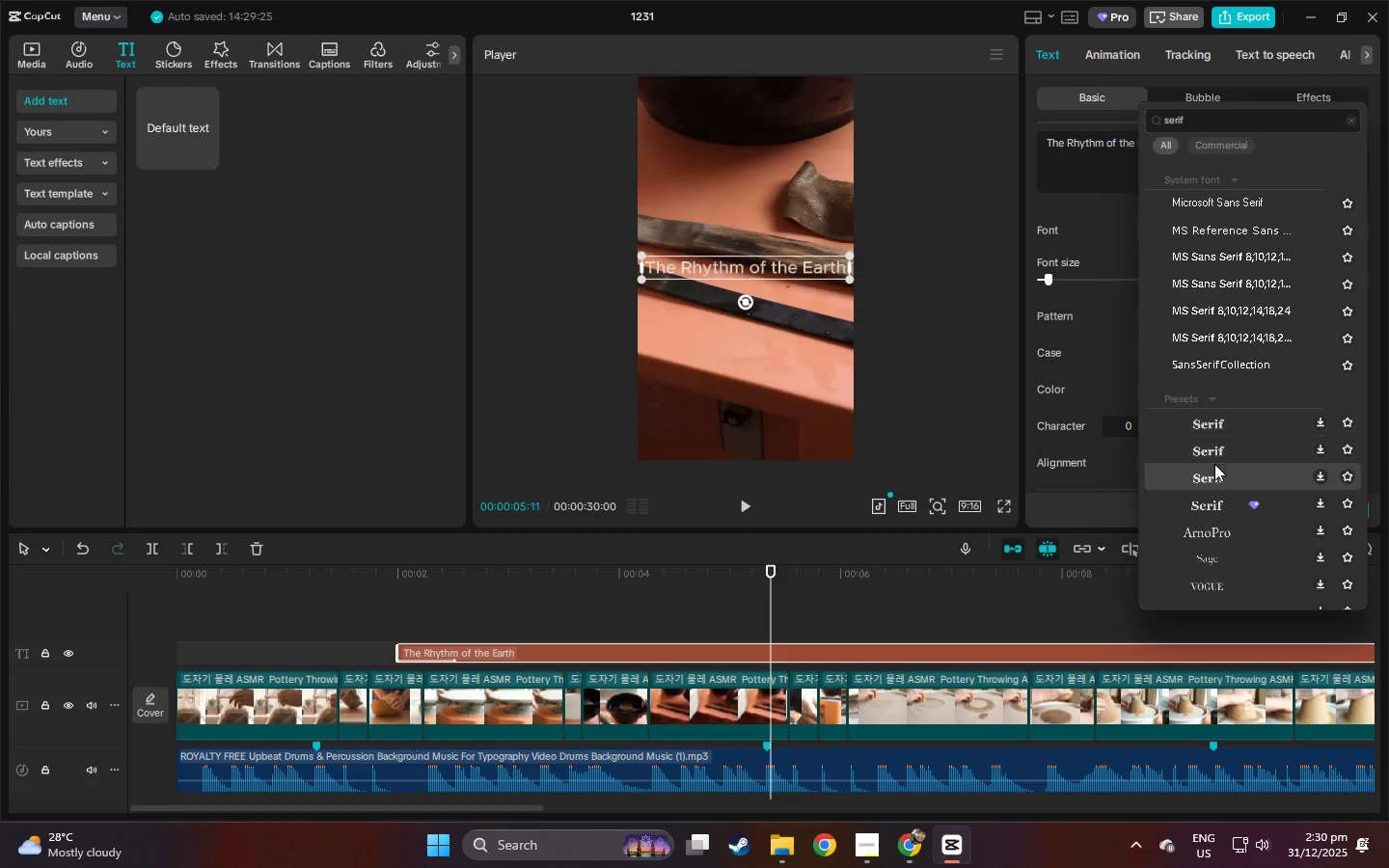 
left_click([1216, 420])
 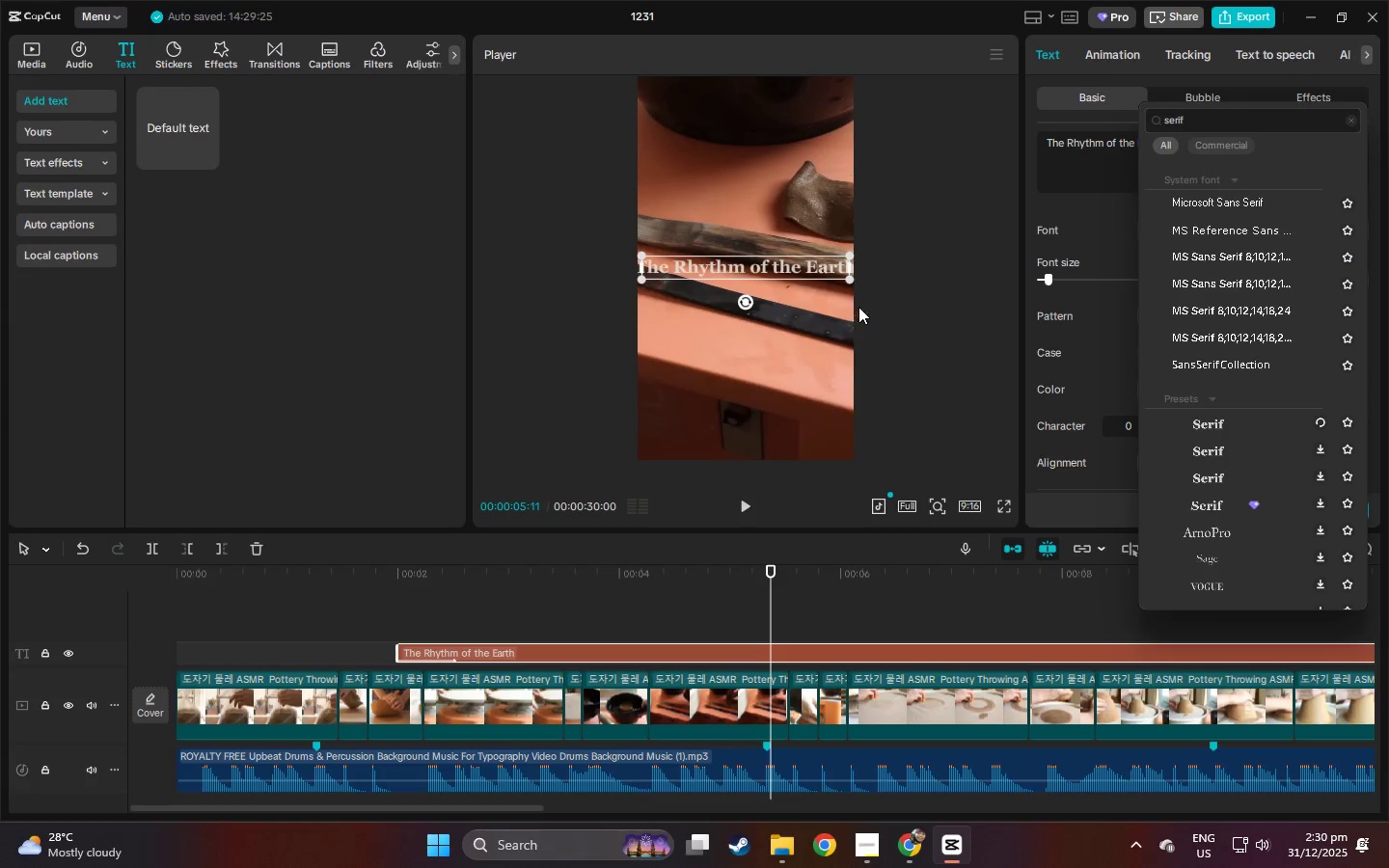 
left_click([899, 279])
 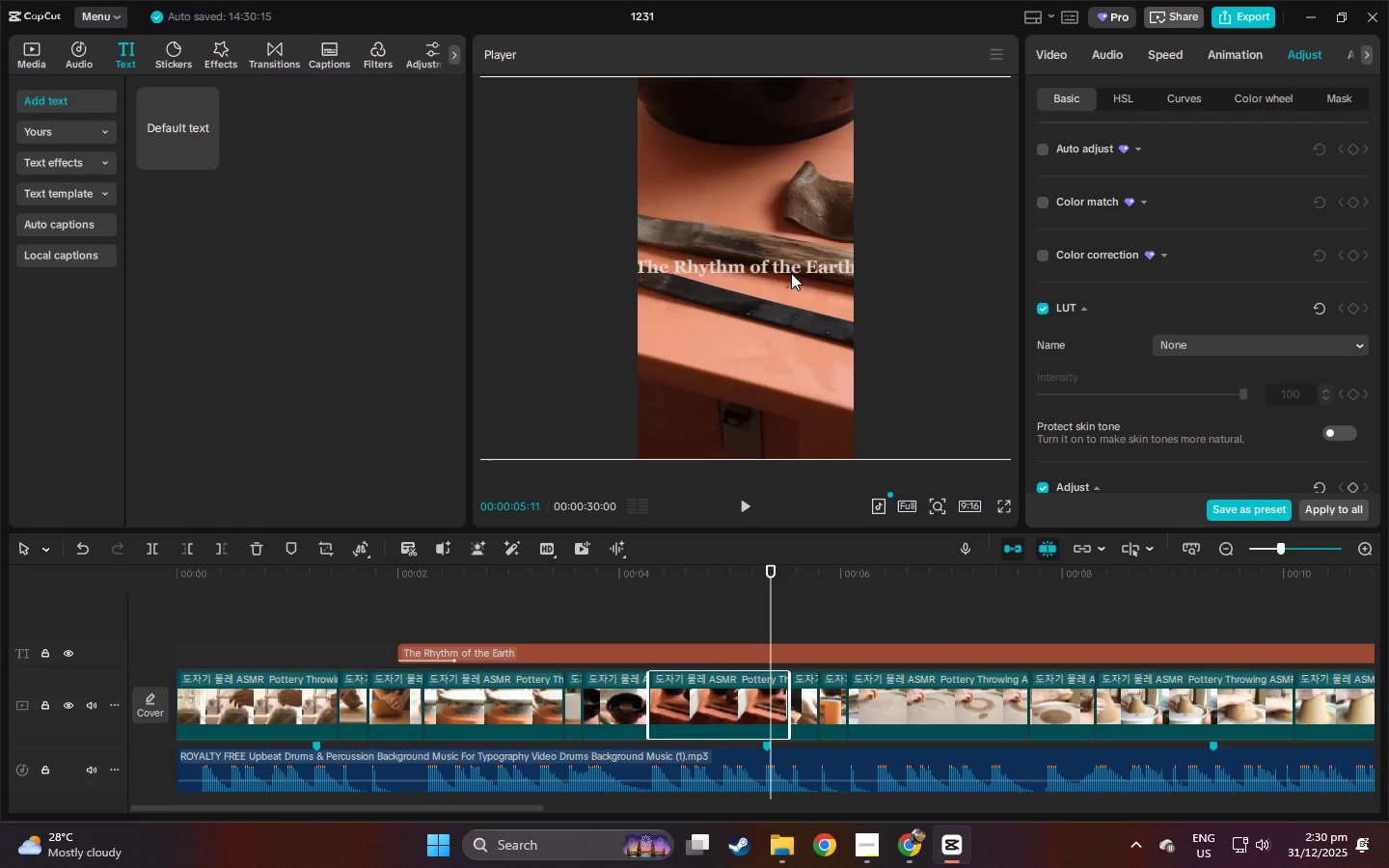 
left_click([781, 271])
 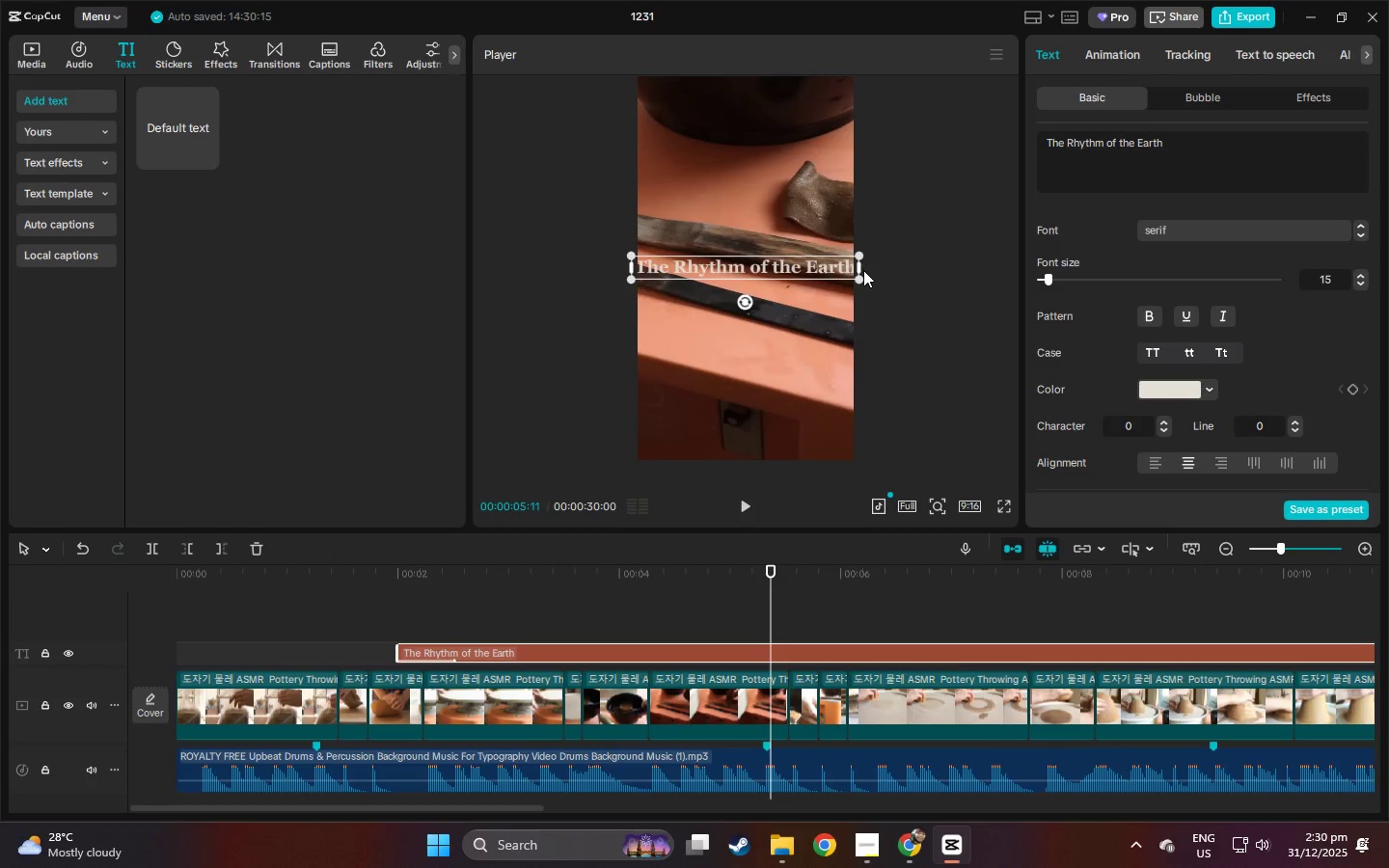 
double_click([807, 263])
 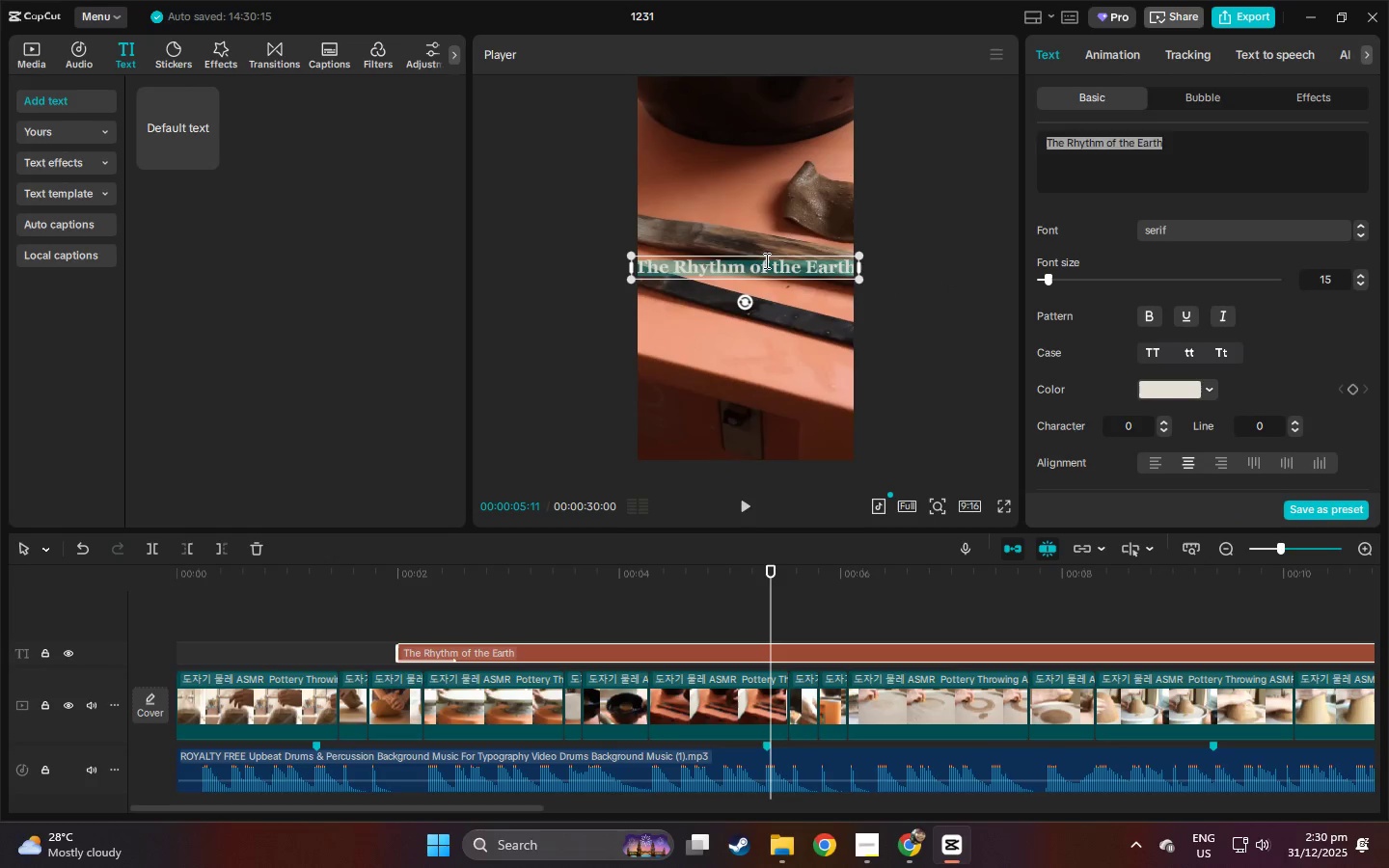 
triple_click([765, 260])
 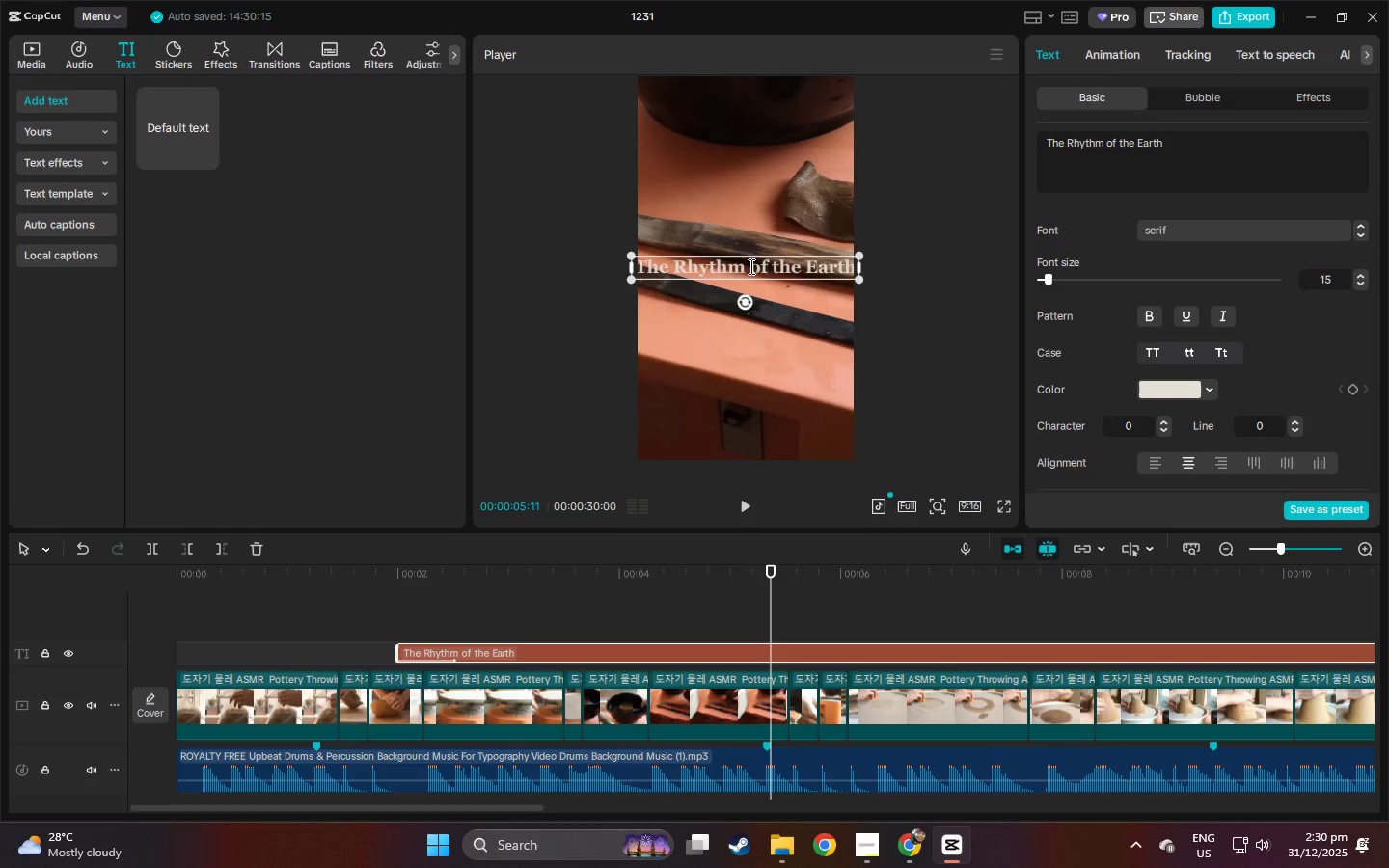 
left_click([749, 266])
 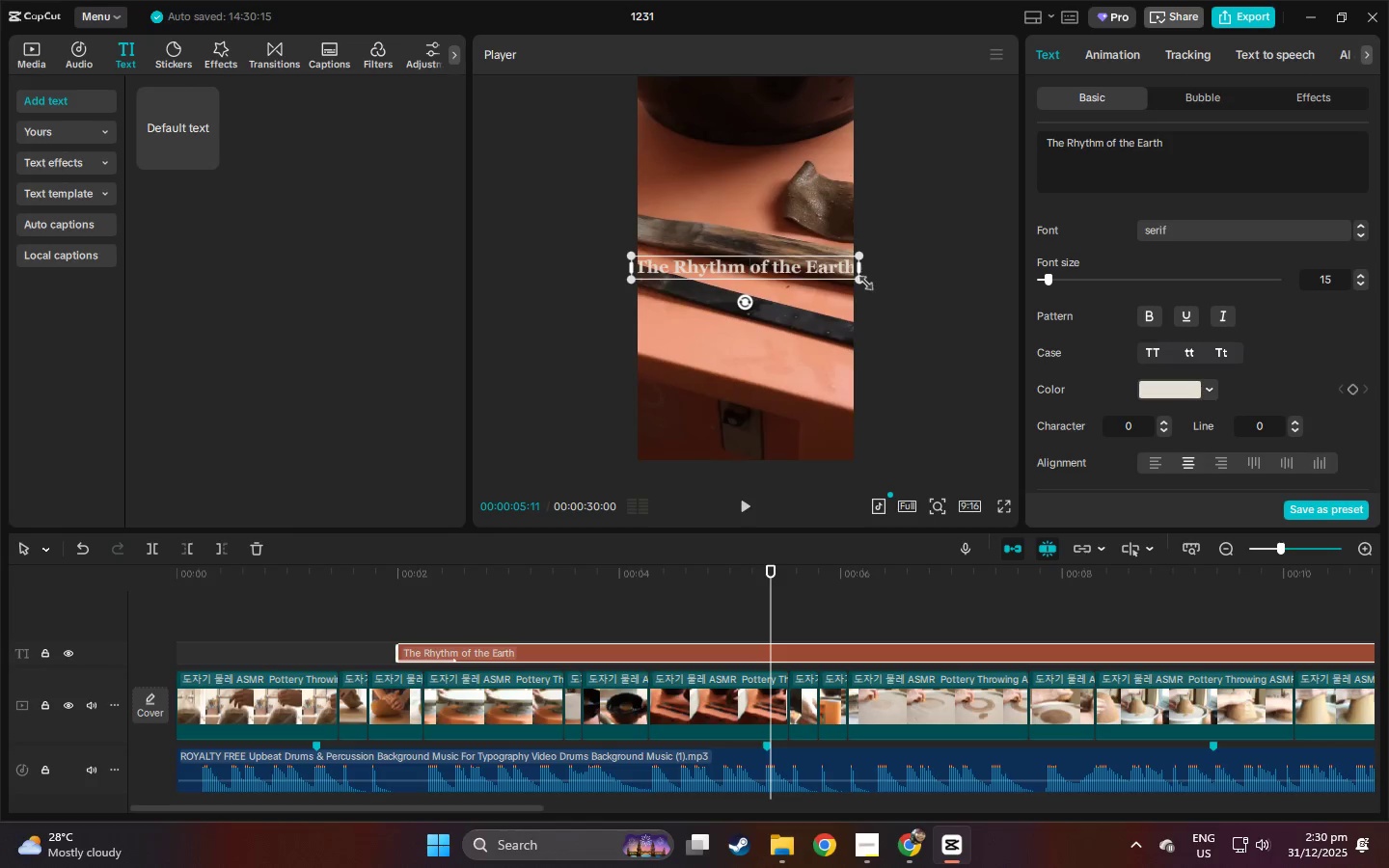 
left_click_drag(start_coordinate=[857, 279], to_coordinate=[823, 268])
 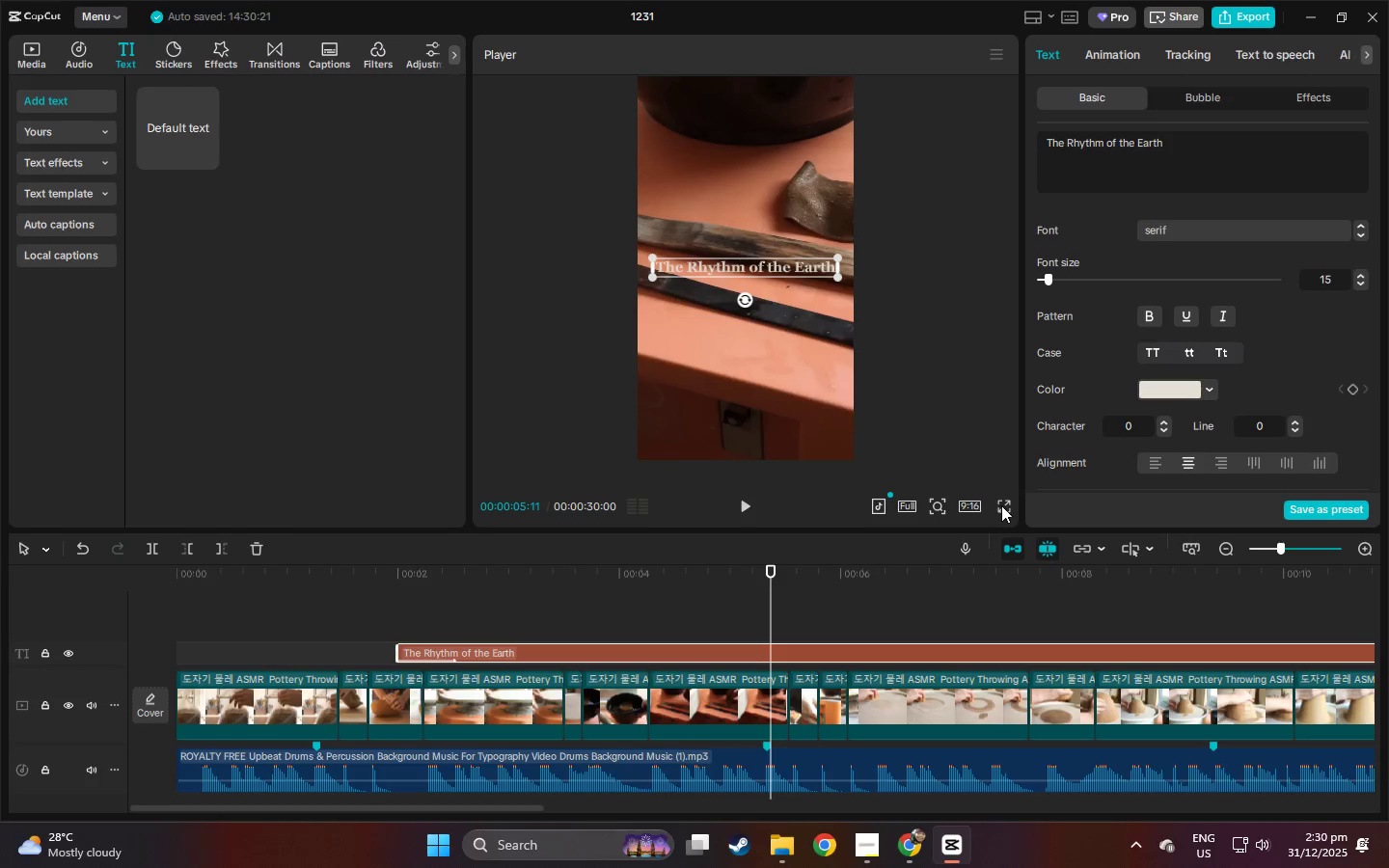 
left_click([1002, 505])
 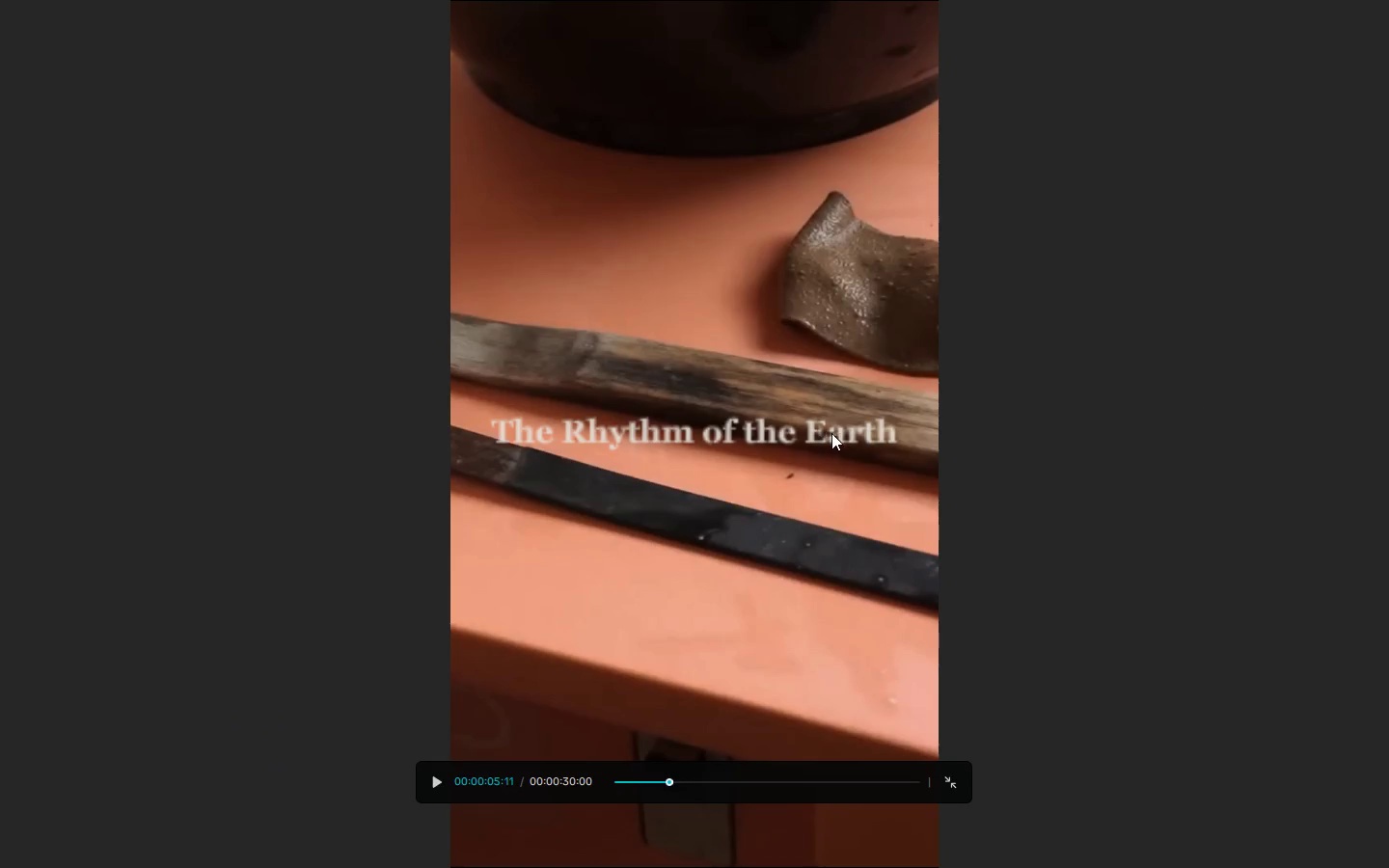 
key(Space)
 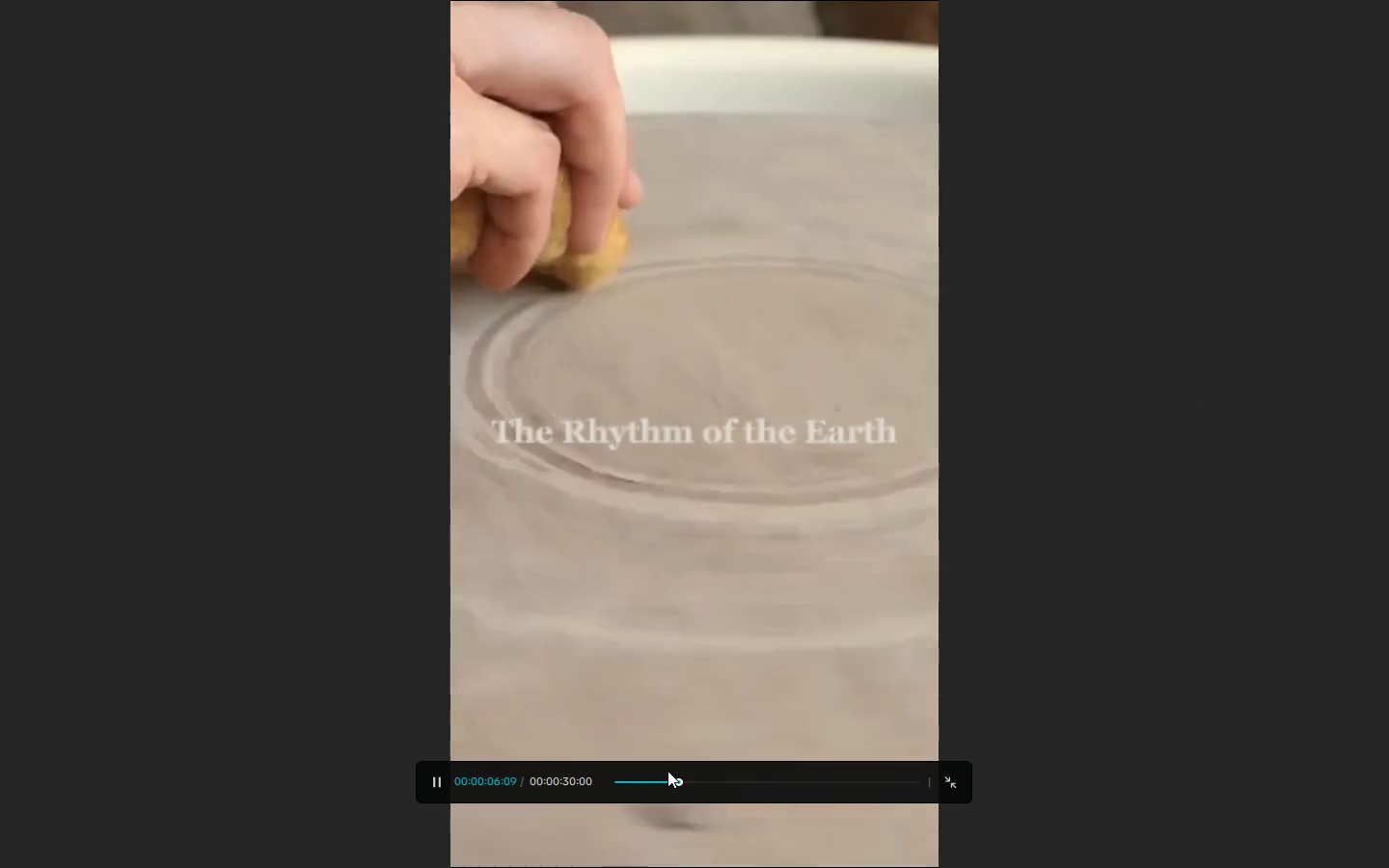 
left_click_drag(start_coordinate=[652, 785], to_coordinate=[565, 785])
 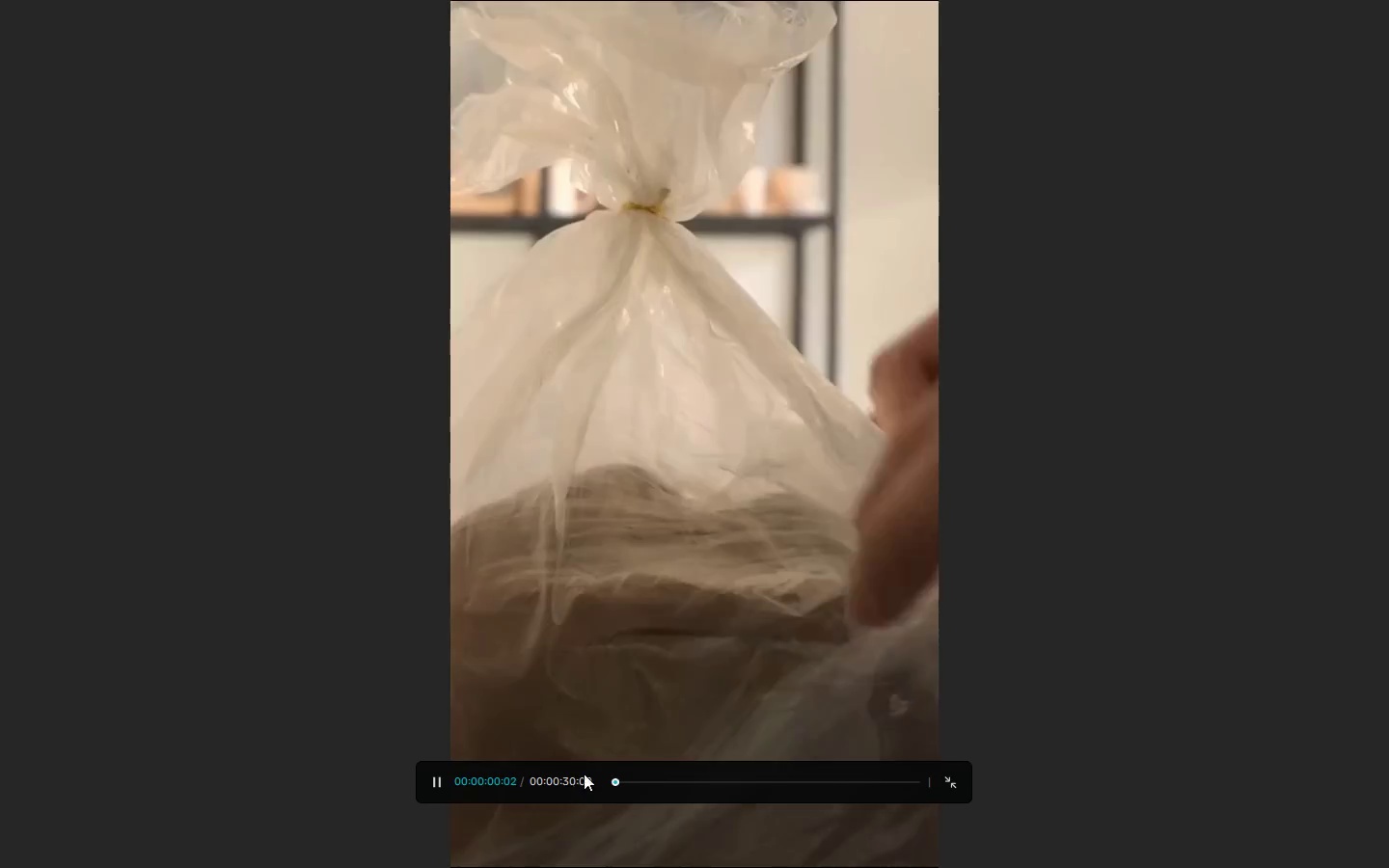 
key(Space)
 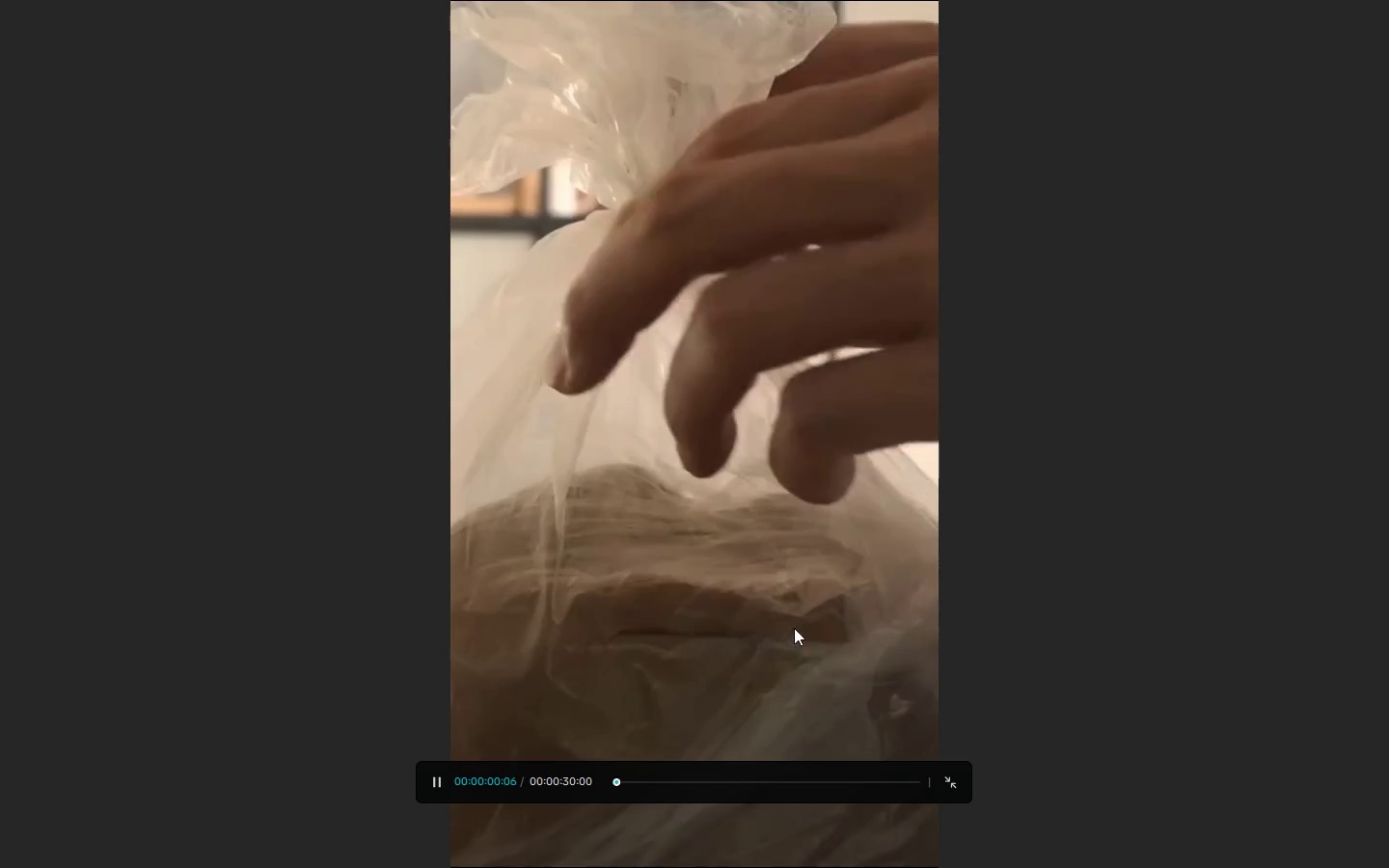 
key(Space)
 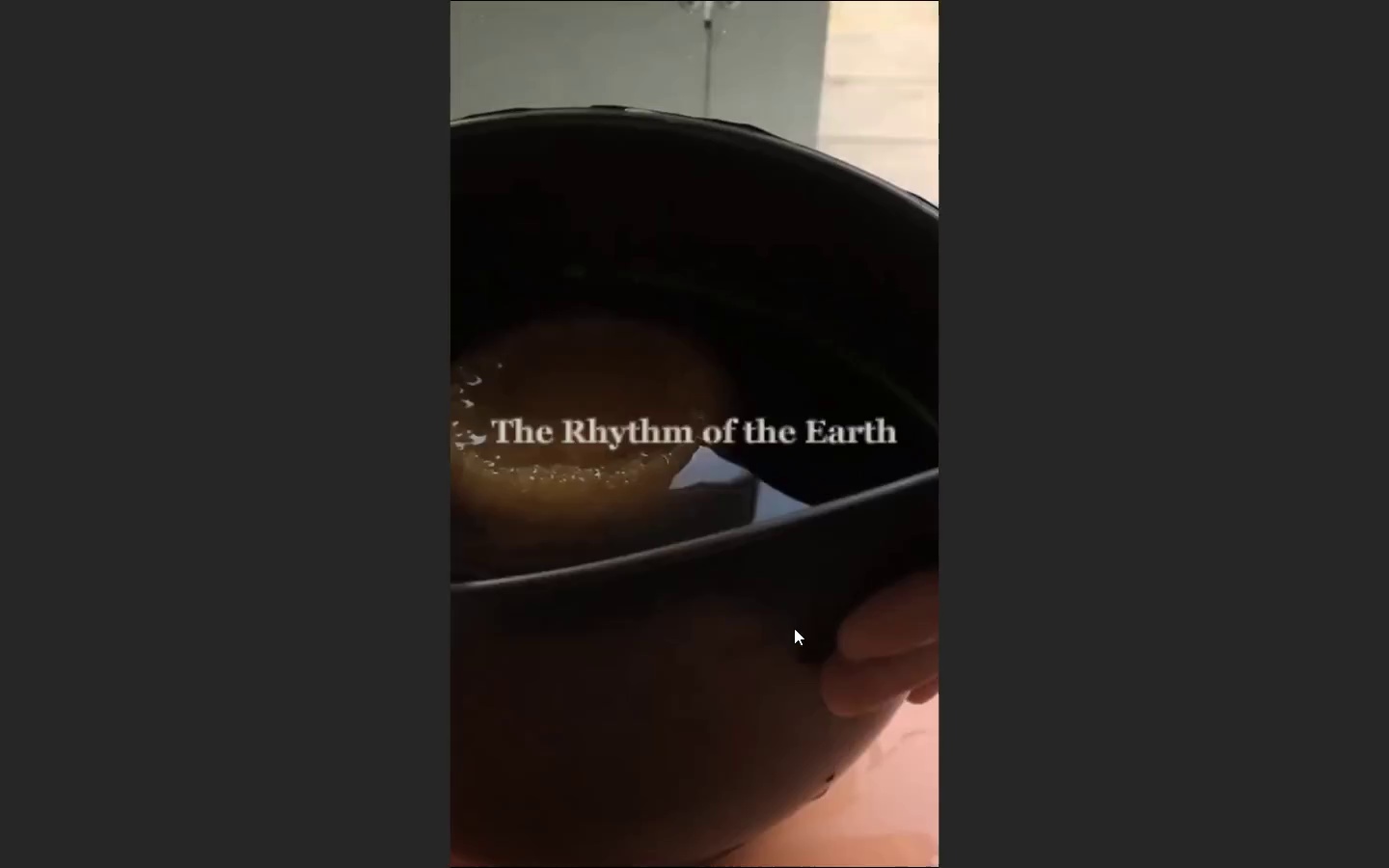 
key(Space)
 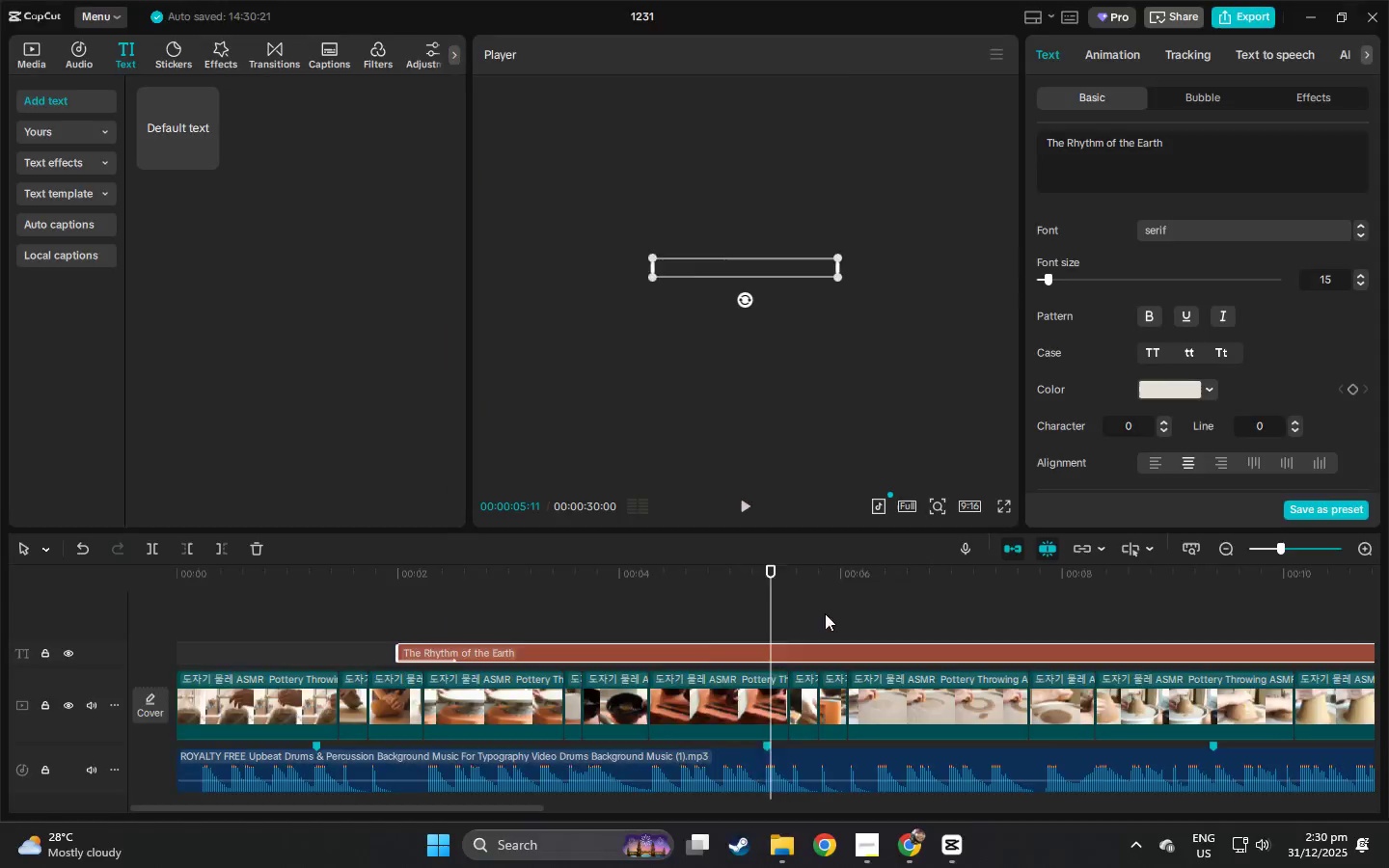 
key(Escape)
 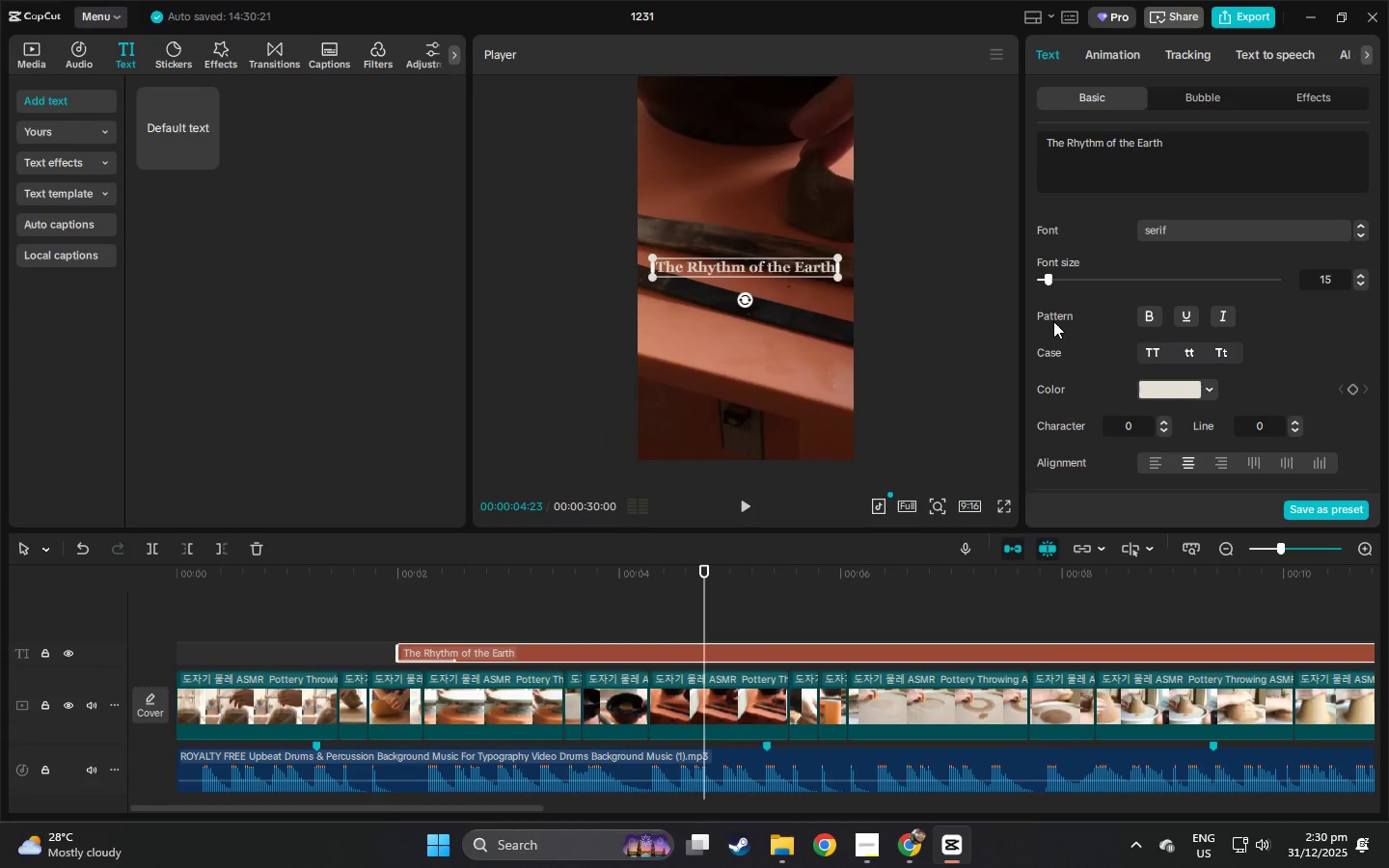 
scroll: coordinate [1182, 375], scroll_direction: down, amount: 52.0
 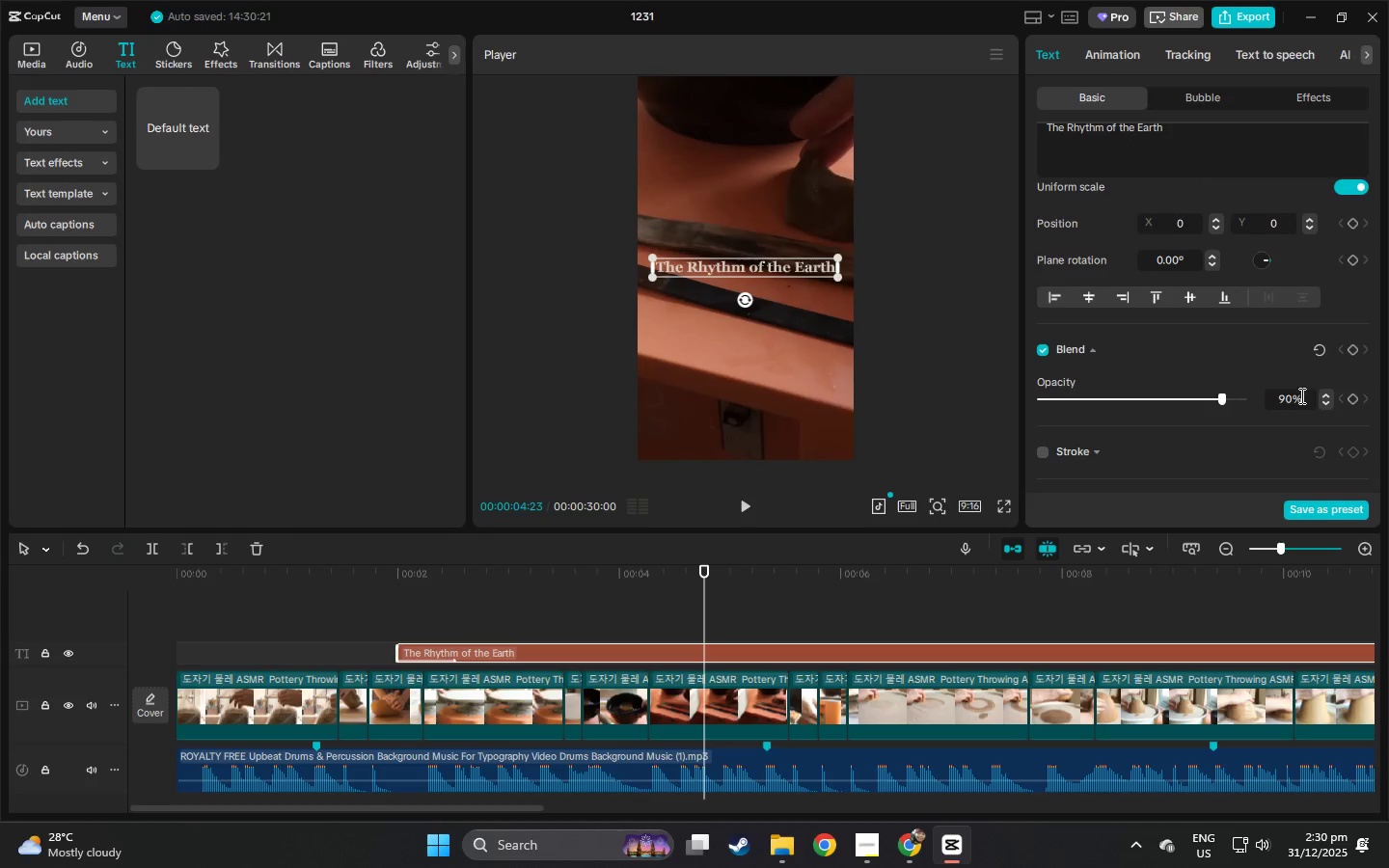 
left_click_drag(start_coordinate=[1218, 395], to_coordinate=[1283, 395])
 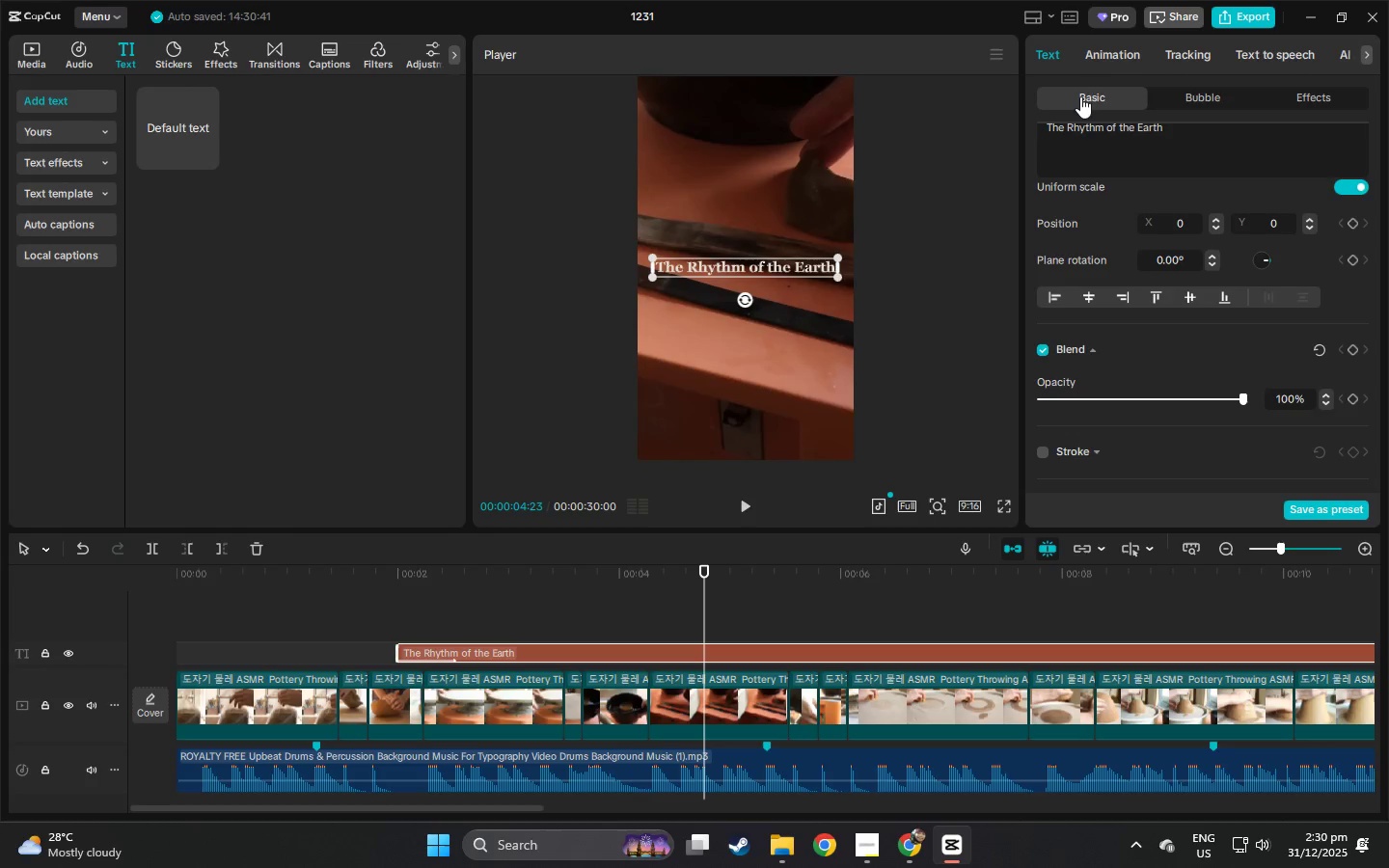 
left_click([1007, 502])
 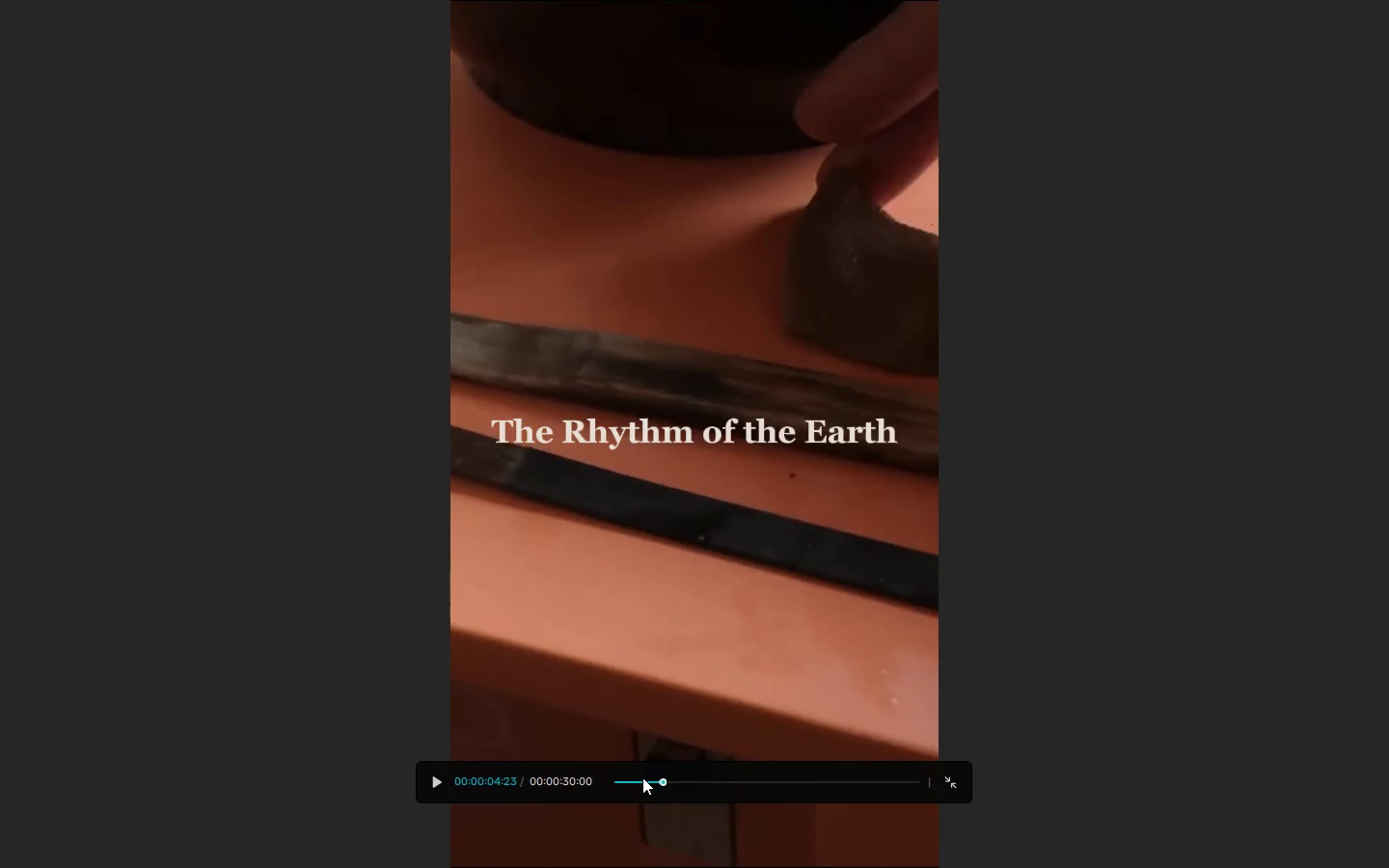 
left_click_drag(start_coordinate=[640, 777], to_coordinate=[619, 780])
 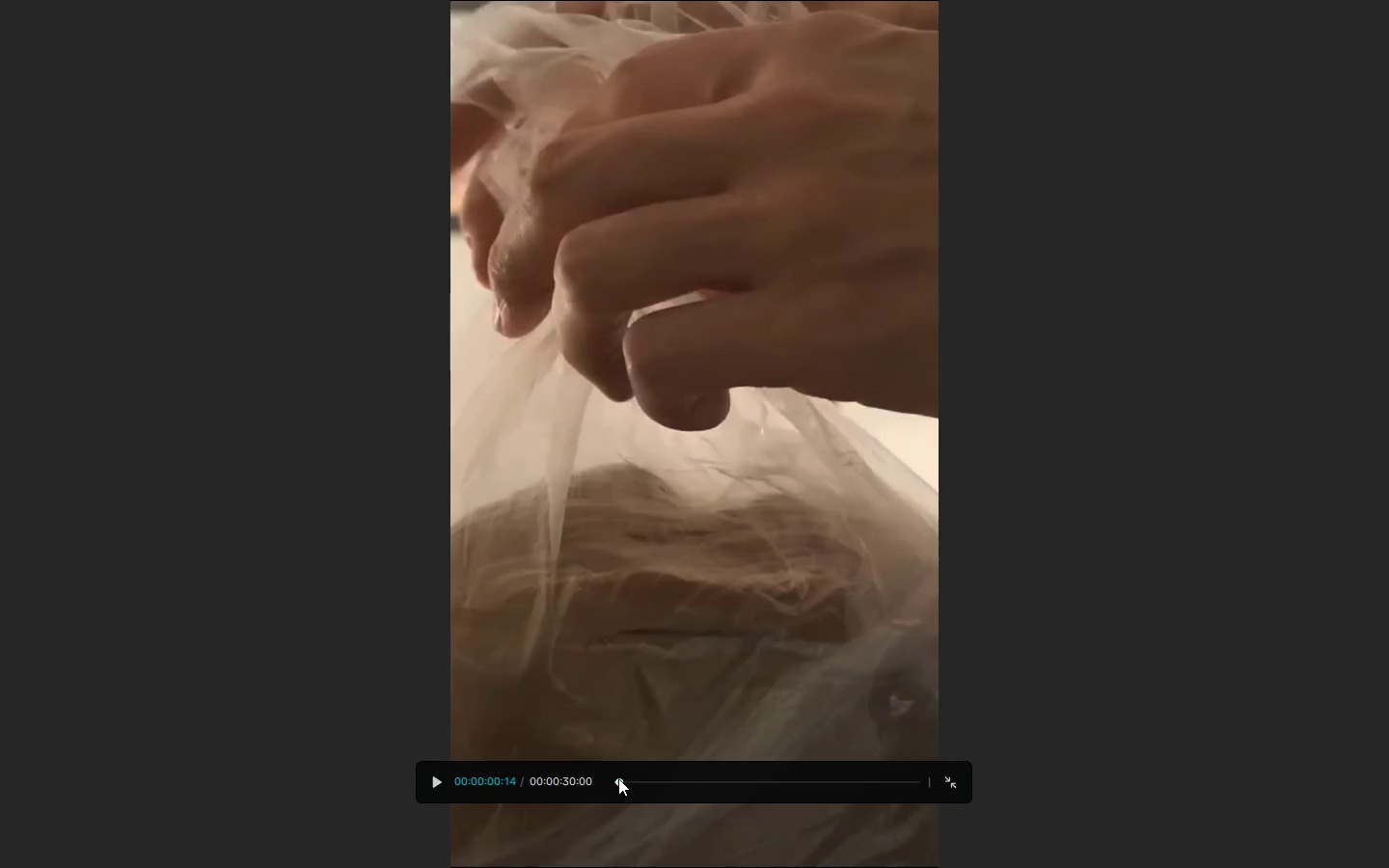 
key(Space)
 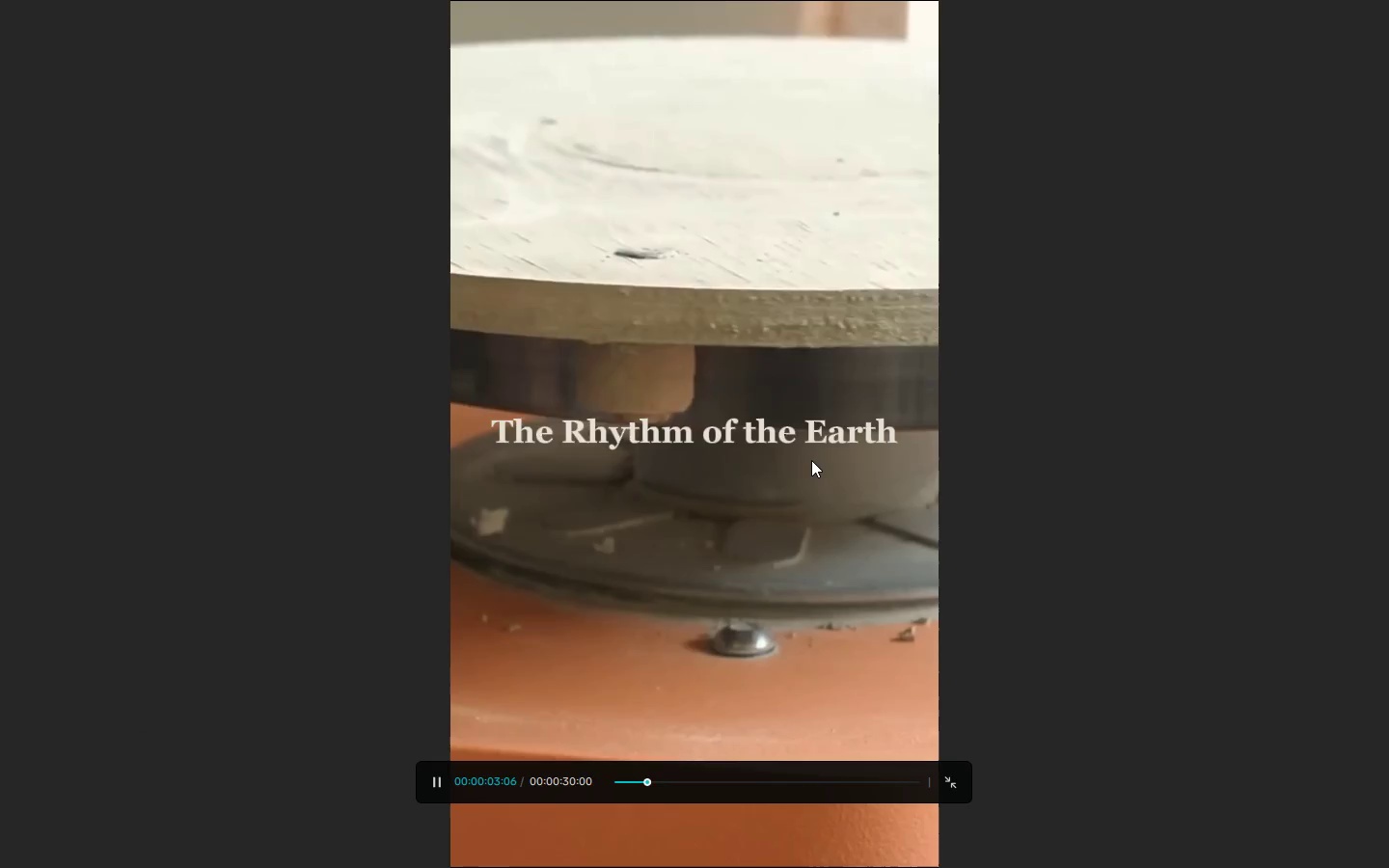 
left_click([775, 441])
 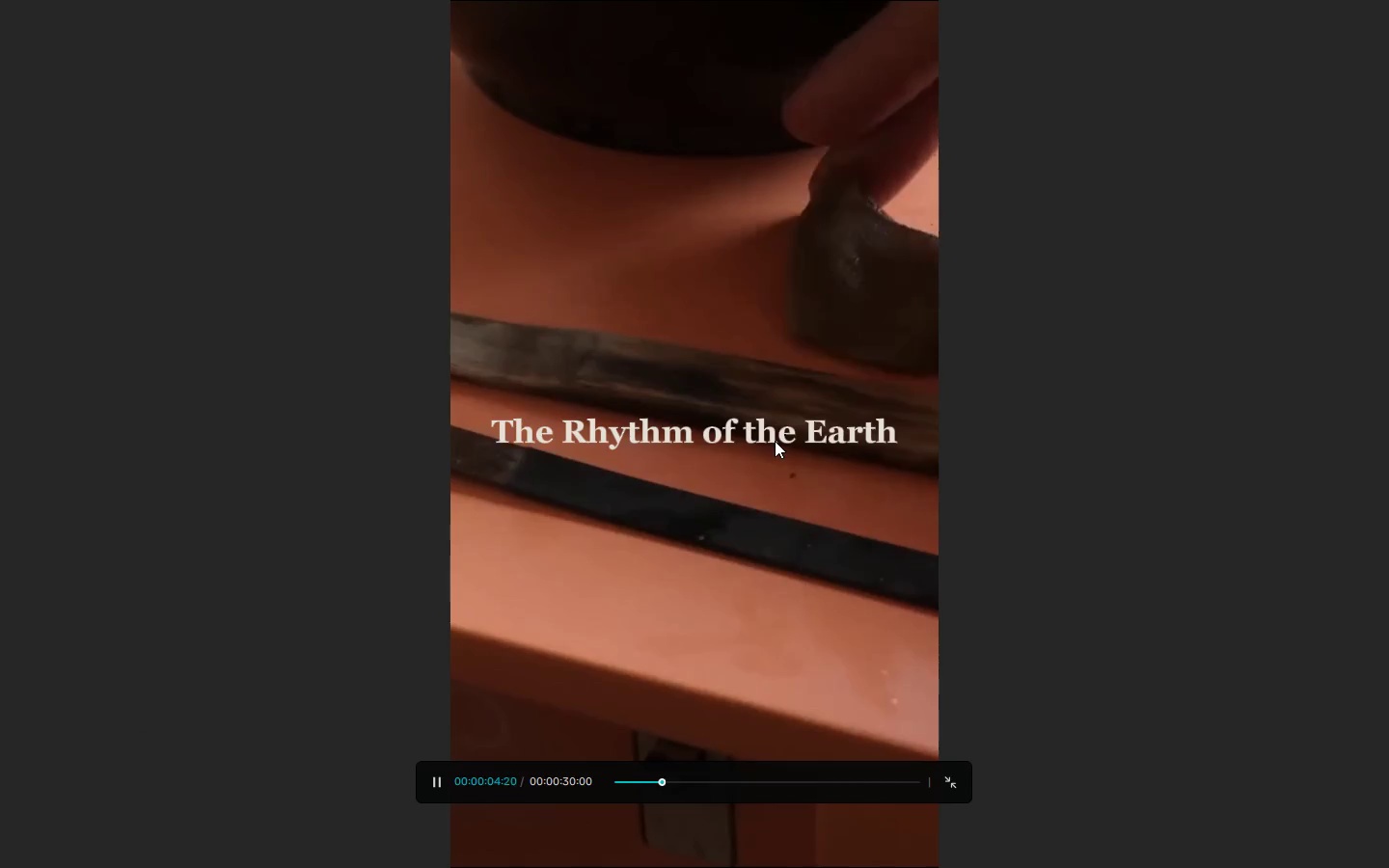 
key(Escape)
 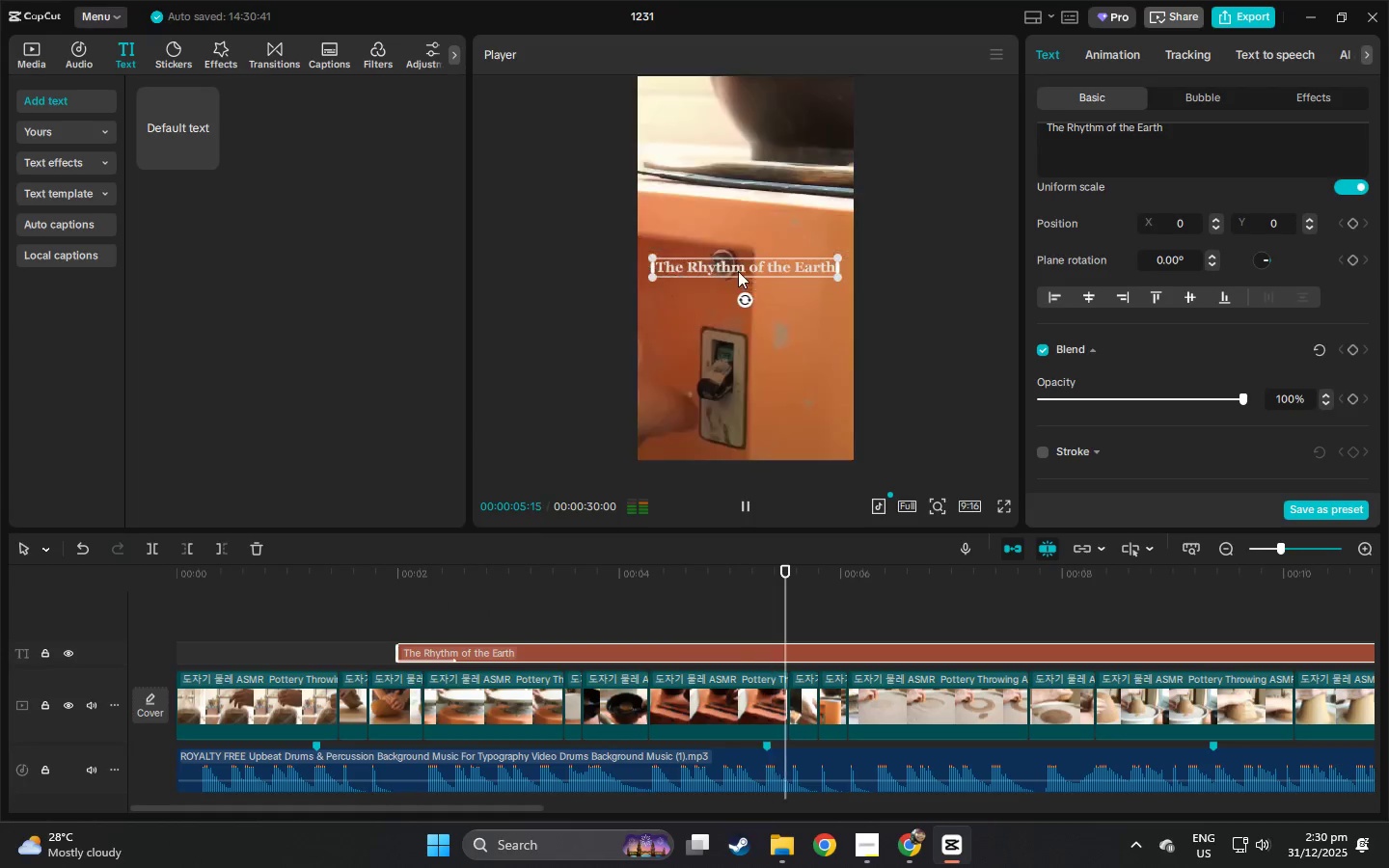 
left_click_drag(start_coordinate=[739, 269], to_coordinate=[742, 264])
 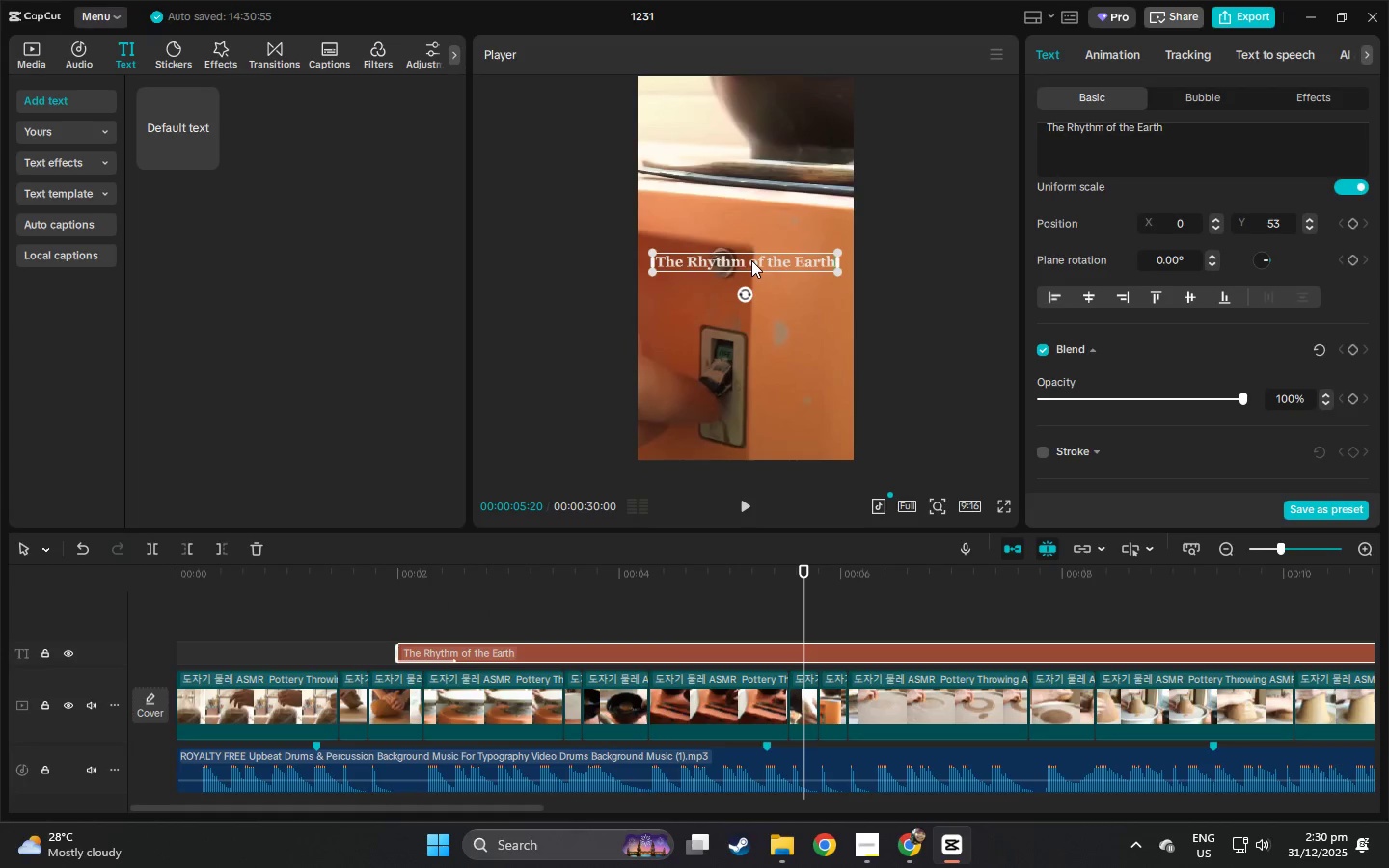 
double_click([751, 260])
 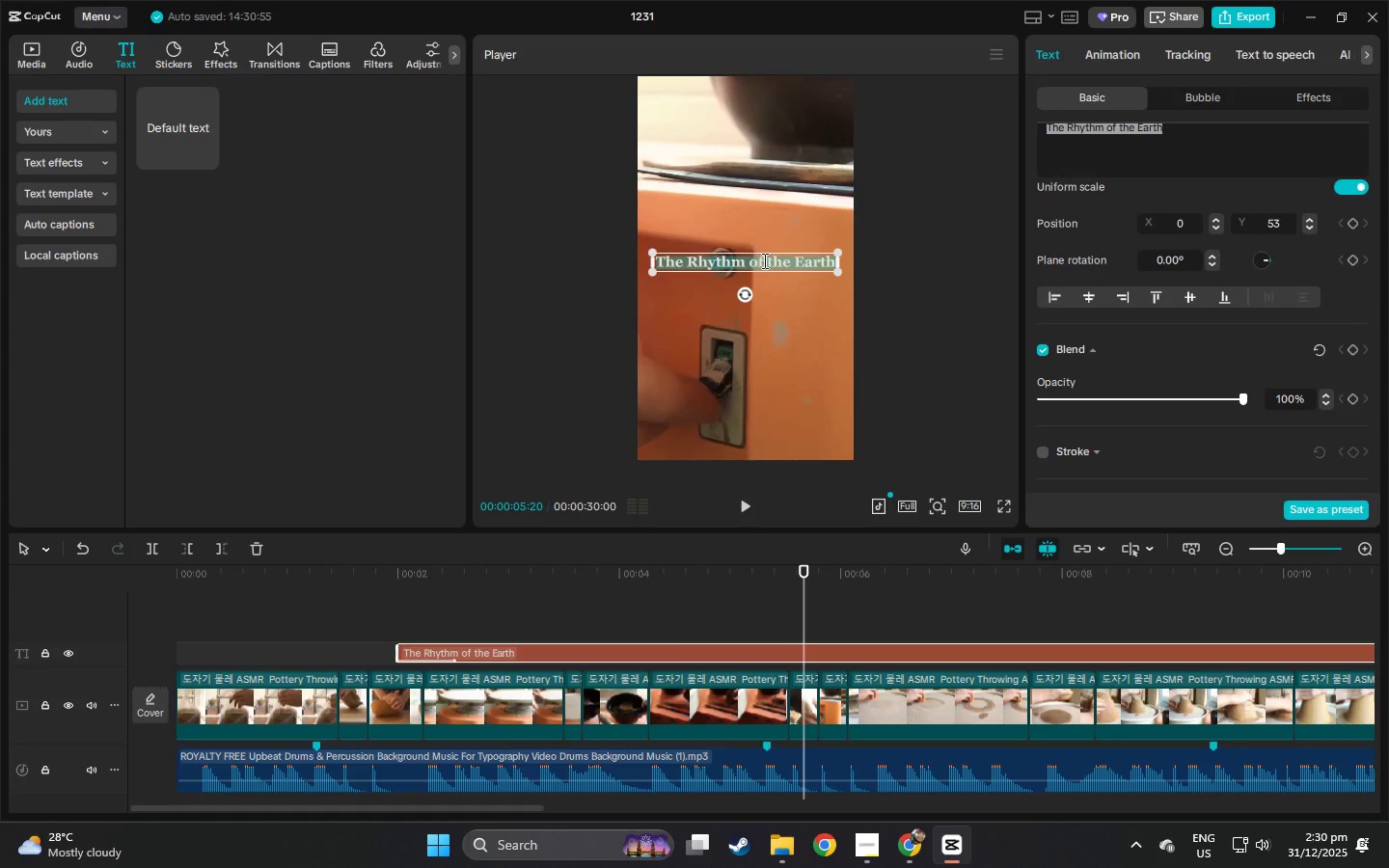 
triple_click([764, 260])
 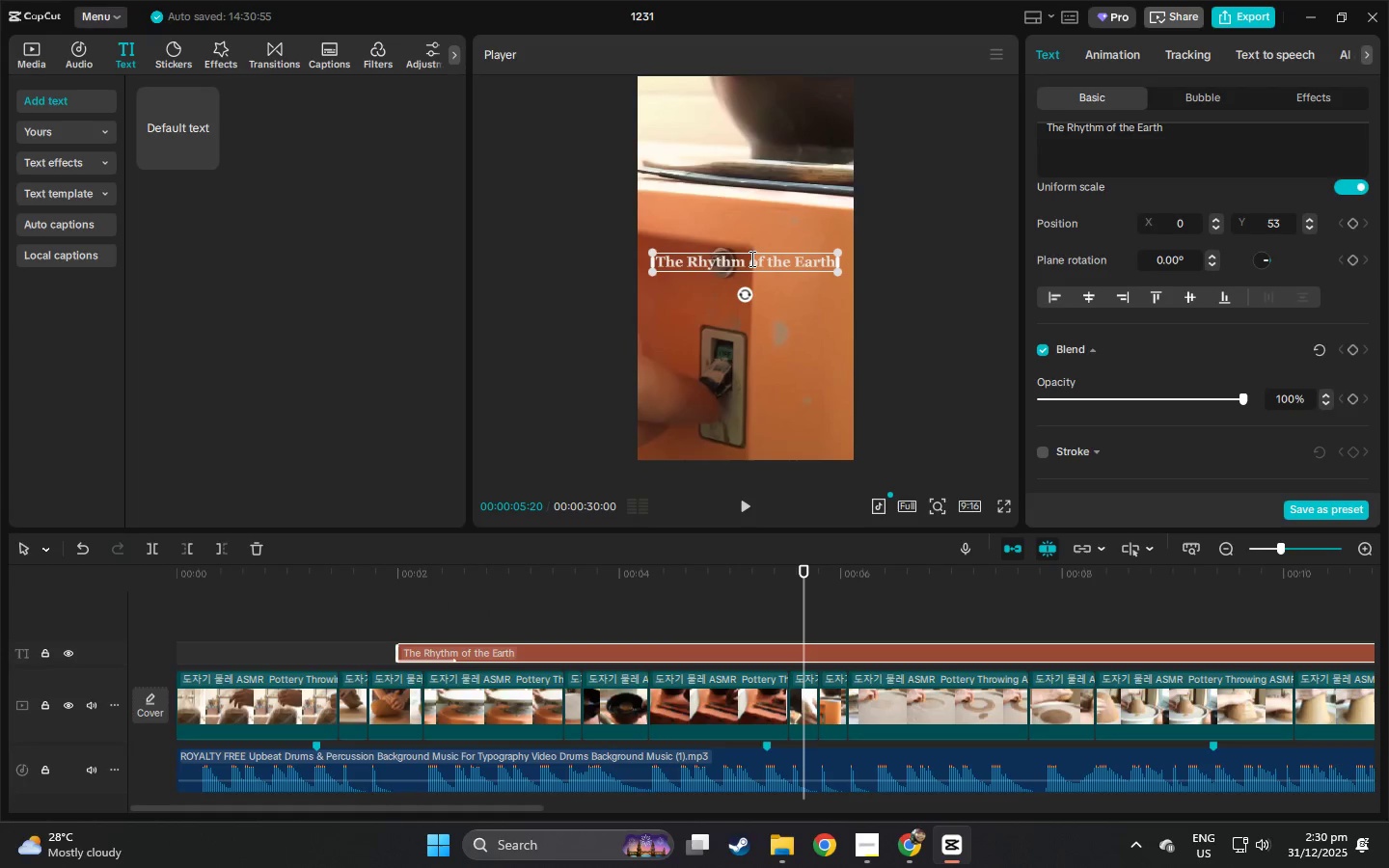 
left_click([750, 258])
 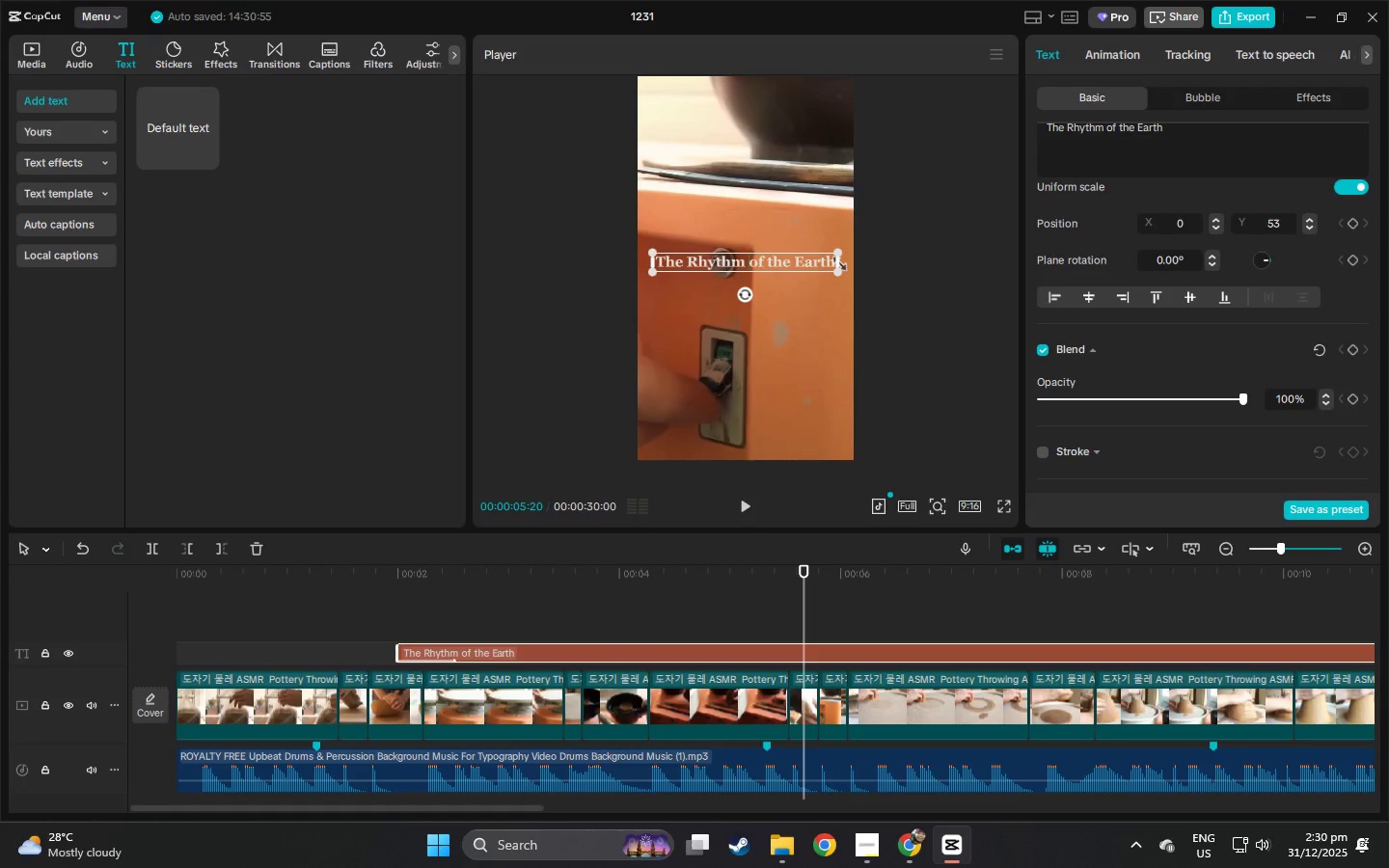 
key(Enter)
 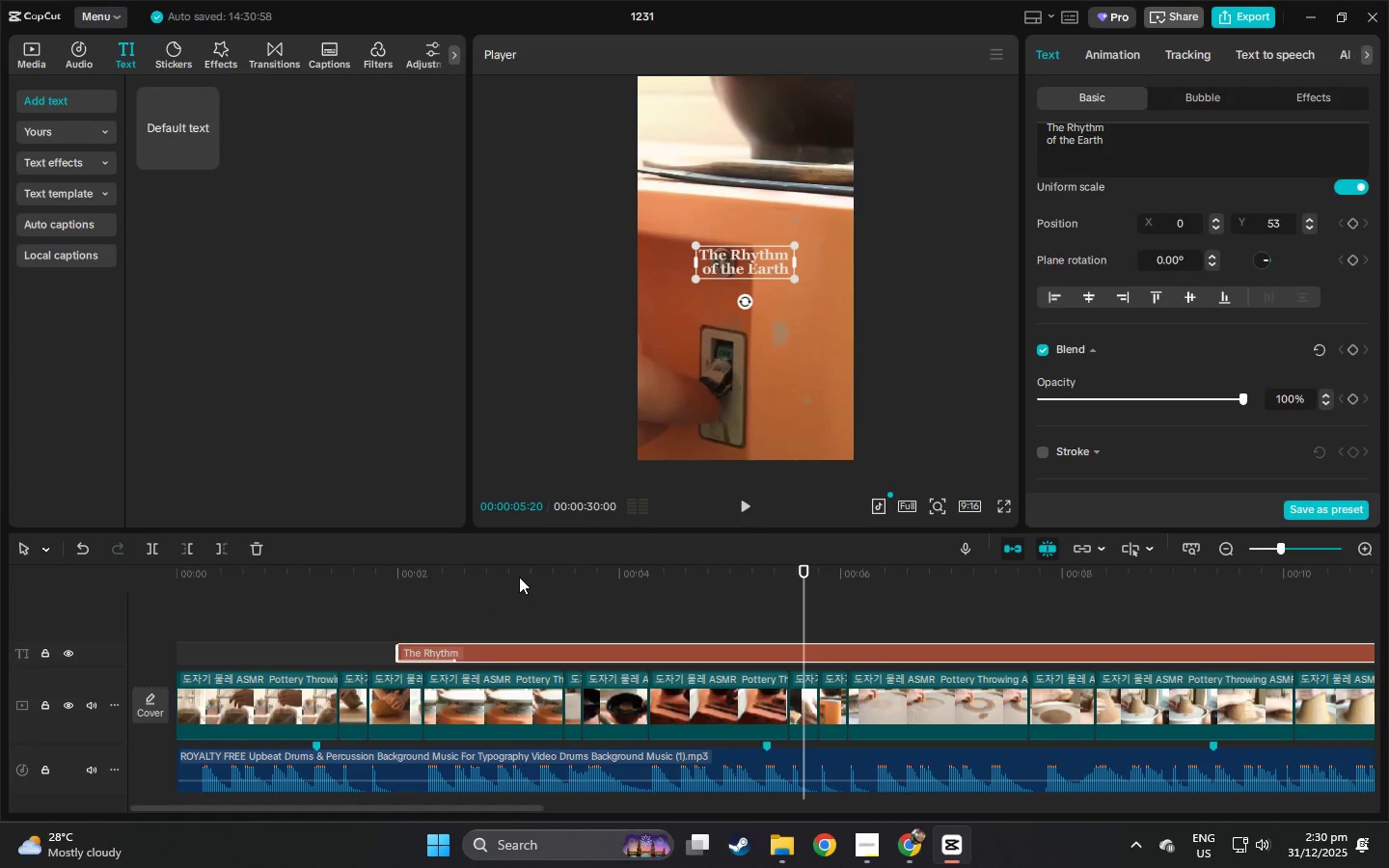 
left_click_drag(start_coordinate=[439, 579], to_coordinate=[0, 606])
 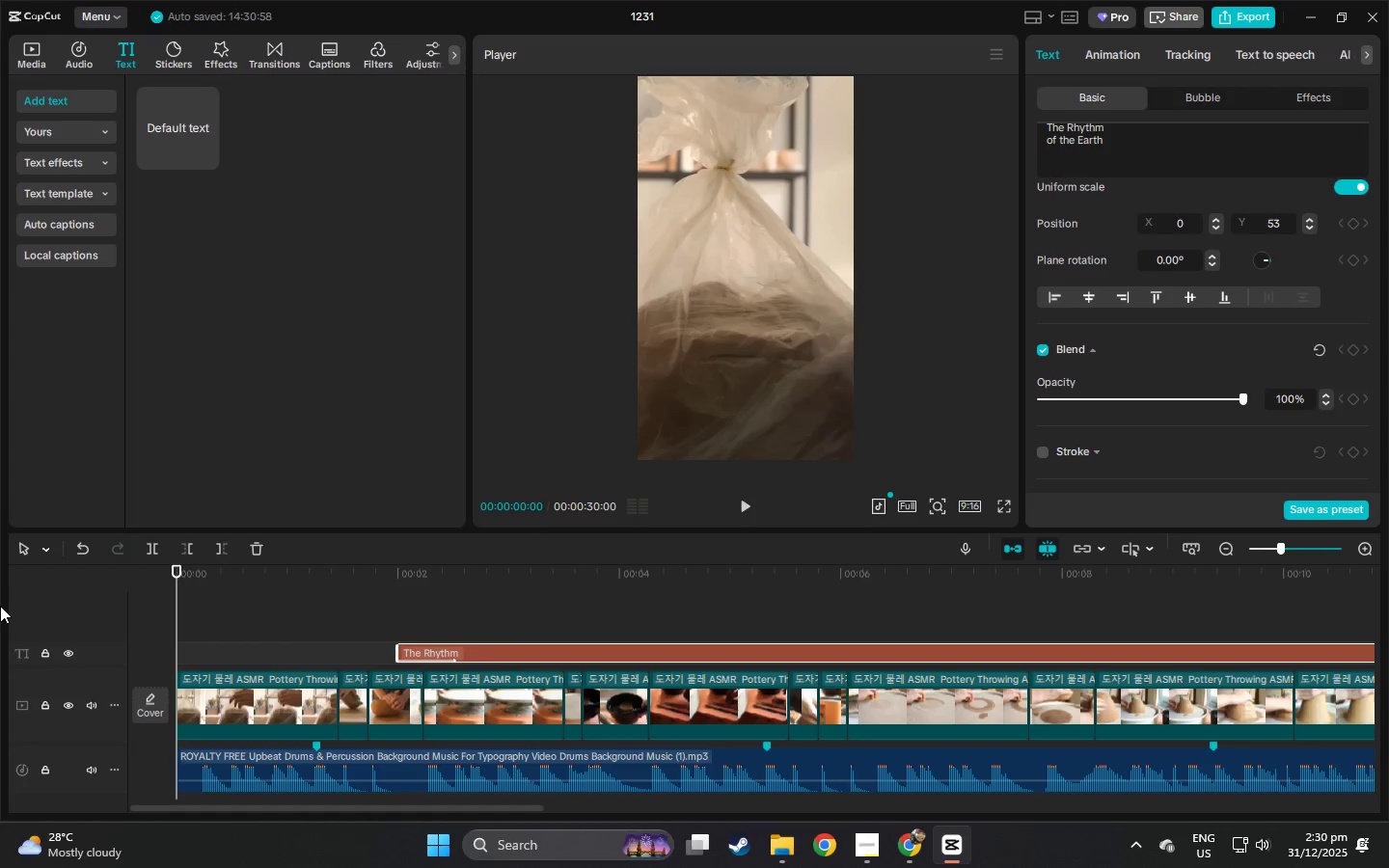 
key(Space)
 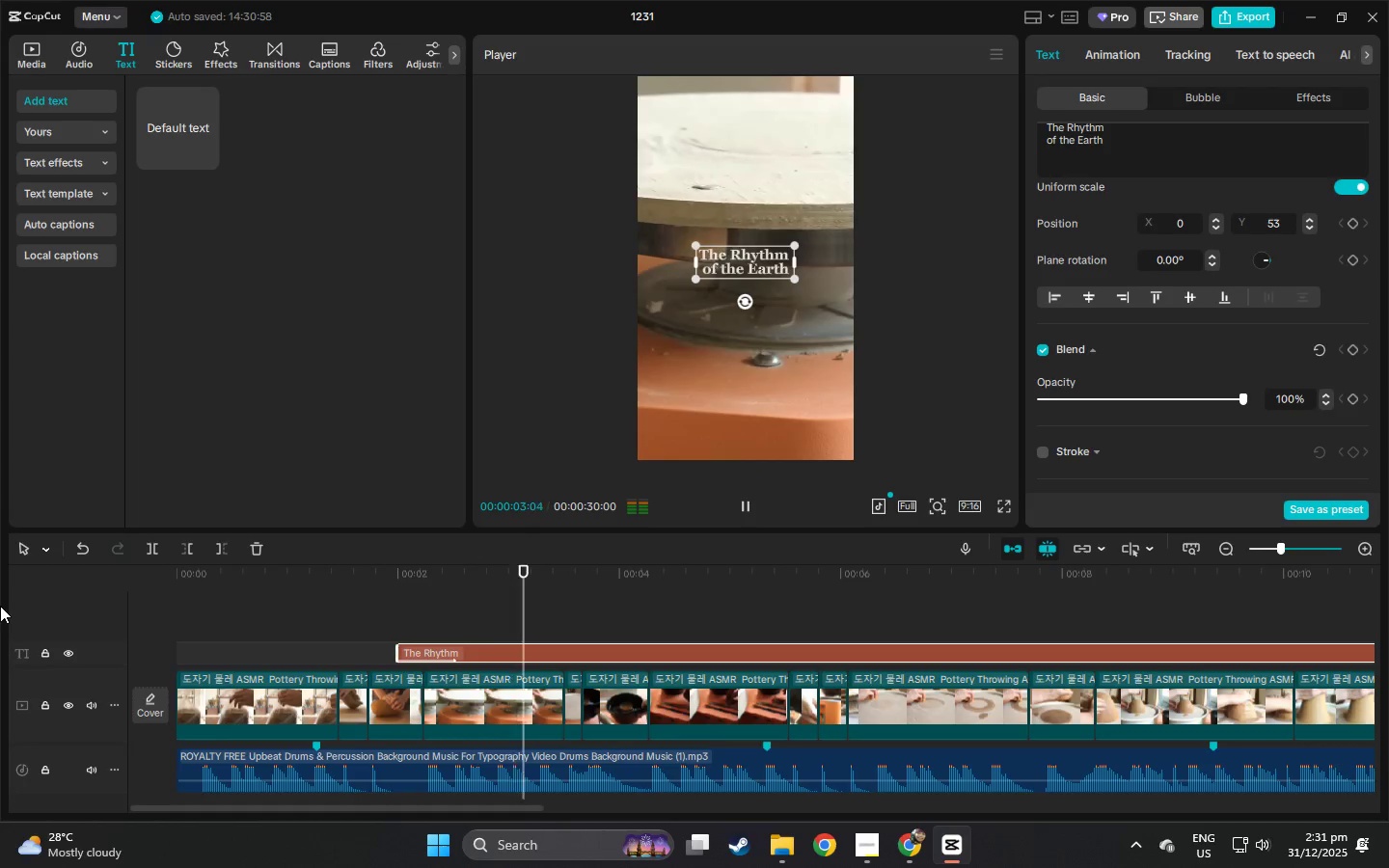 
key(Space)
 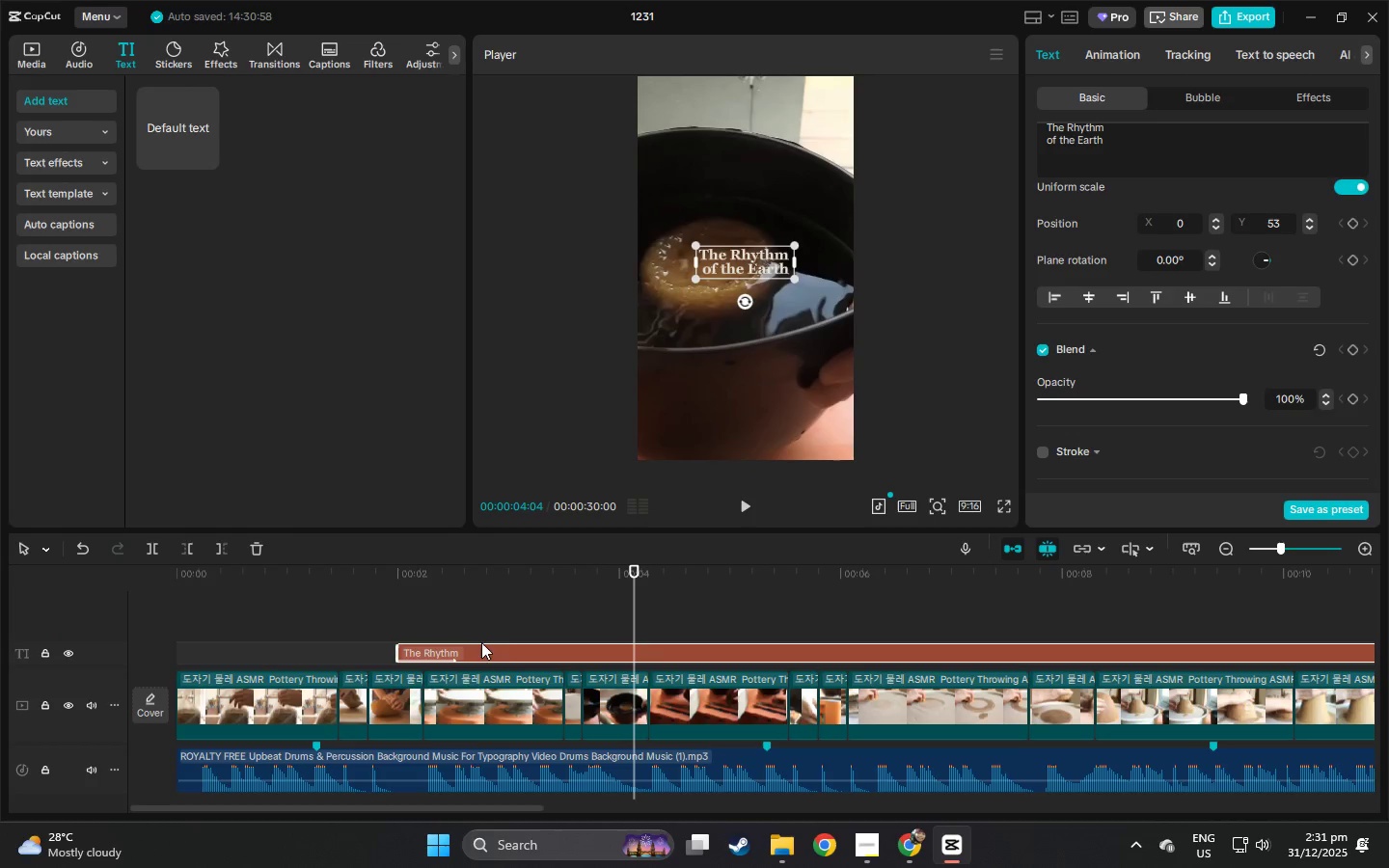 
left_click([490, 646])
 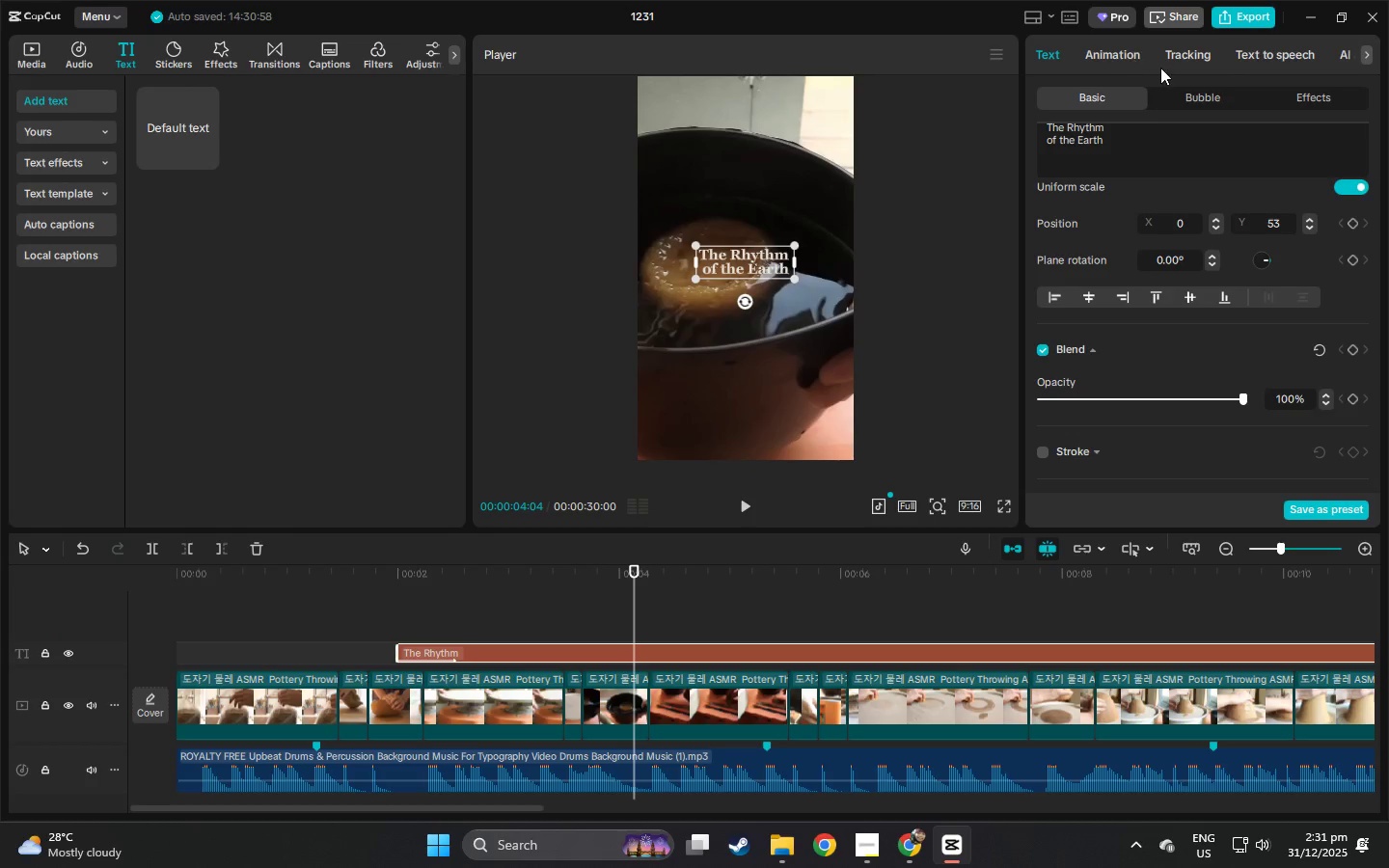 
left_click([1130, 54])
 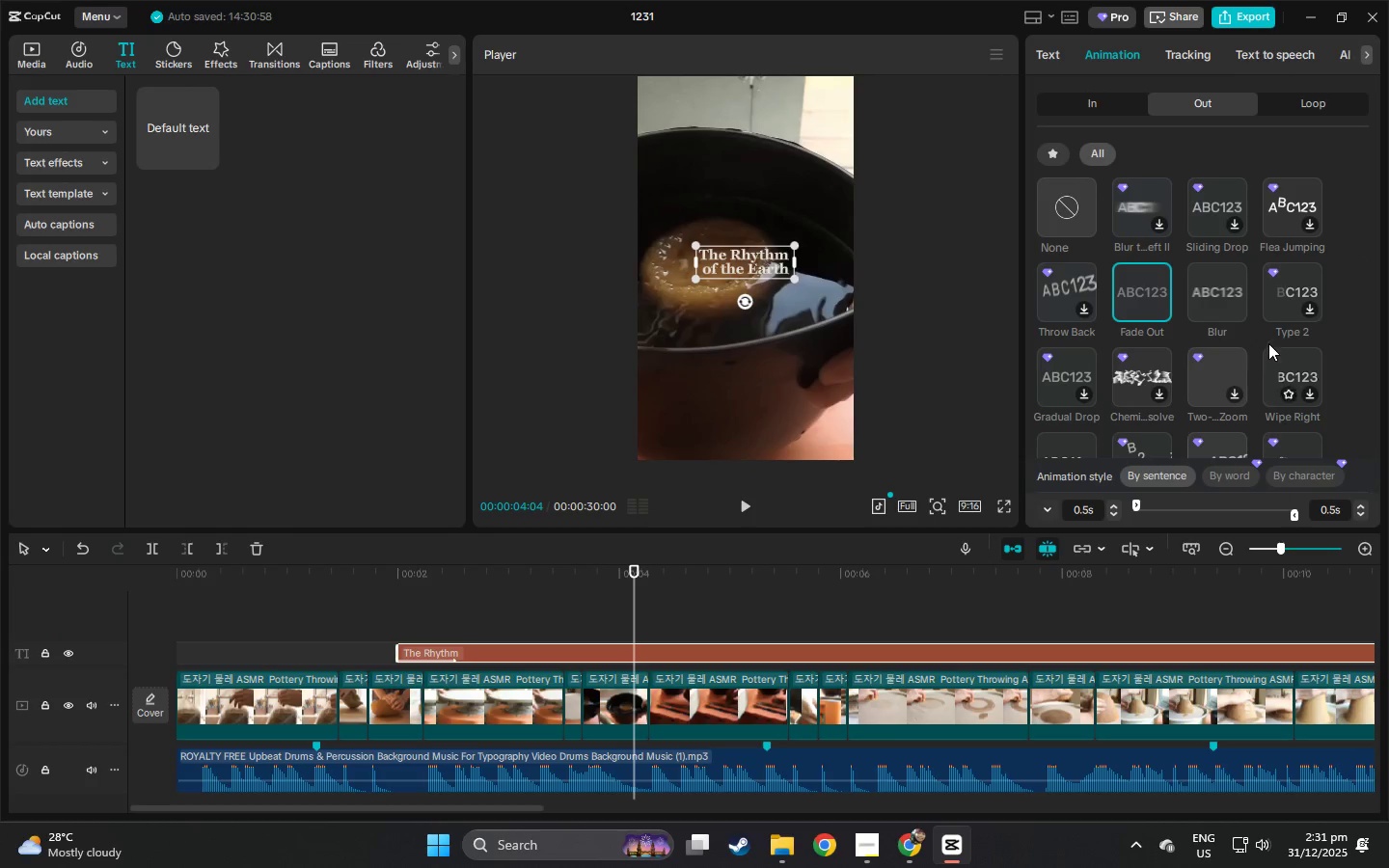 
scroll: coordinate [1269, 340], scroll_direction: up, amount: 2.0
 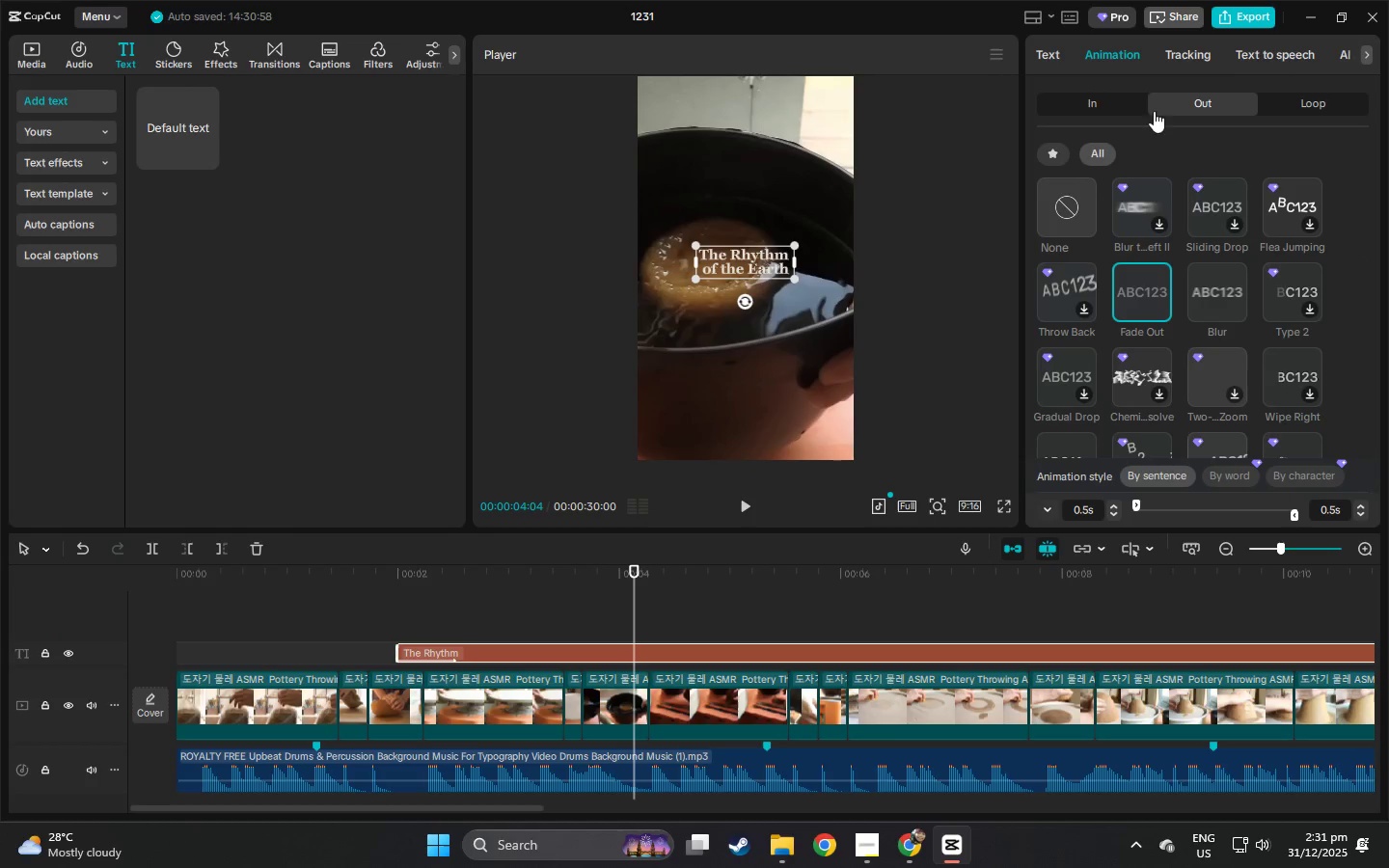 
left_click([1119, 106])
 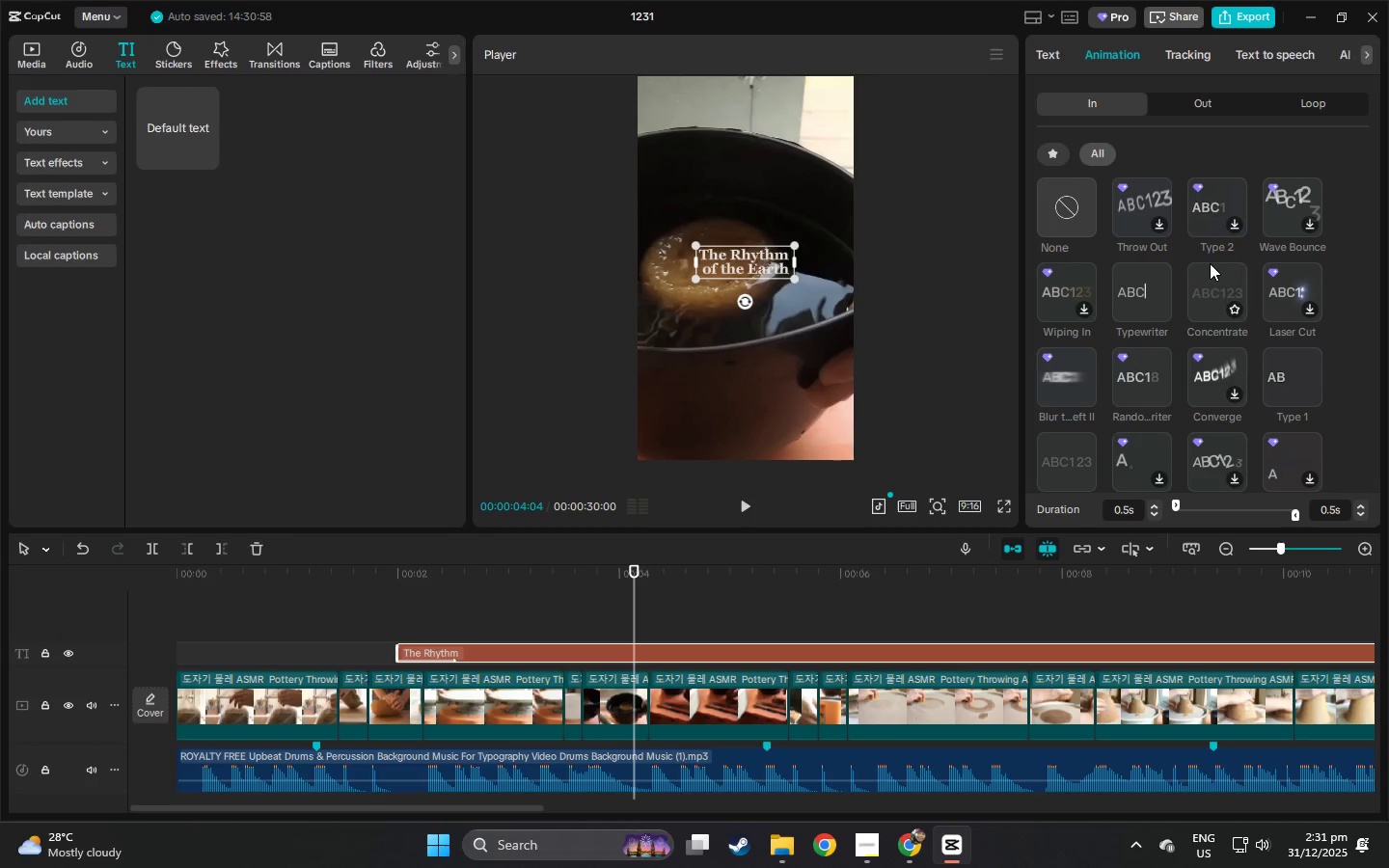 
wait(5.94)
 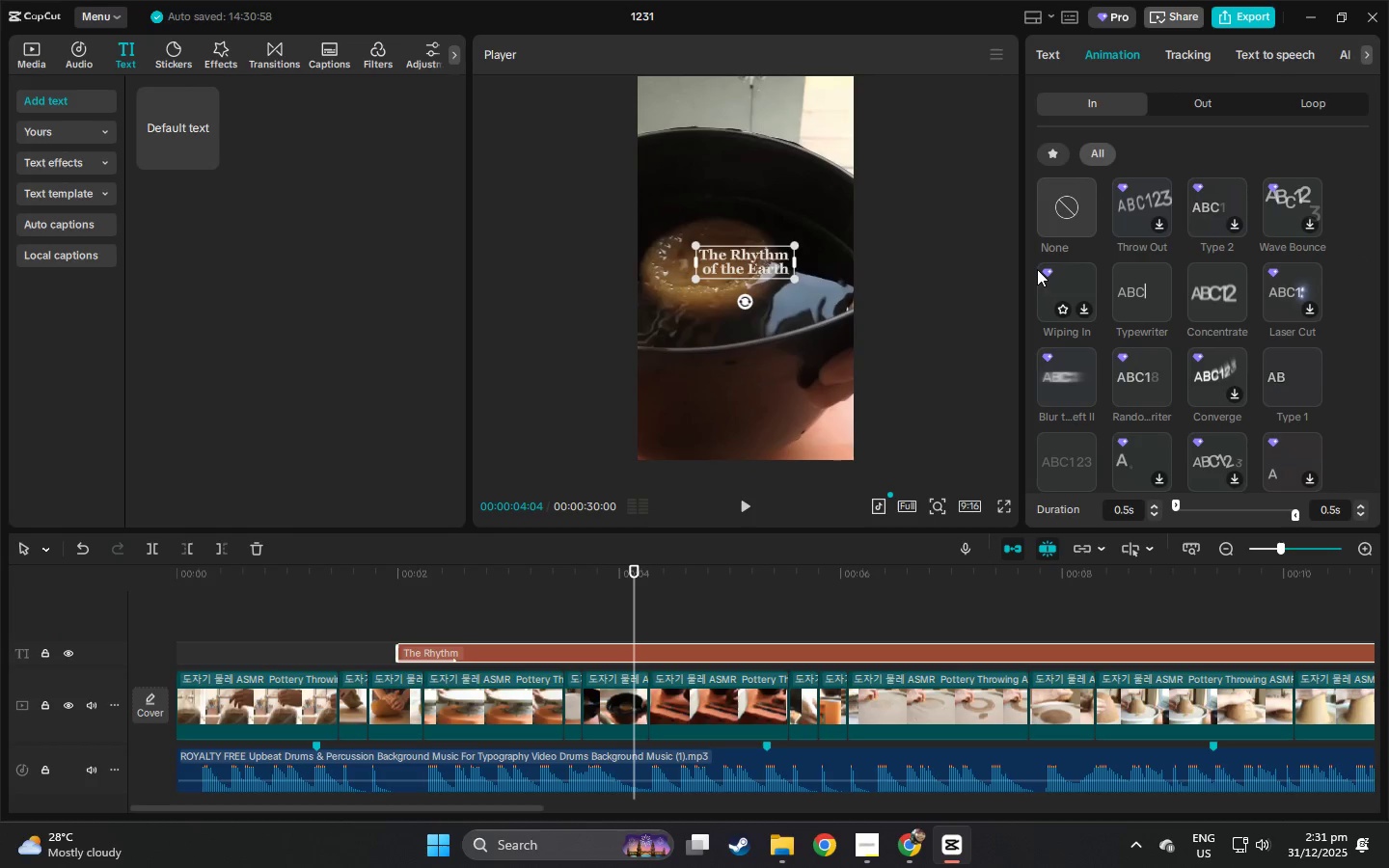 
scroll: coordinate [1164, 277], scroll_direction: down, amount: 2.0
 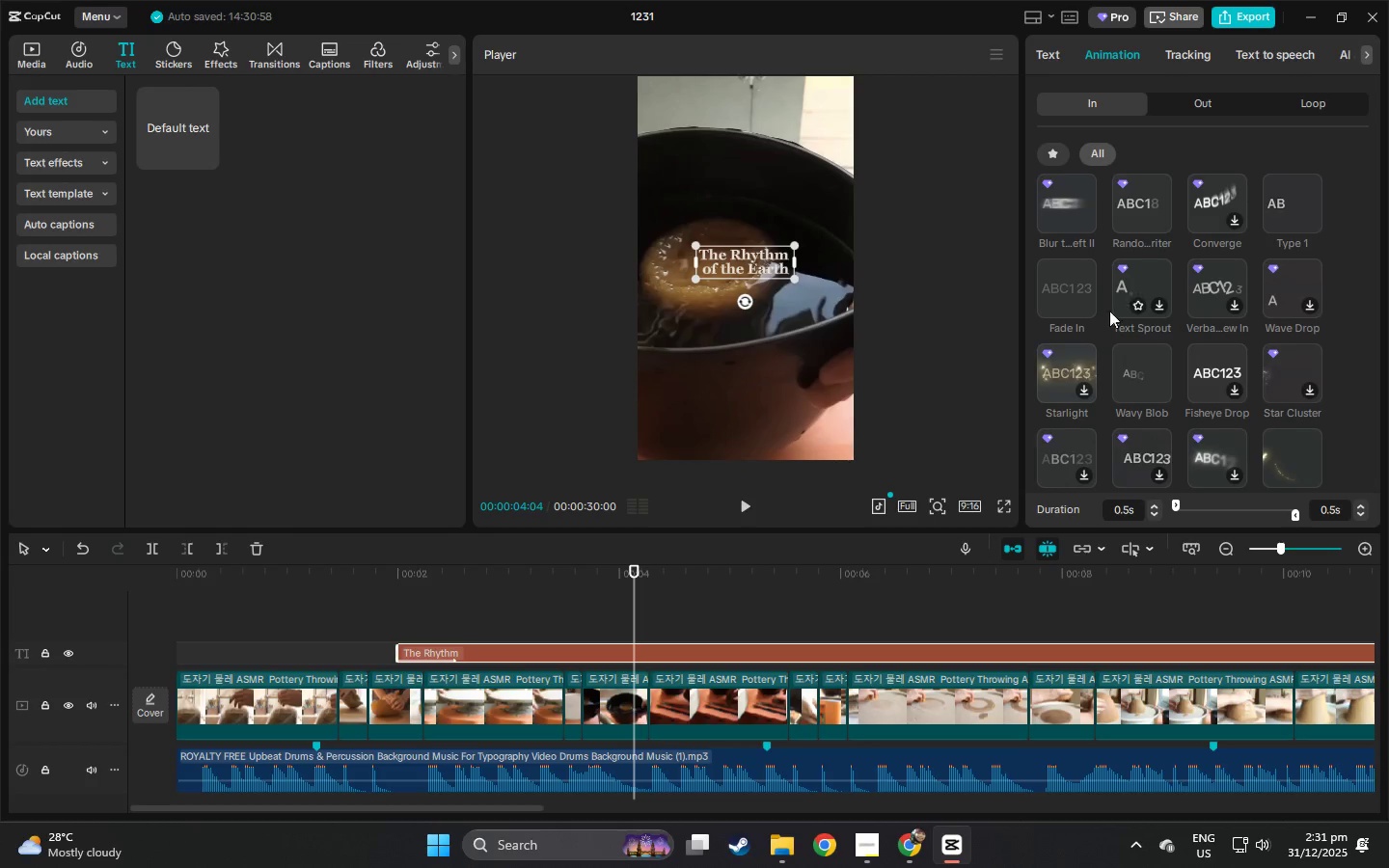 
left_click([1061, 280])
 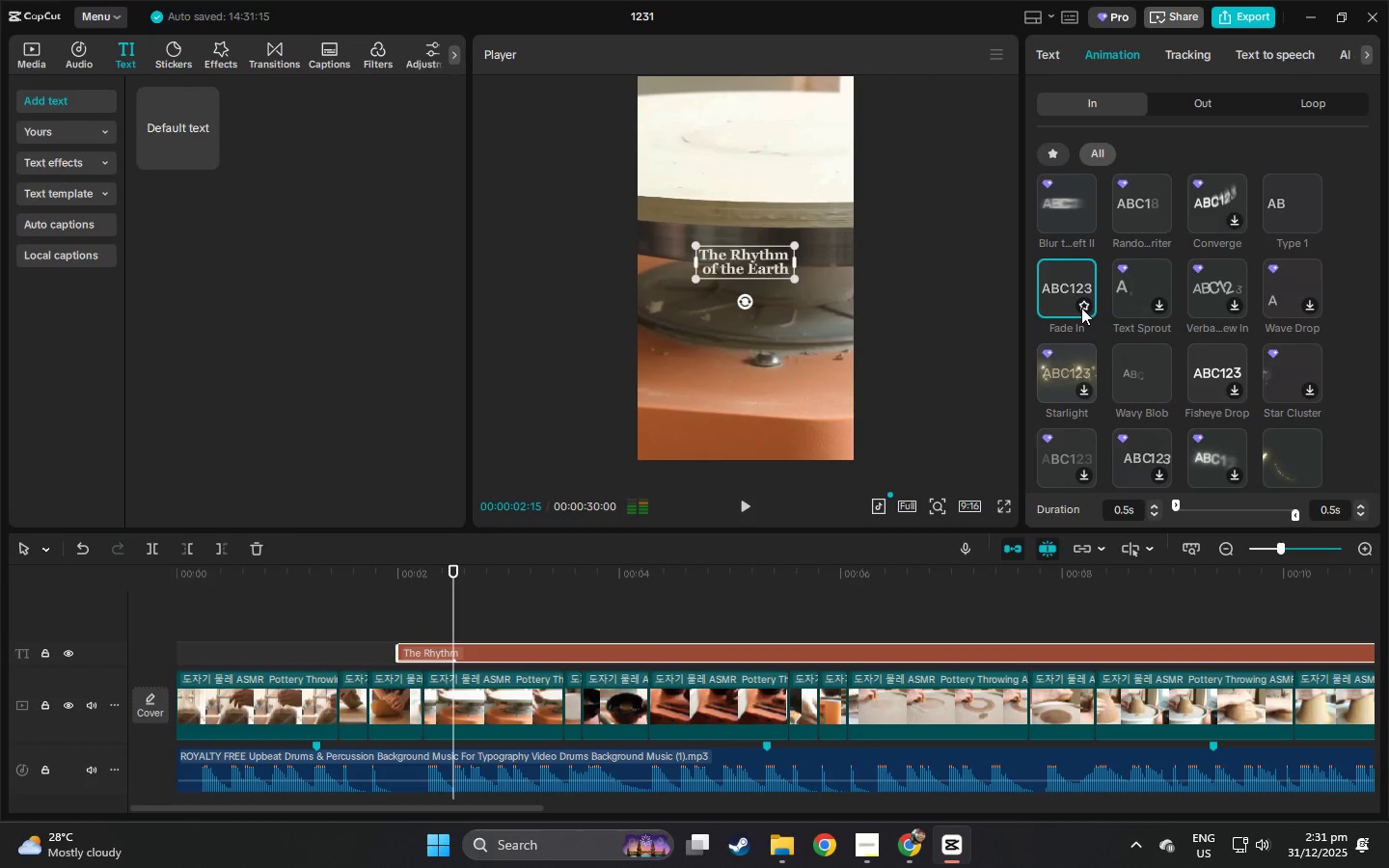 
left_click([1082, 308])
 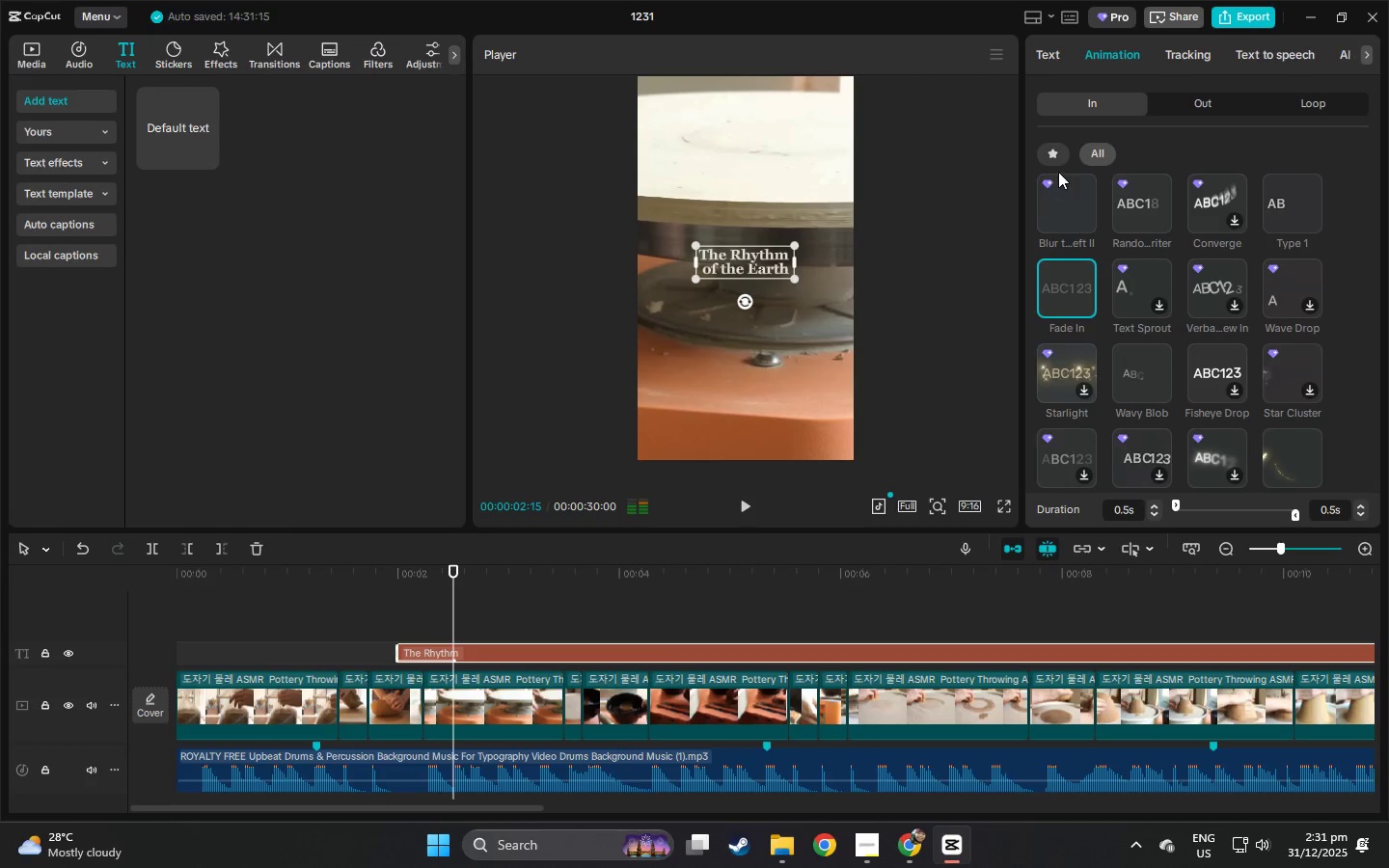 
left_click([1054, 162])
 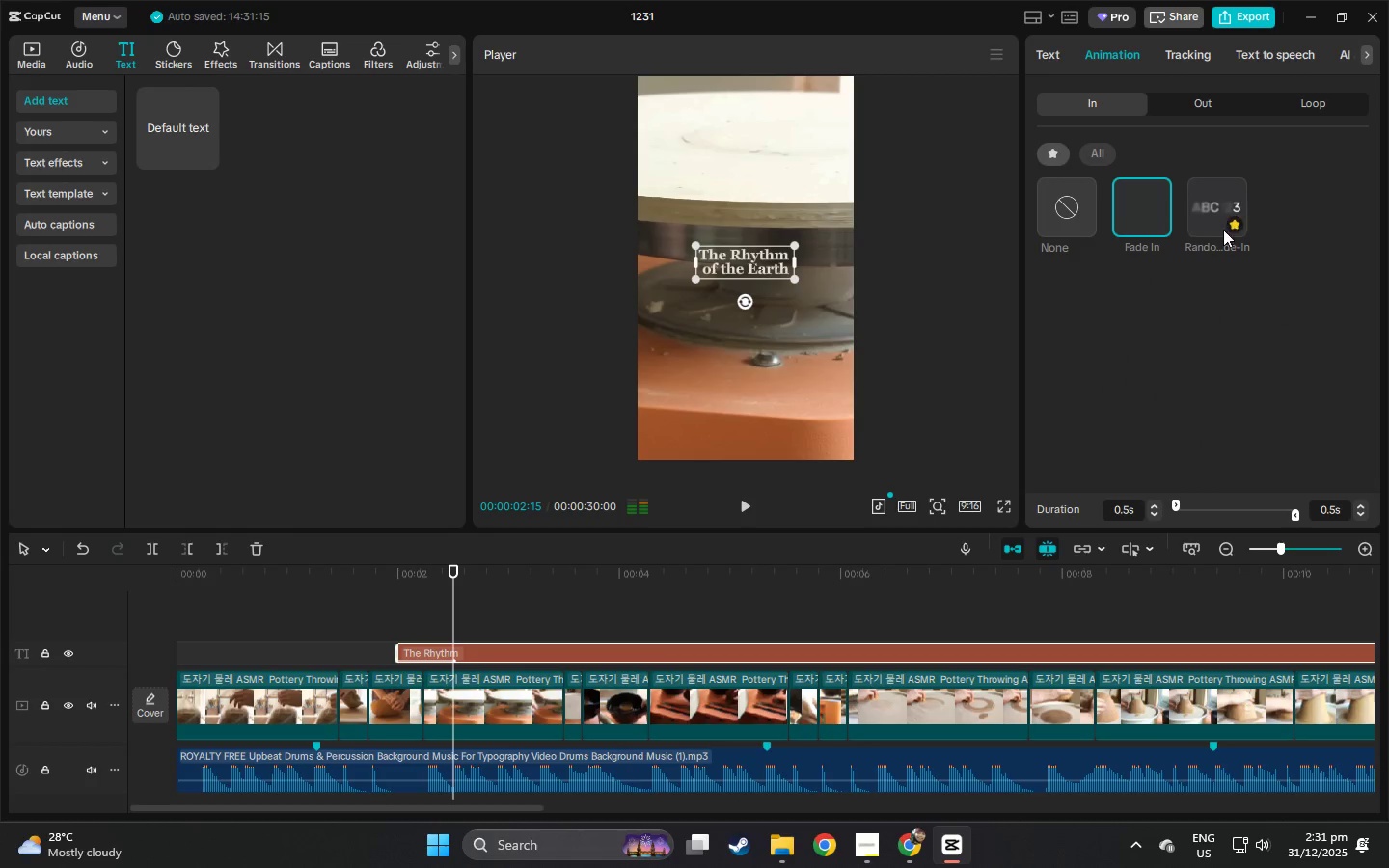 
left_click([1234, 229])
 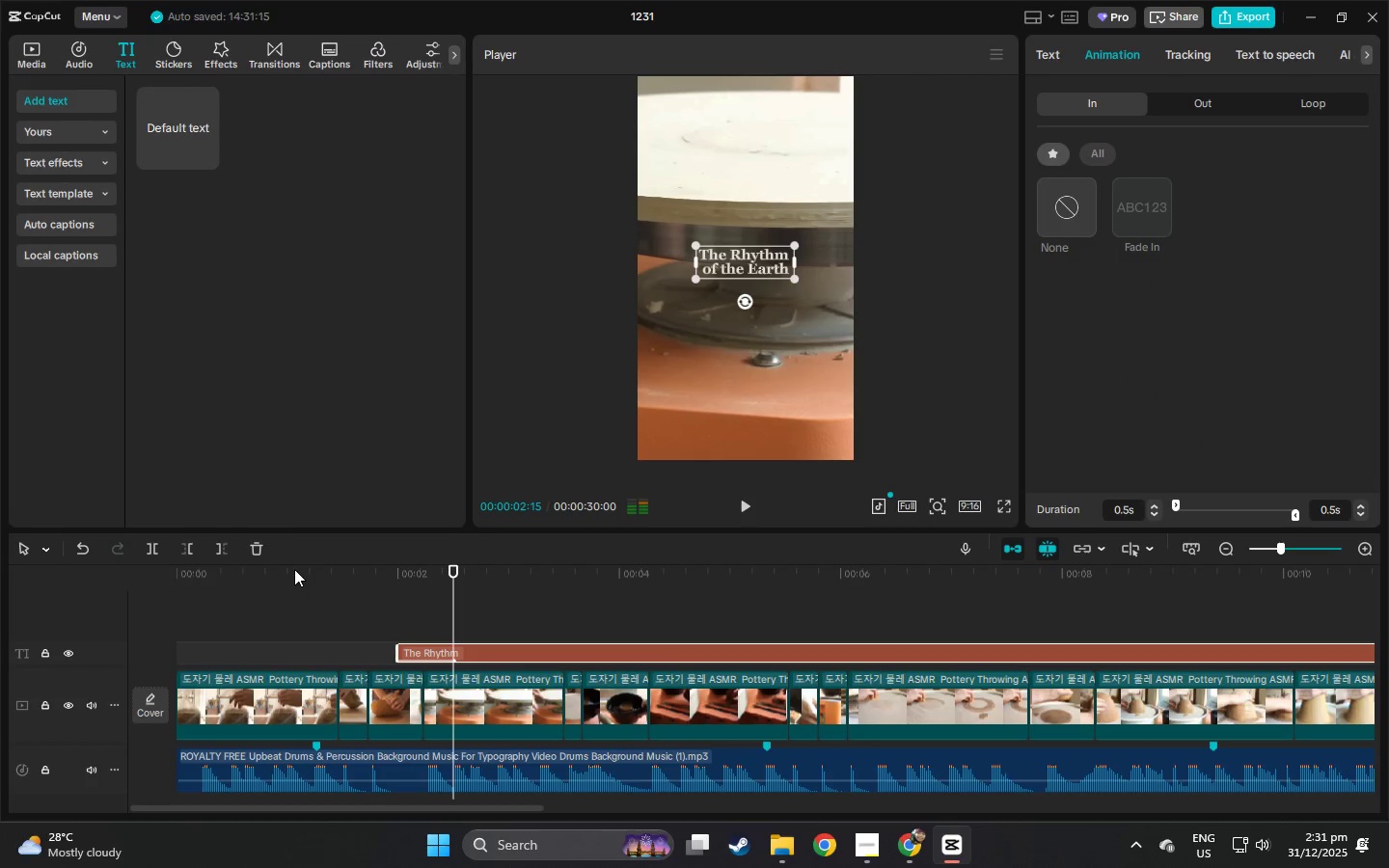 
left_click_drag(start_coordinate=[233, 576], to_coordinate=[113, 585])
 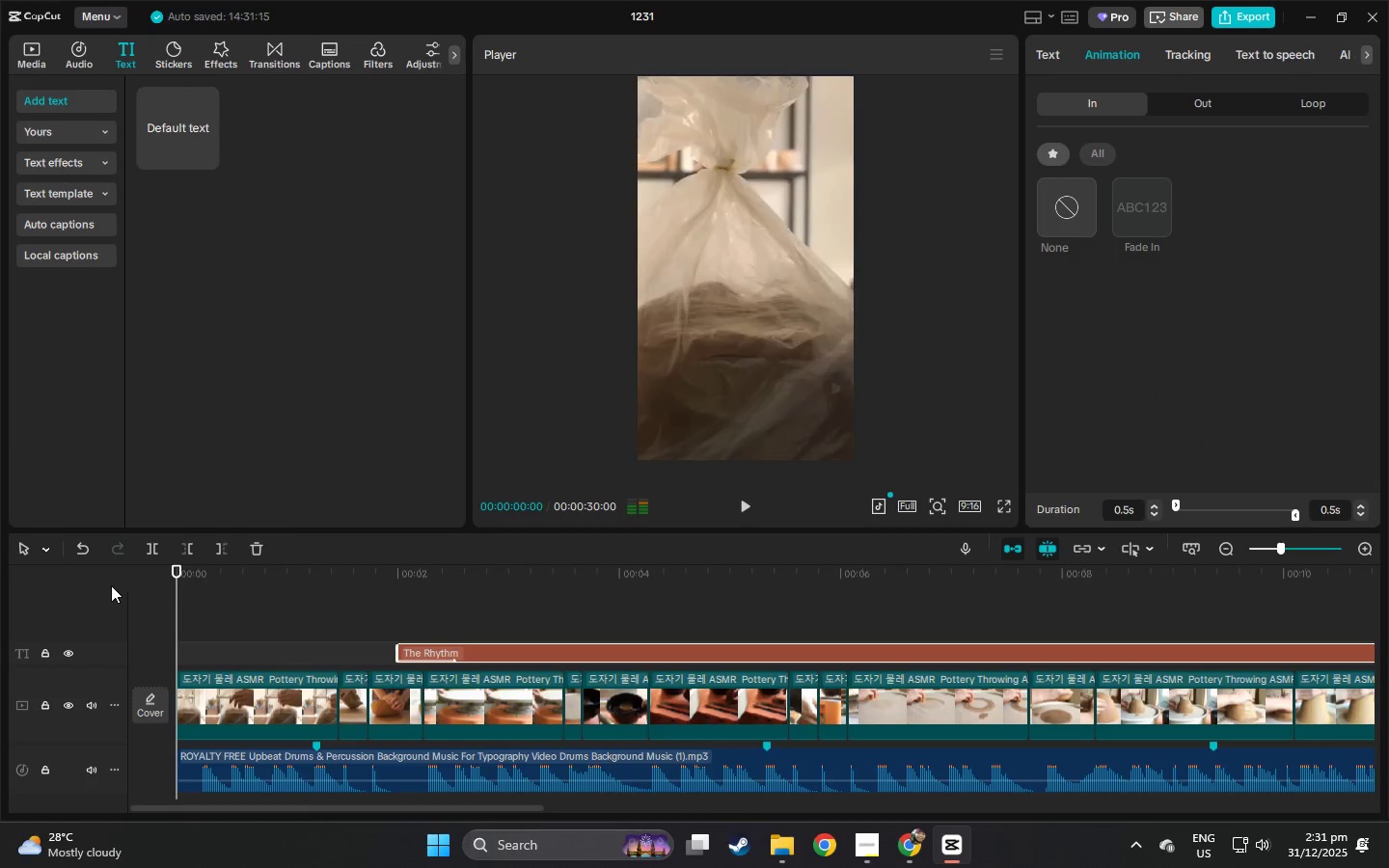 
key(Space)
 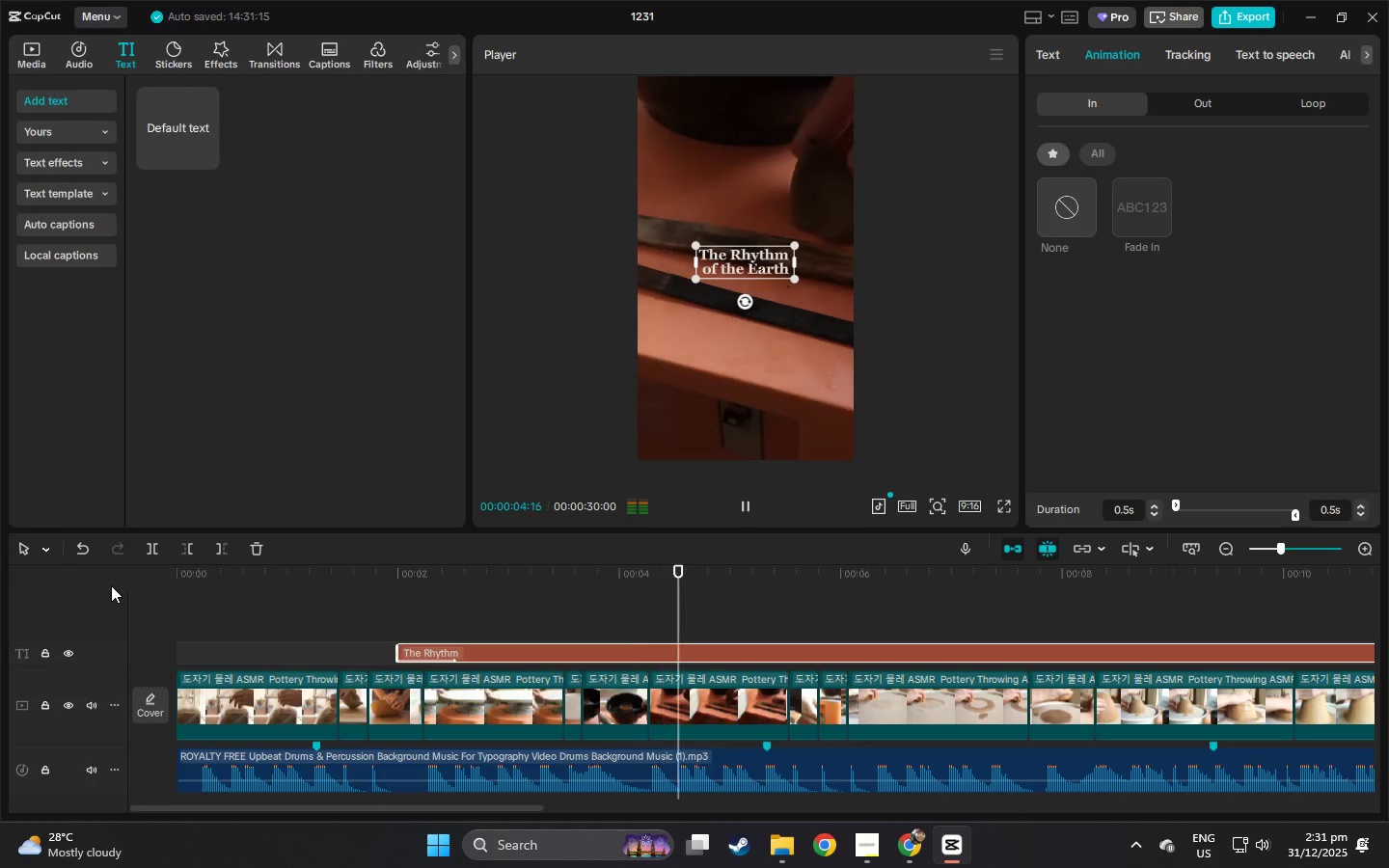 
wait(6.03)
 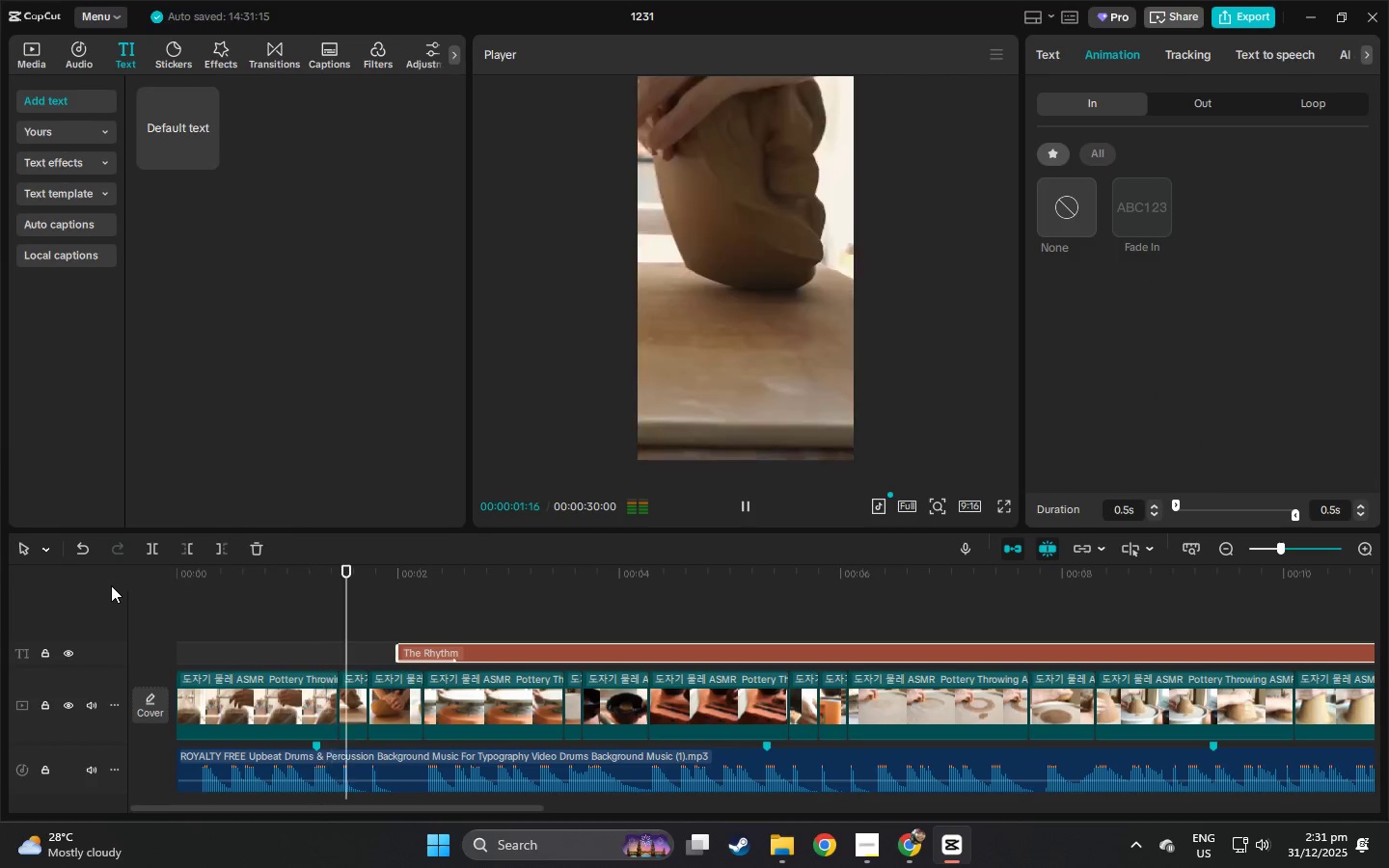 
key(Space)
 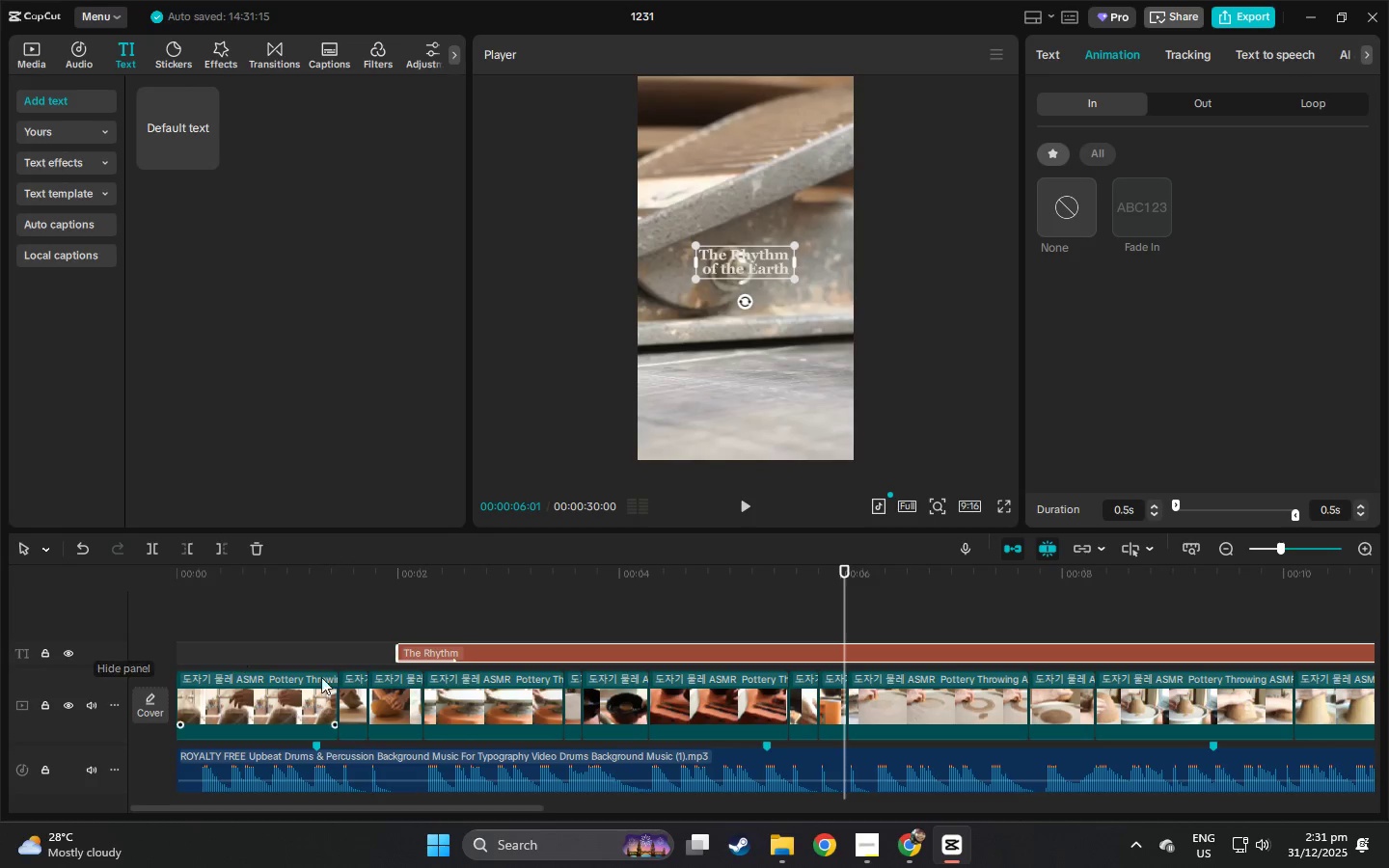 
left_click([284, 714])
 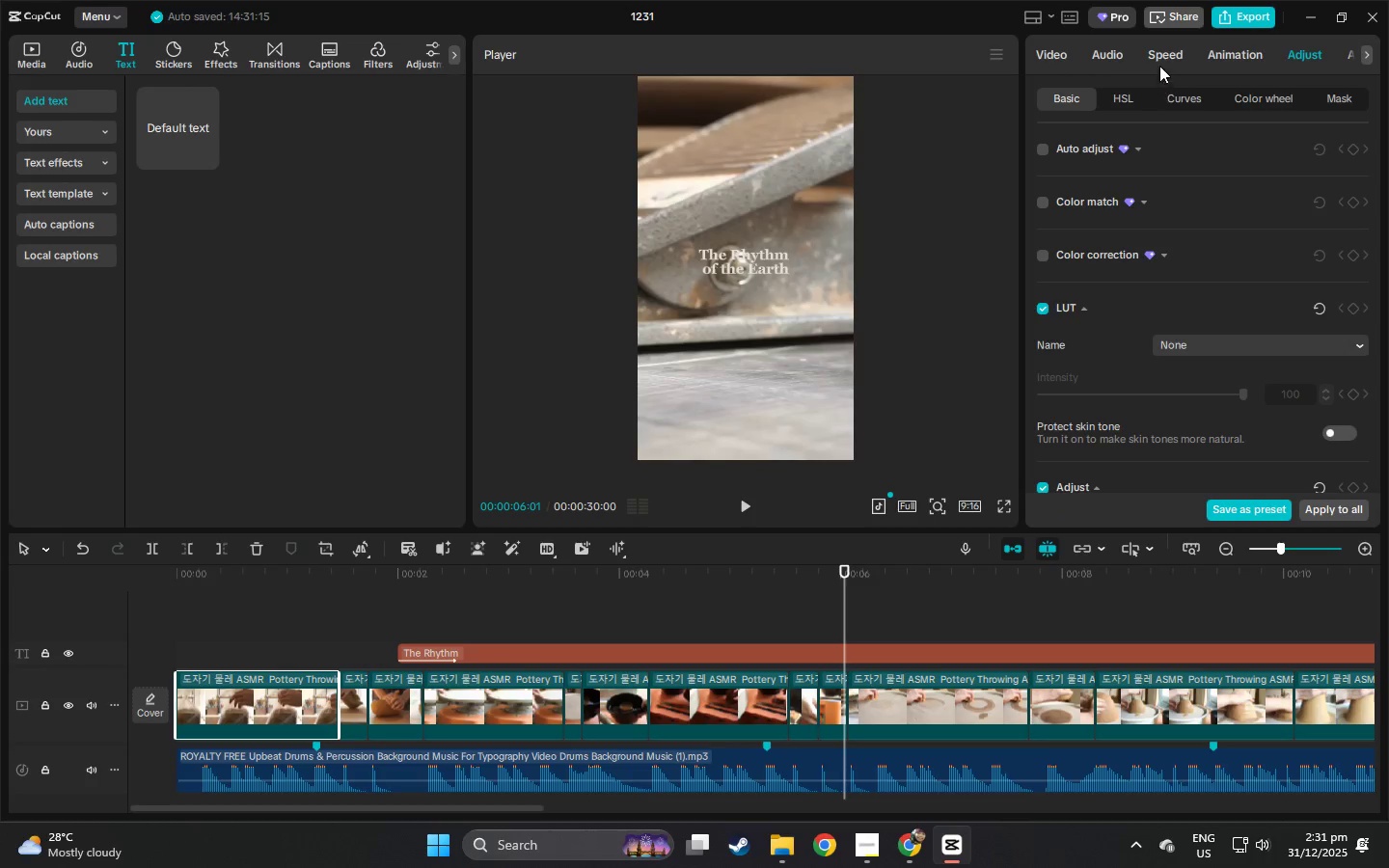 
left_click([1210, 57])
 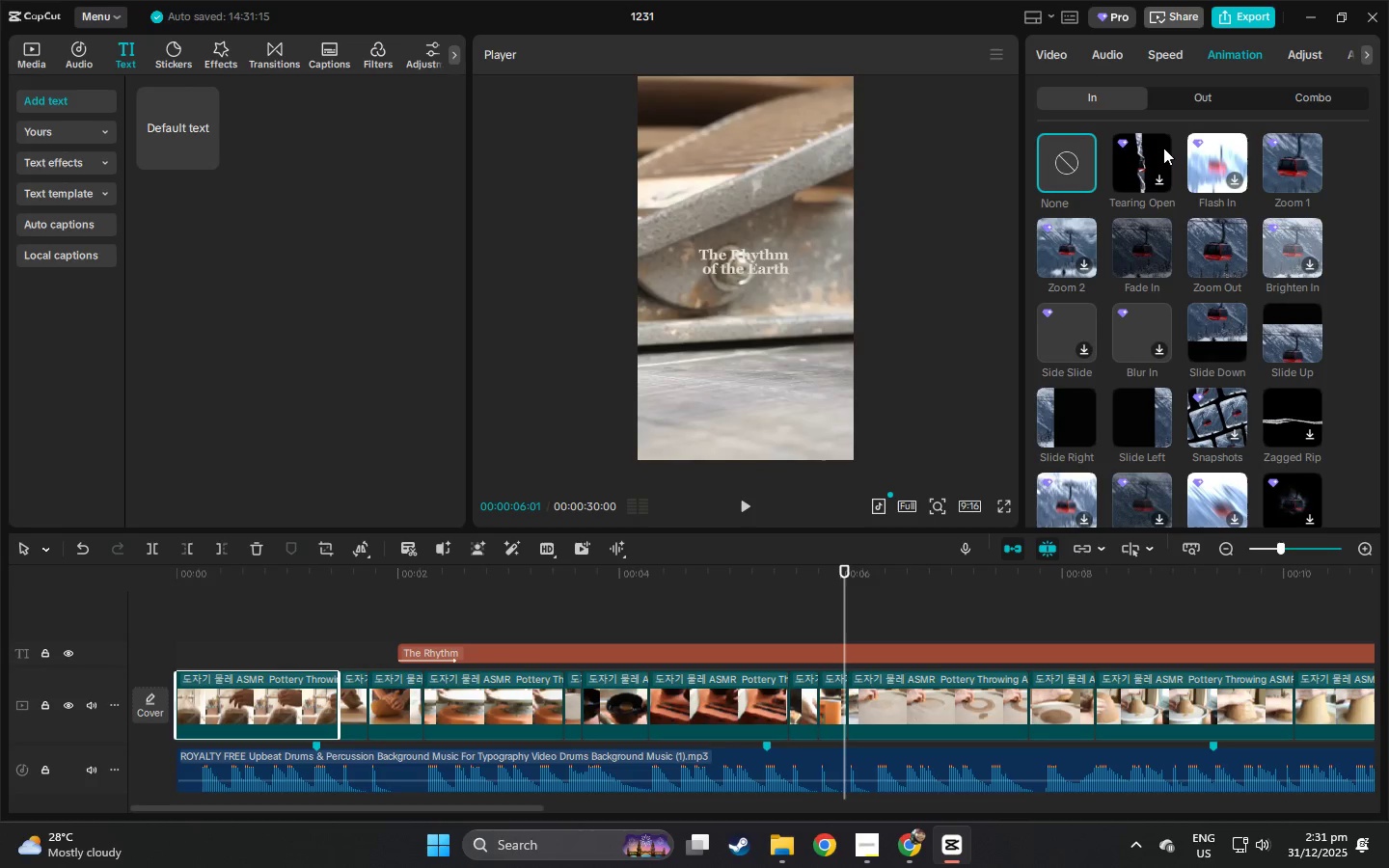 
left_click([1140, 234])
 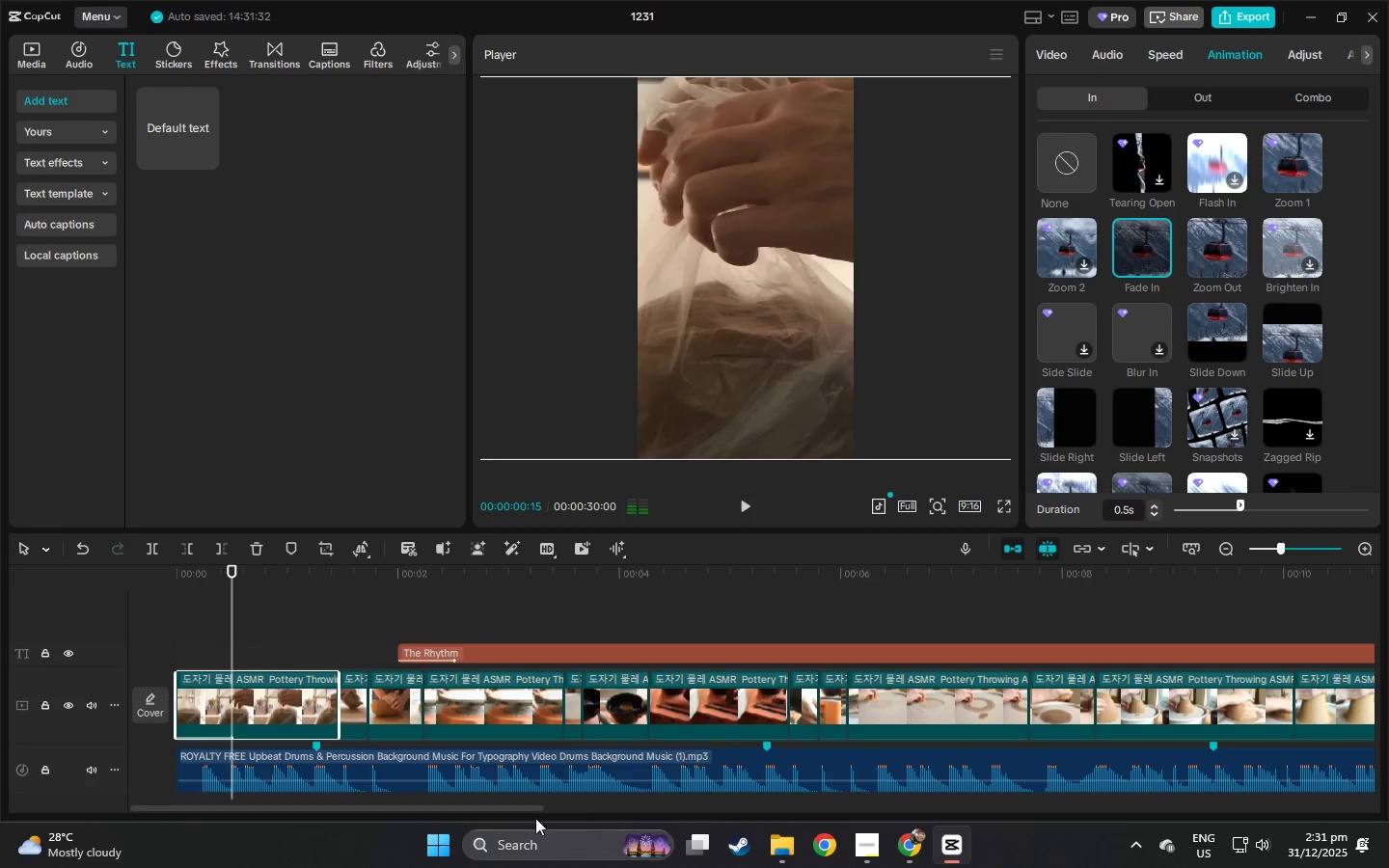 
left_click_drag(start_coordinate=[497, 808], to_coordinate=[1350, 826])
 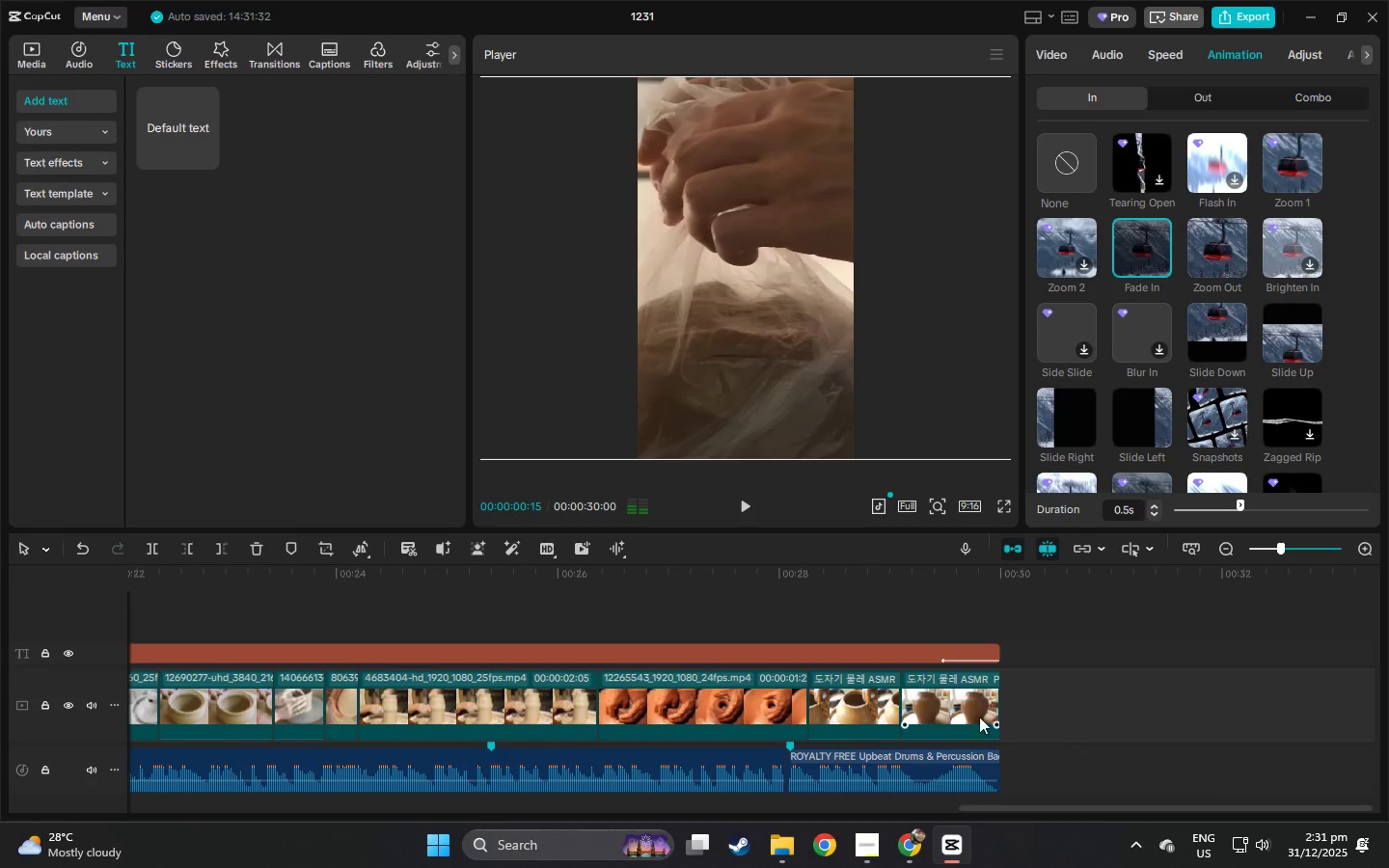 
left_click([964, 715])
 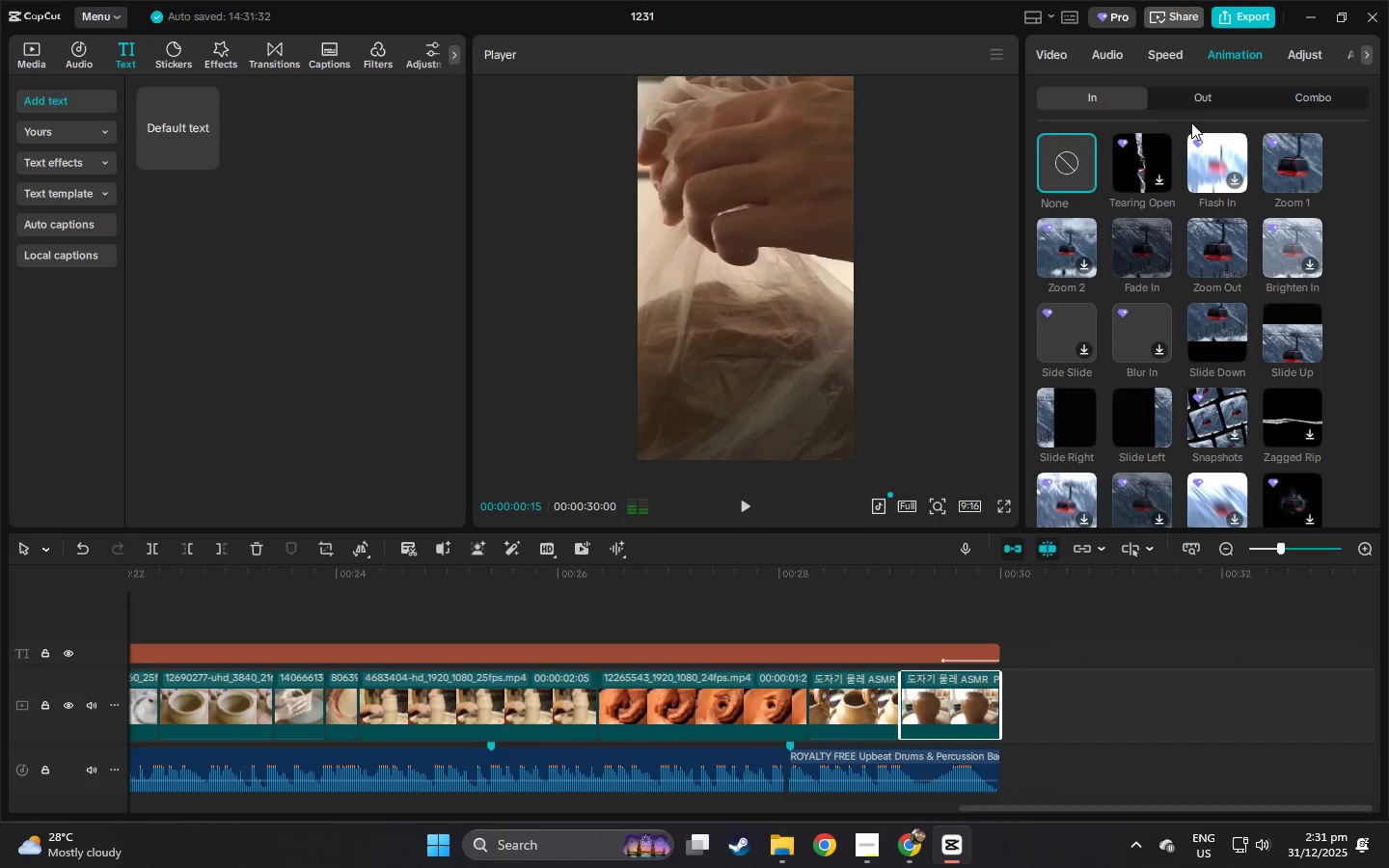 
left_click([1193, 104])
 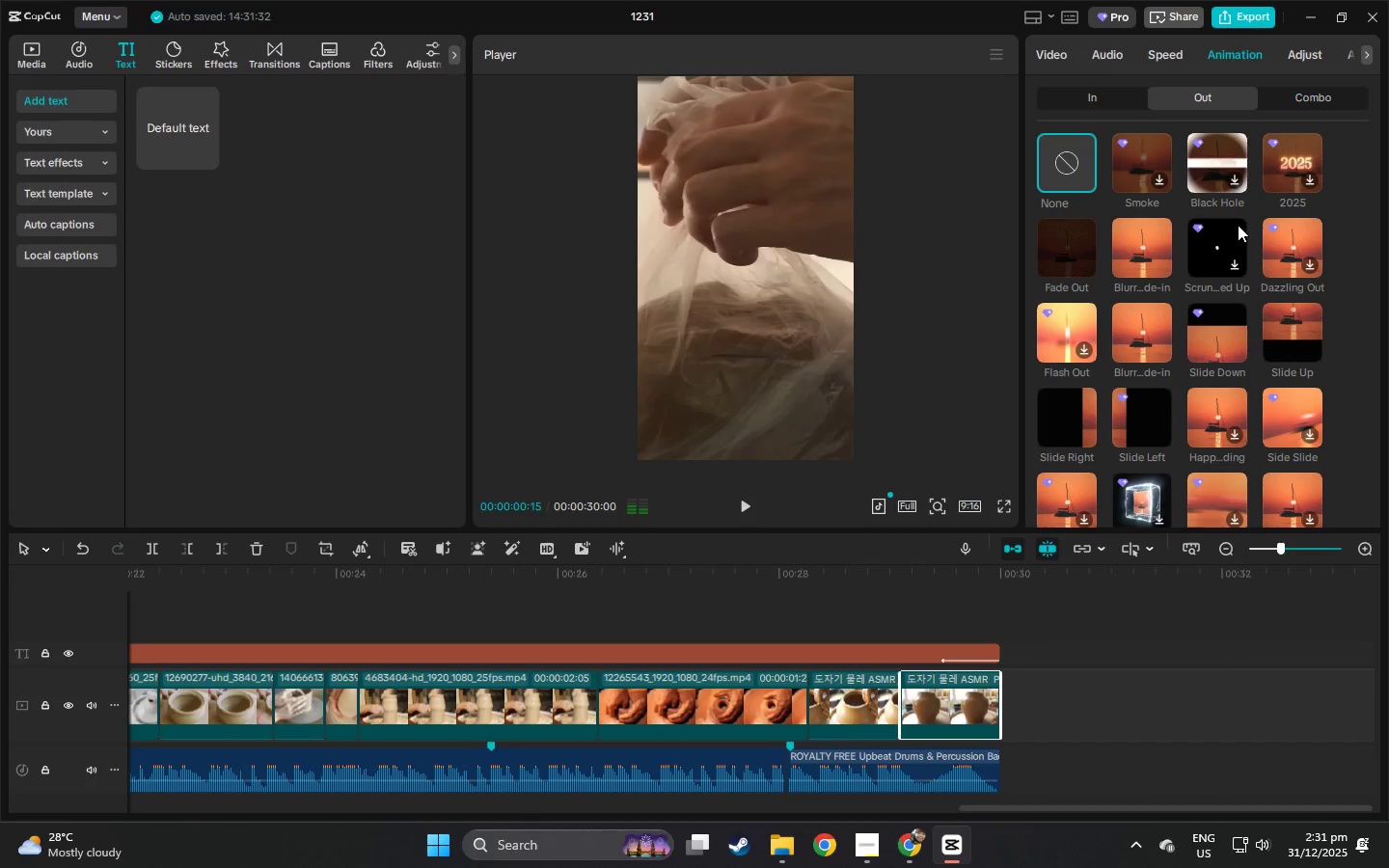 
wait(7.64)
 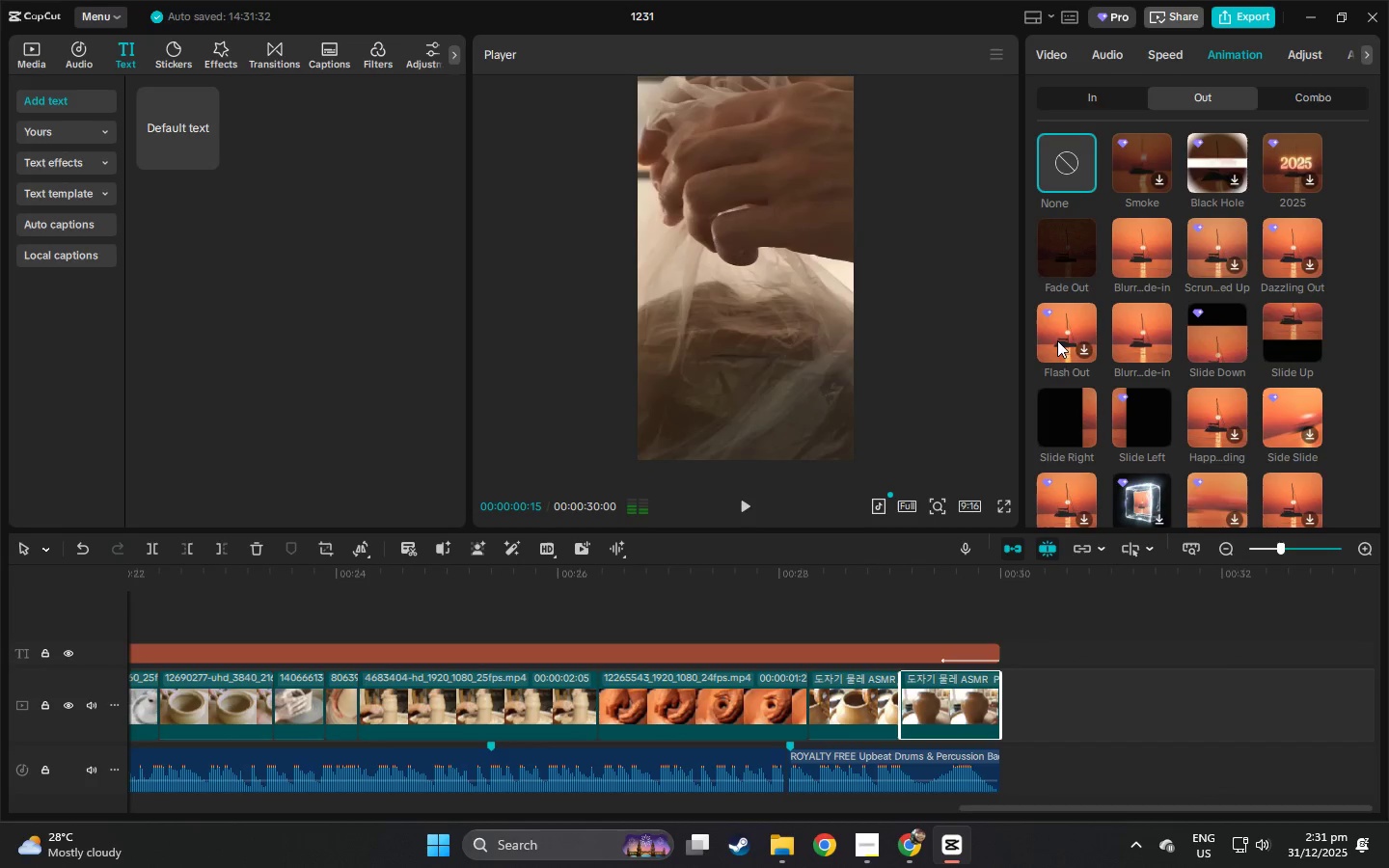 
scroll: coordinate [1238, 225], scroll_direction: down, amount: 1.0
 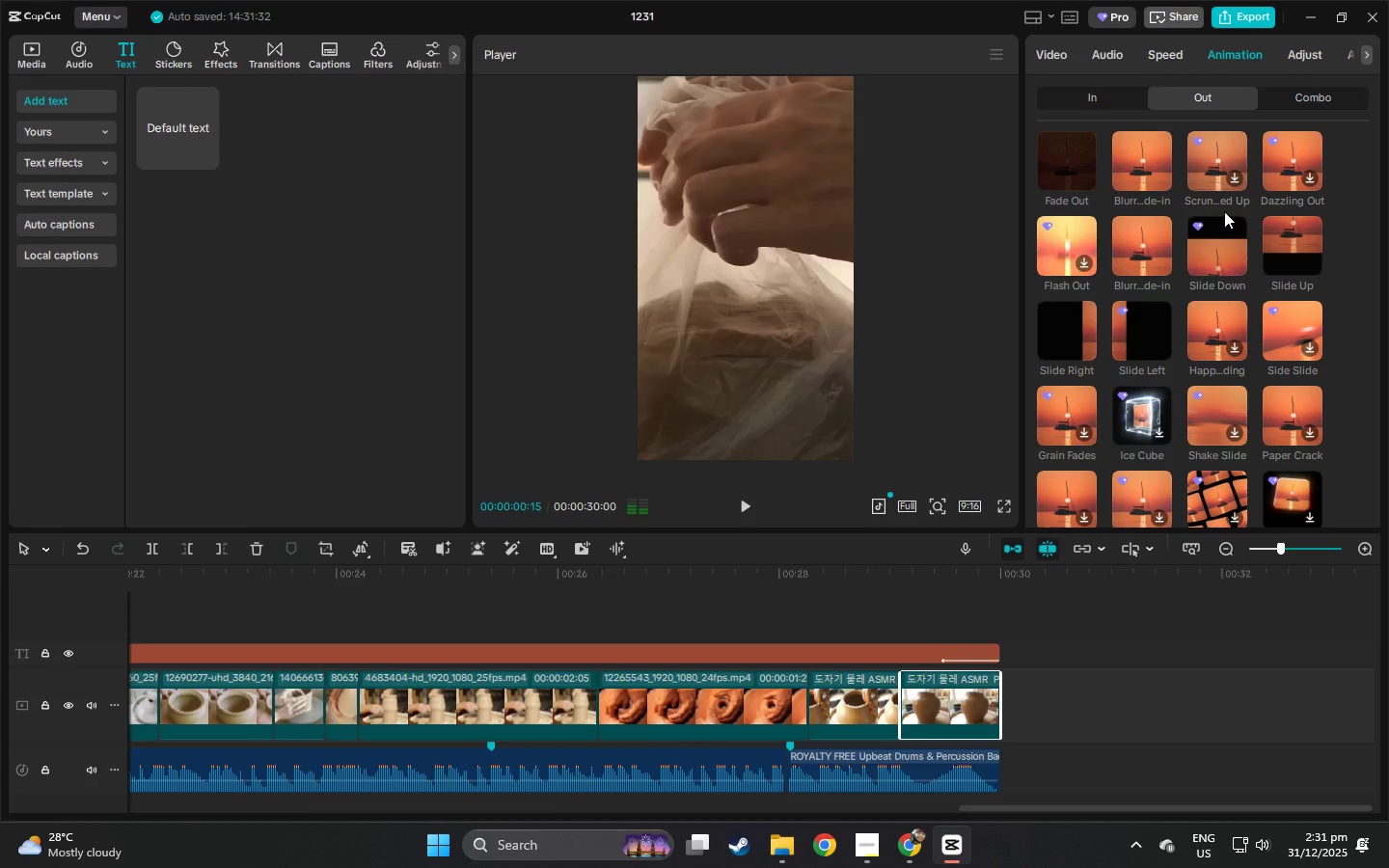 
scroll: coordinate [1224, 208], scroll_direction: up, amount: 2.0
 